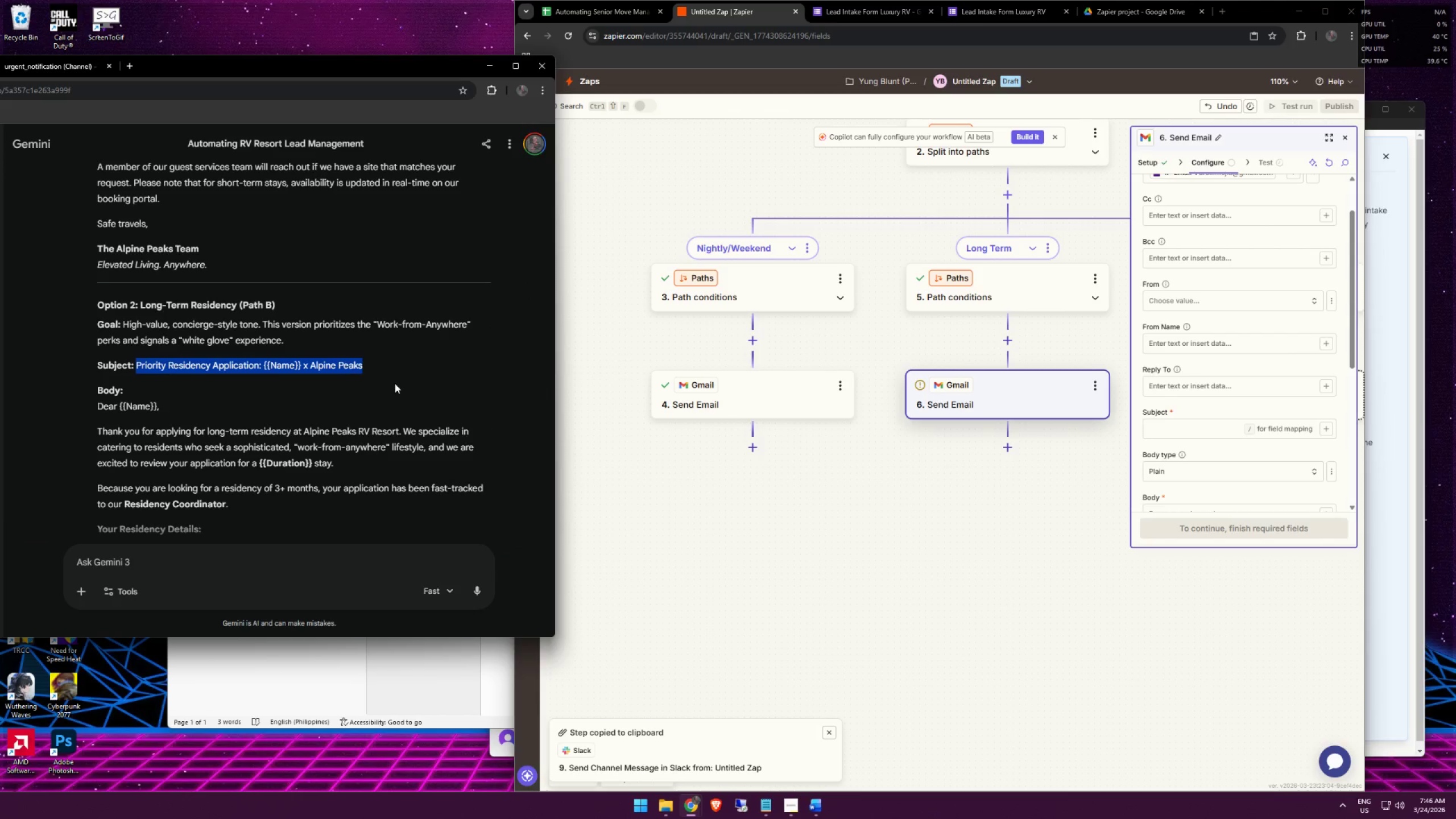 
key(Control+C)
 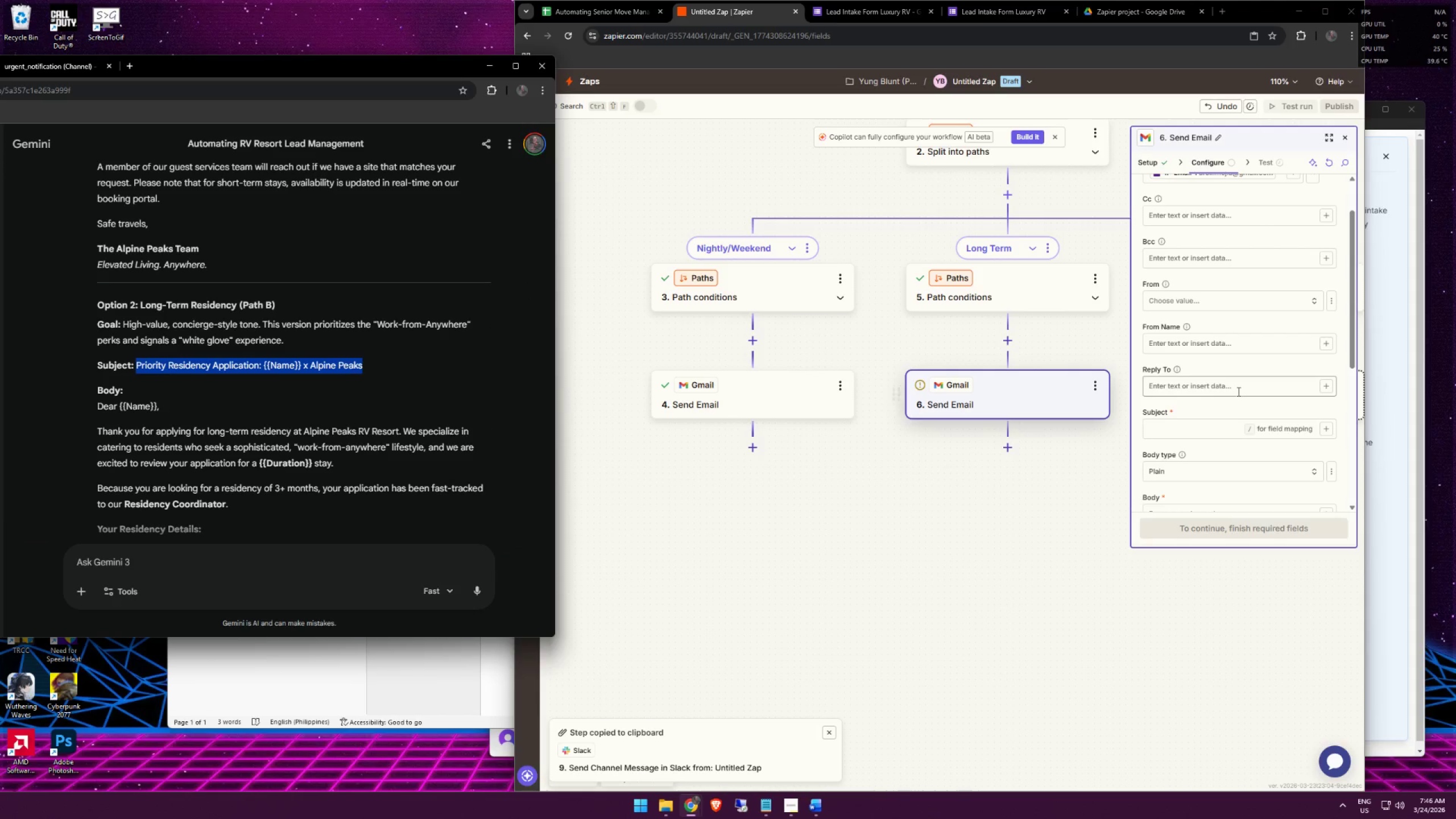 
left_click([1238, 391])
 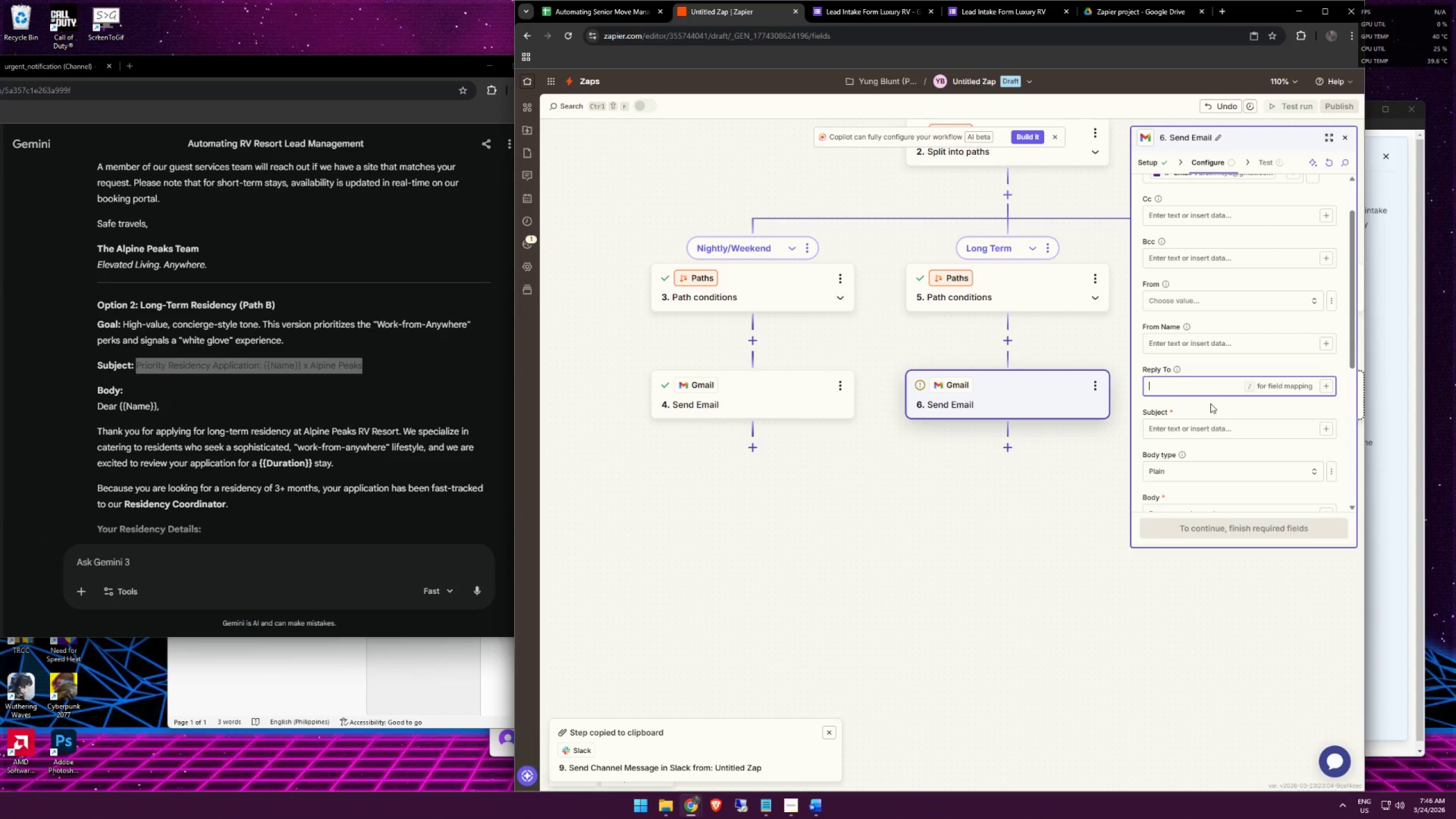 
left_click([1206, 425])
 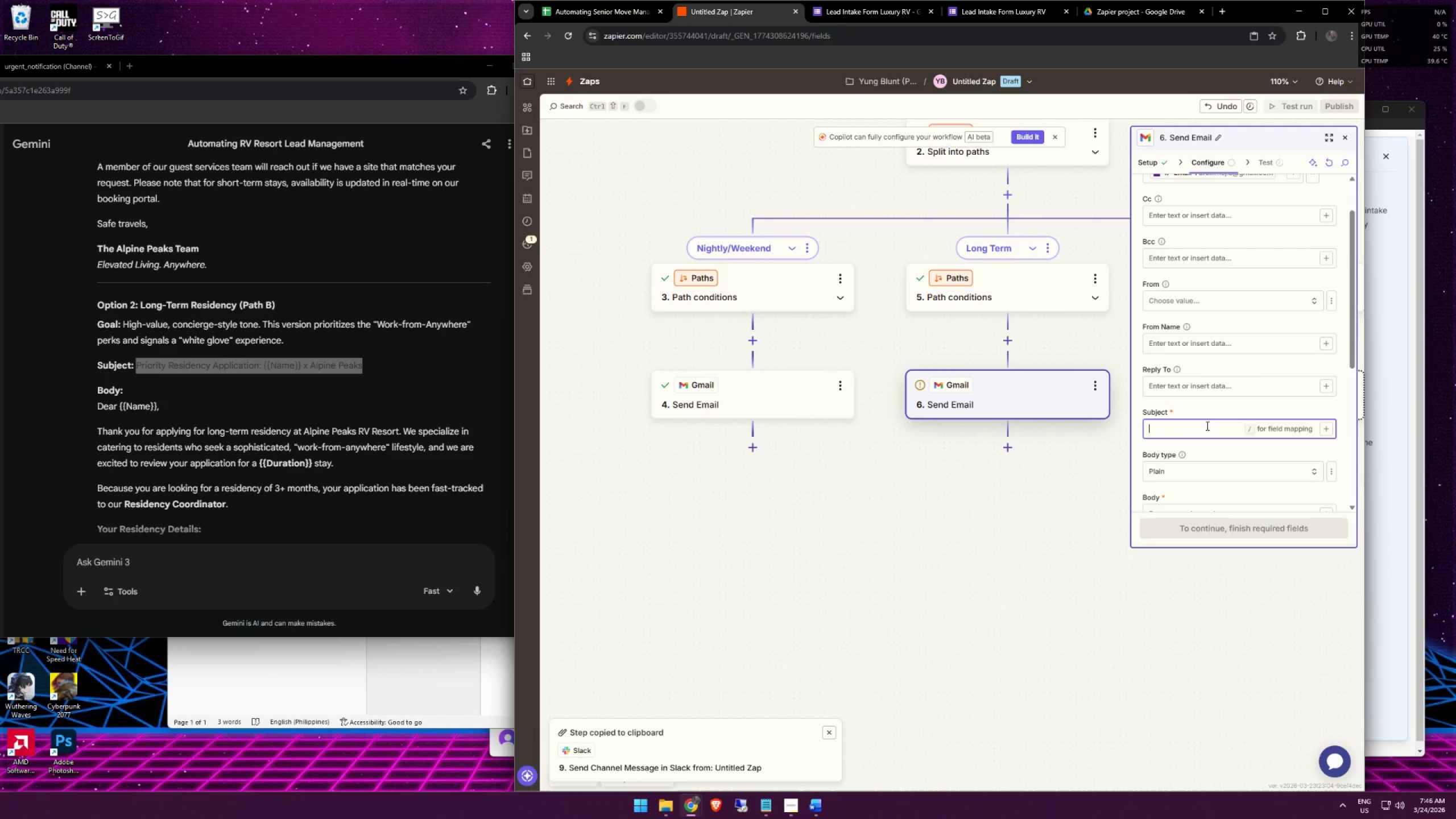 
key(Control+ControlLeft)
 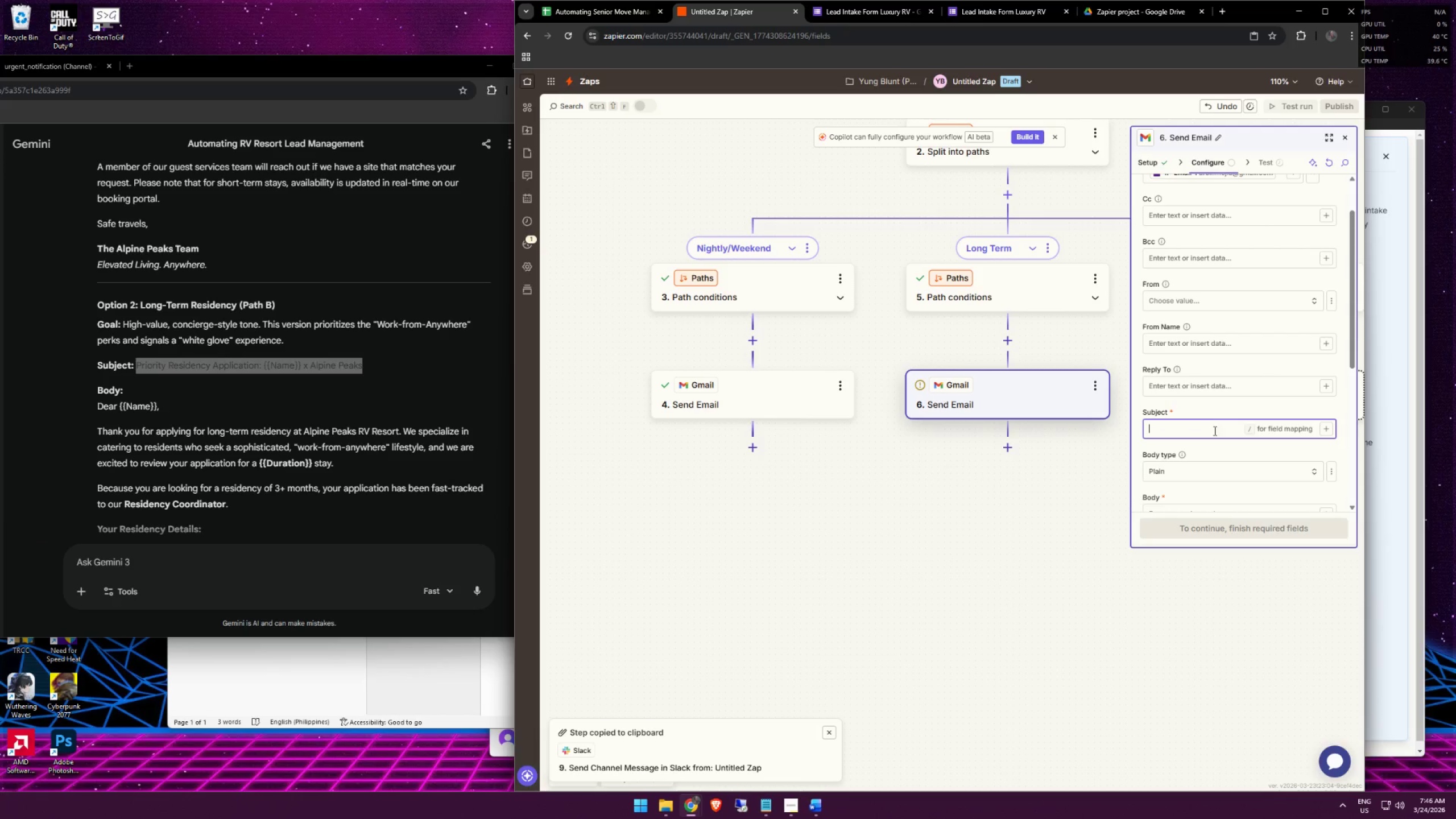 
key(Control+V)
 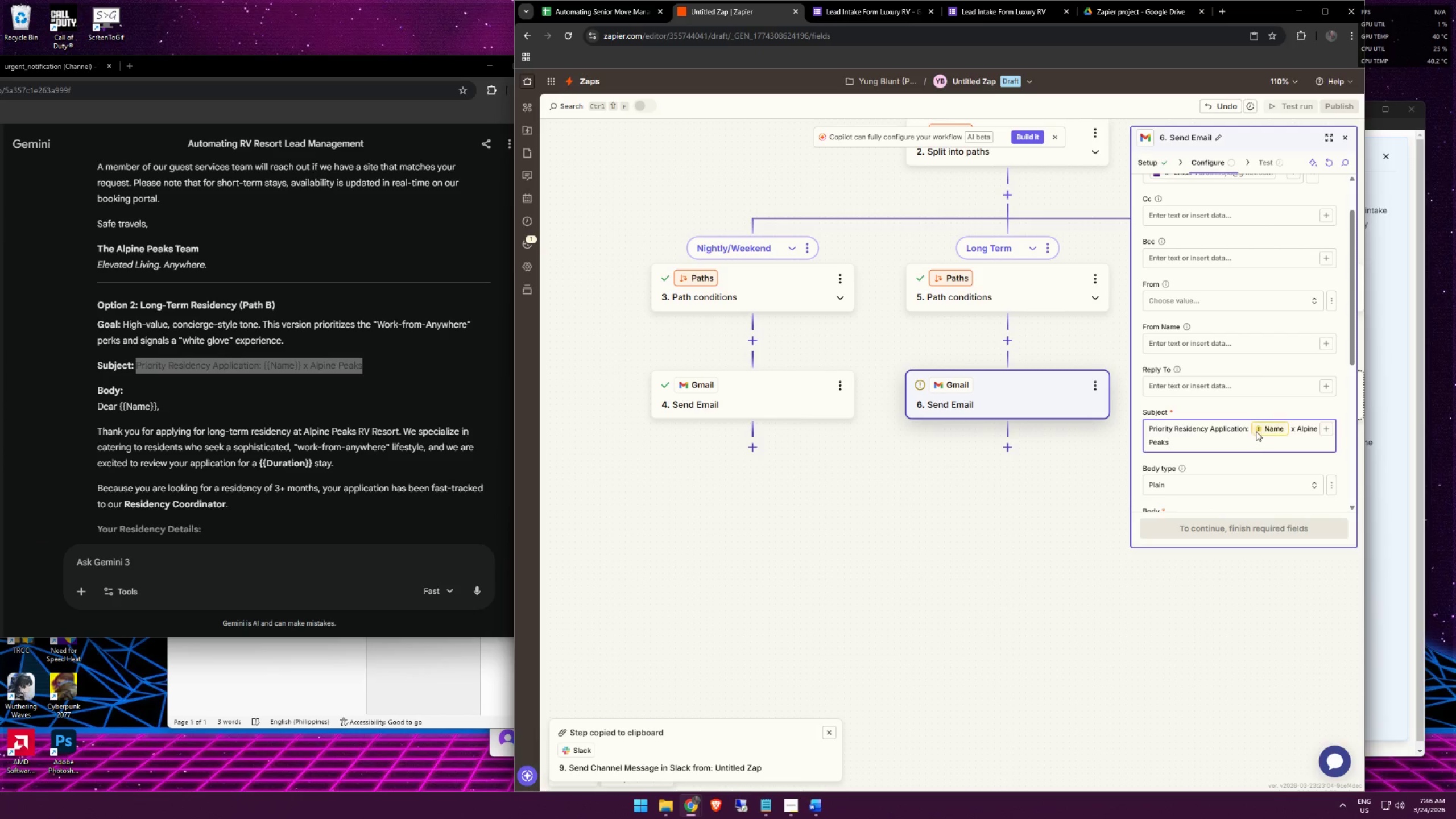 
left_click([1269, 431])
 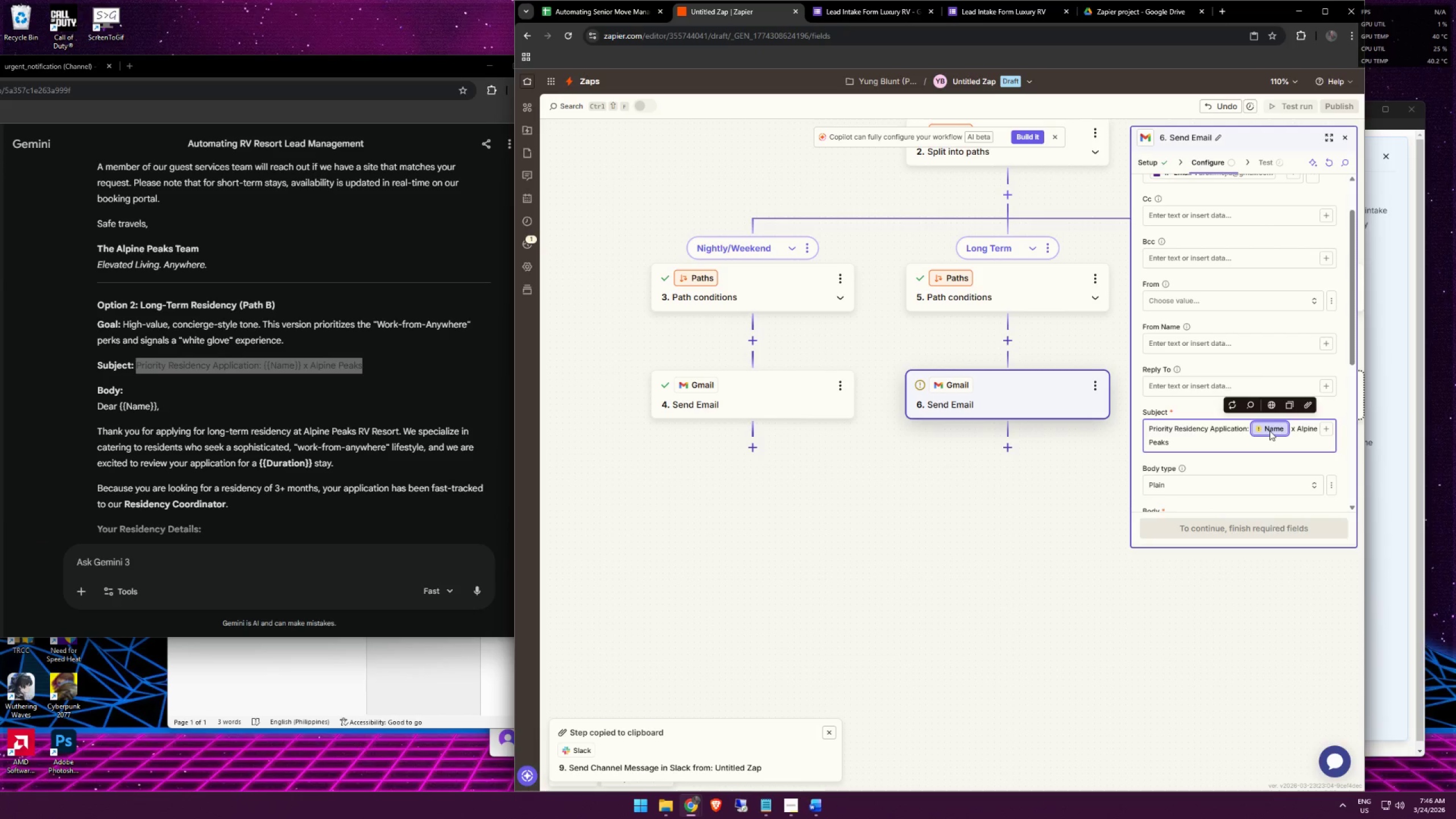 
key(Backspace)
 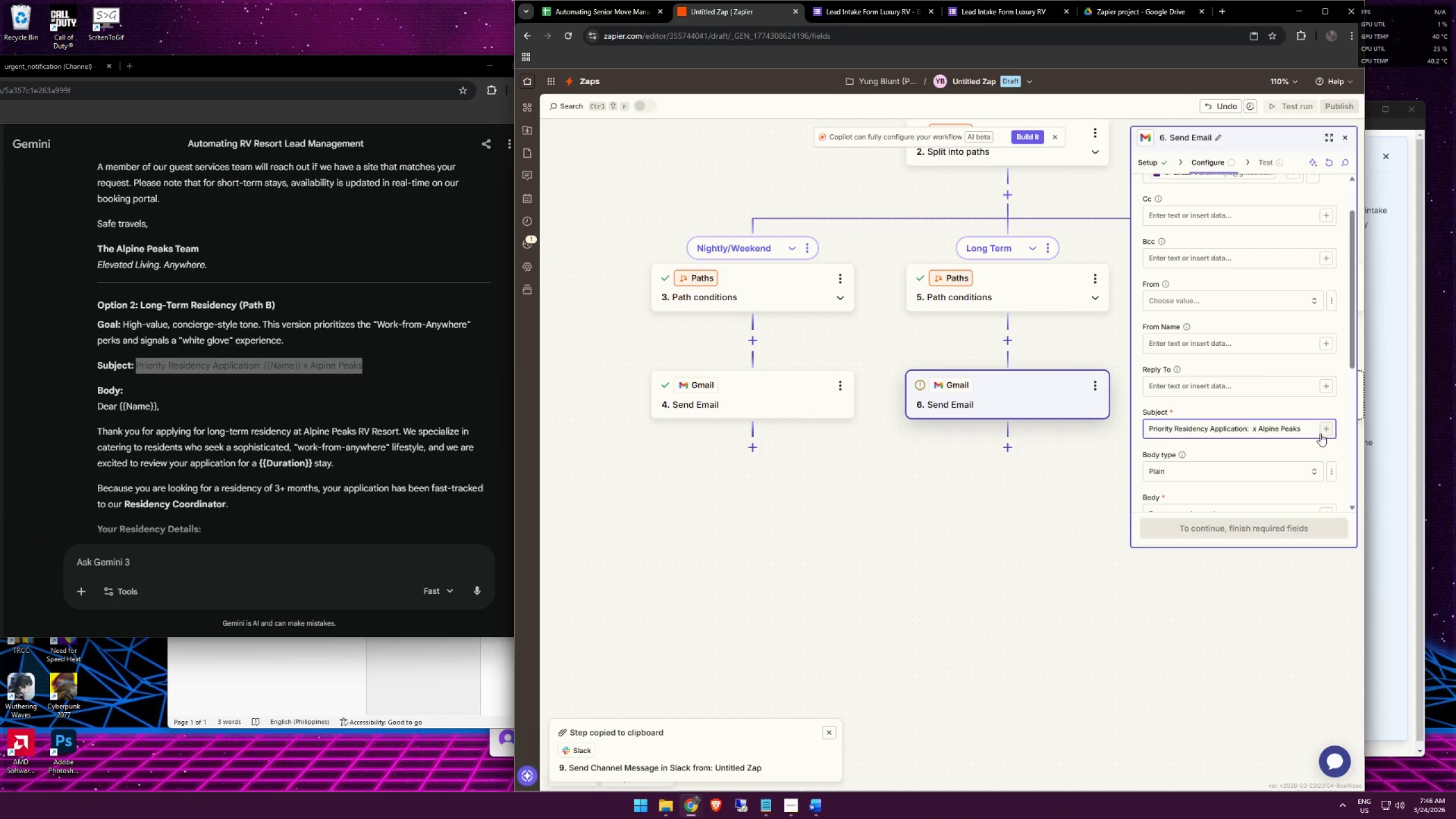 
left_click([1323, 431])
 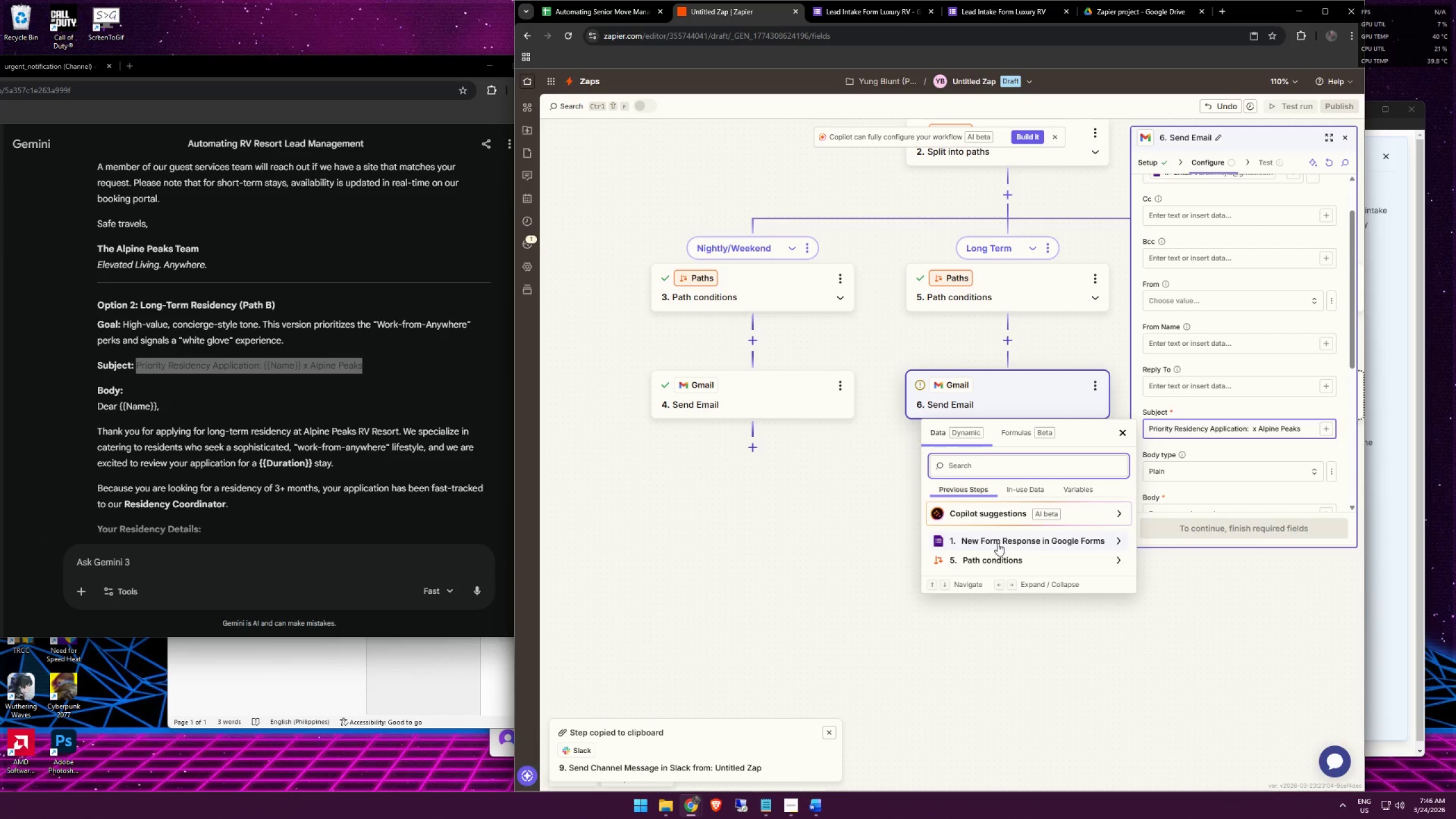 
left_click([999, 543])
 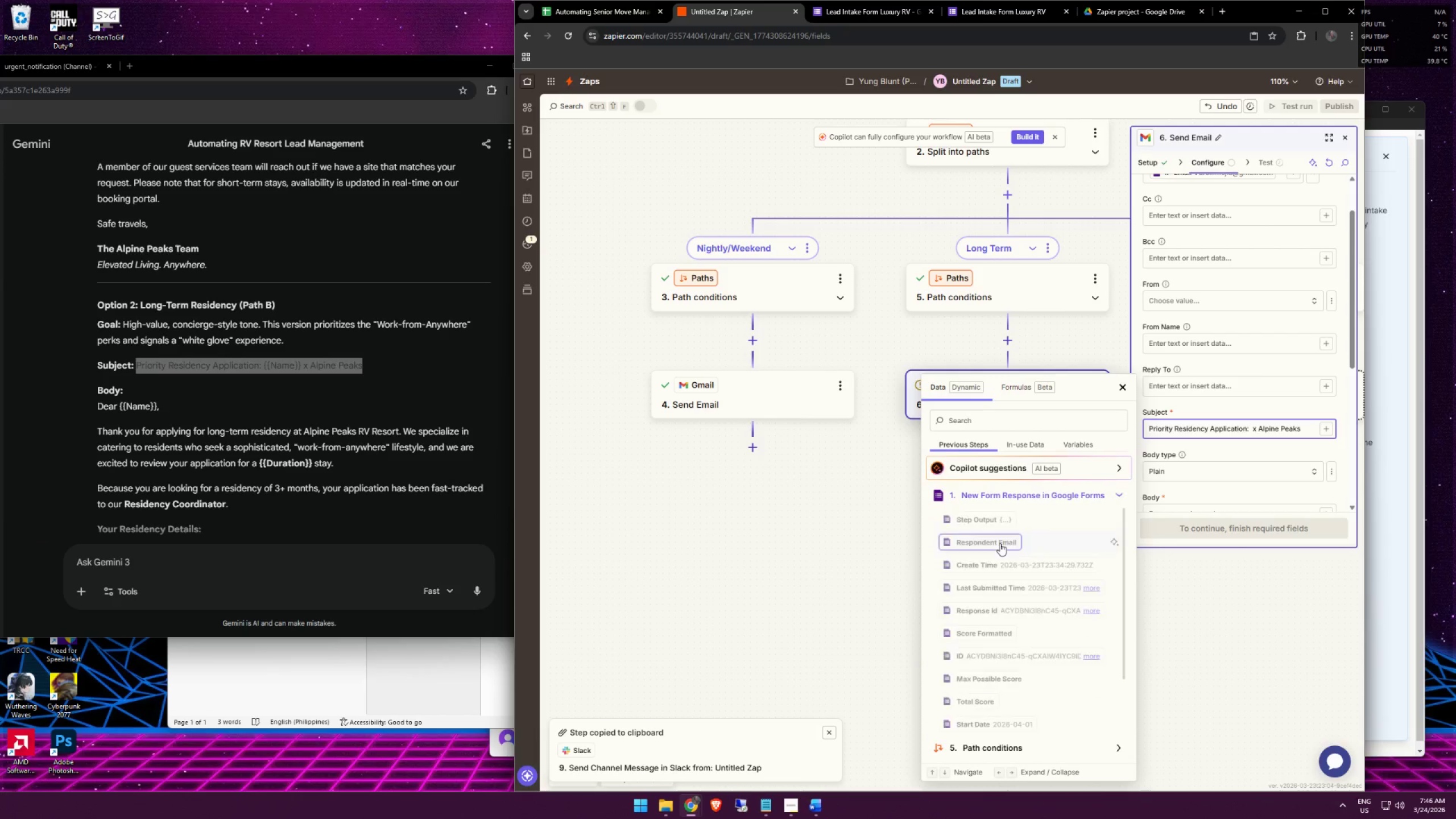 
scroll: coordinate [1004, 594], scroll_direction: down, amount: 15.0
 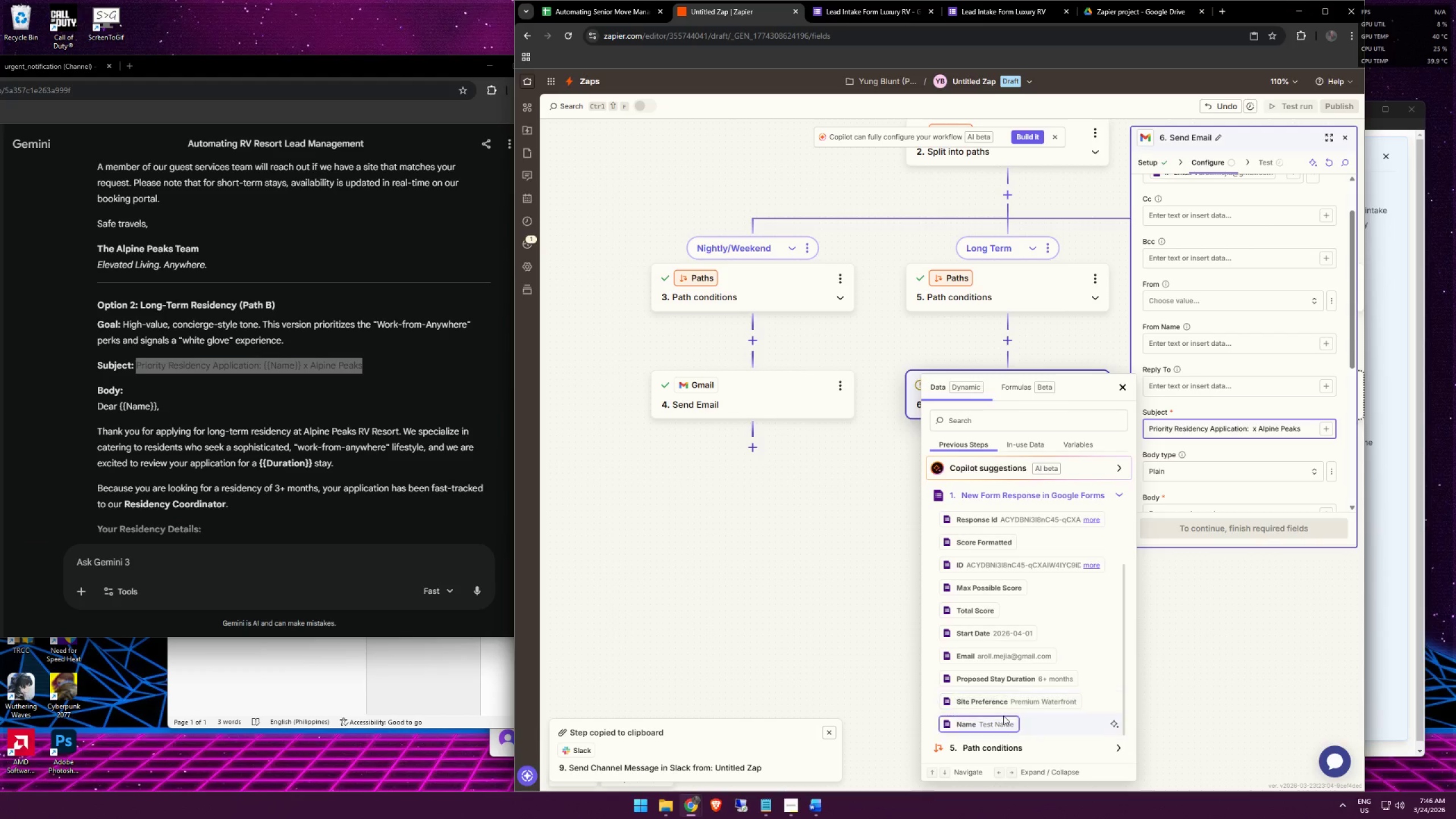 
left_click([997, 725])
 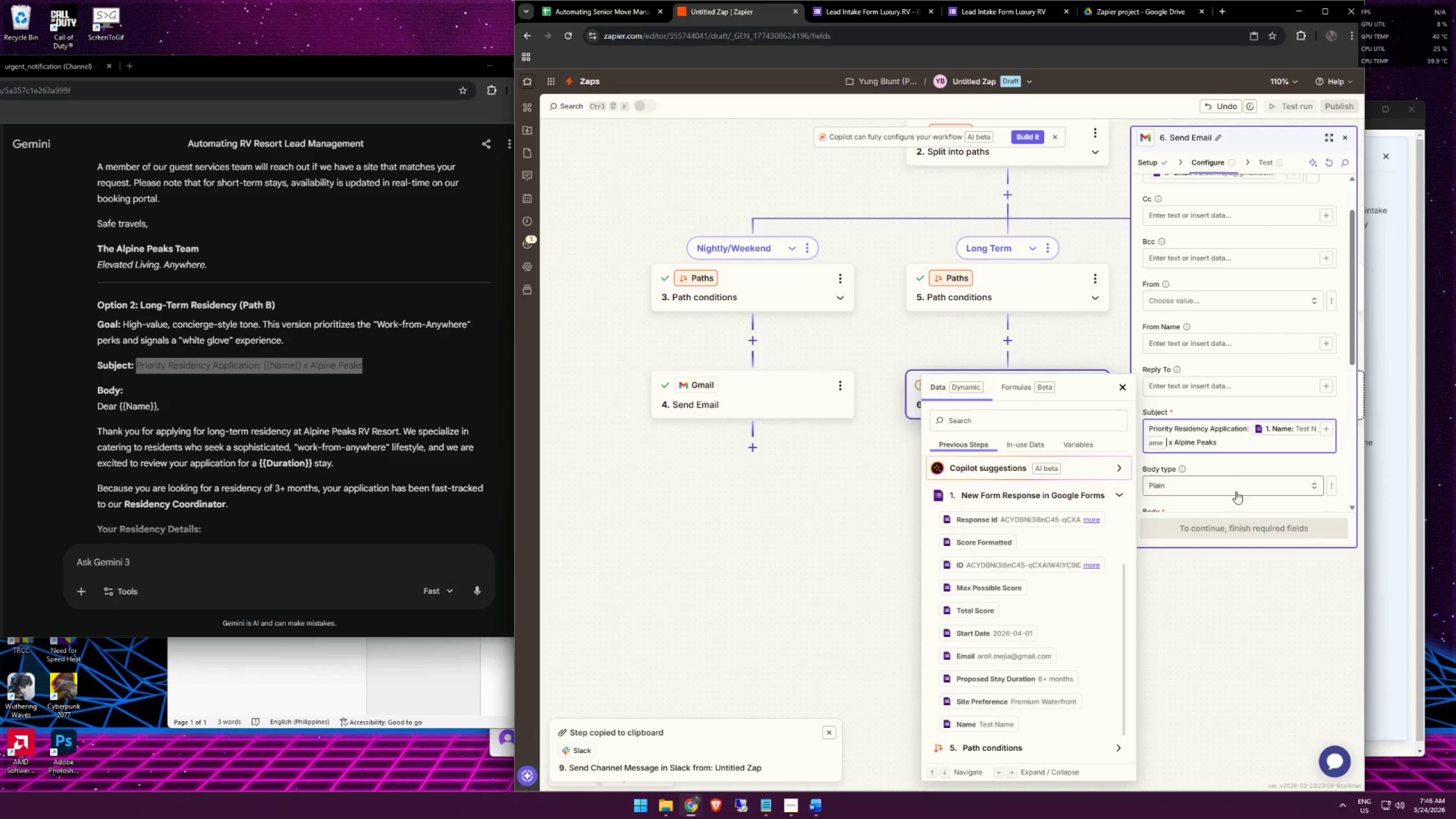 
left_click([1235, 481])
 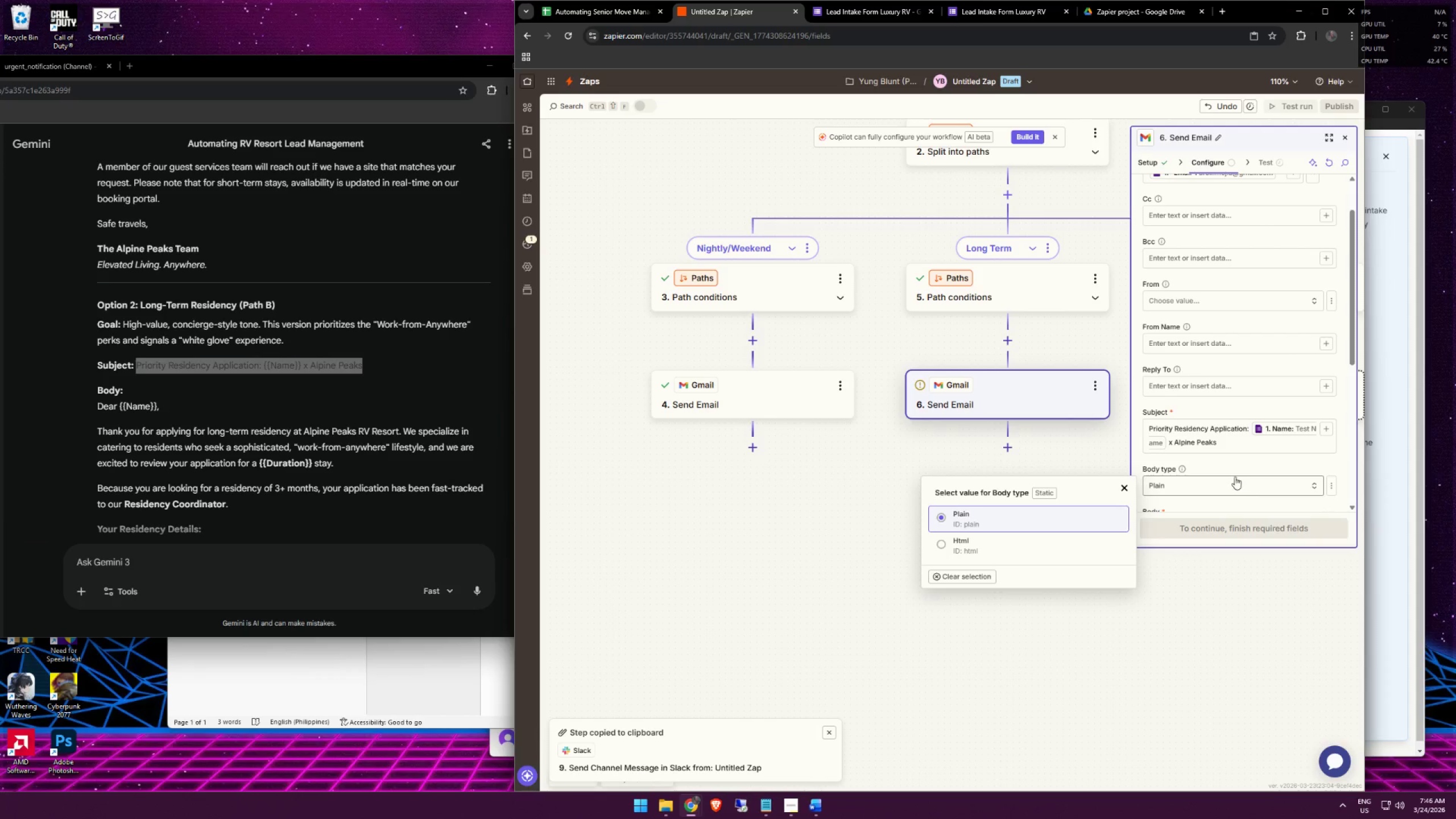 
left_click([1243, 465])
 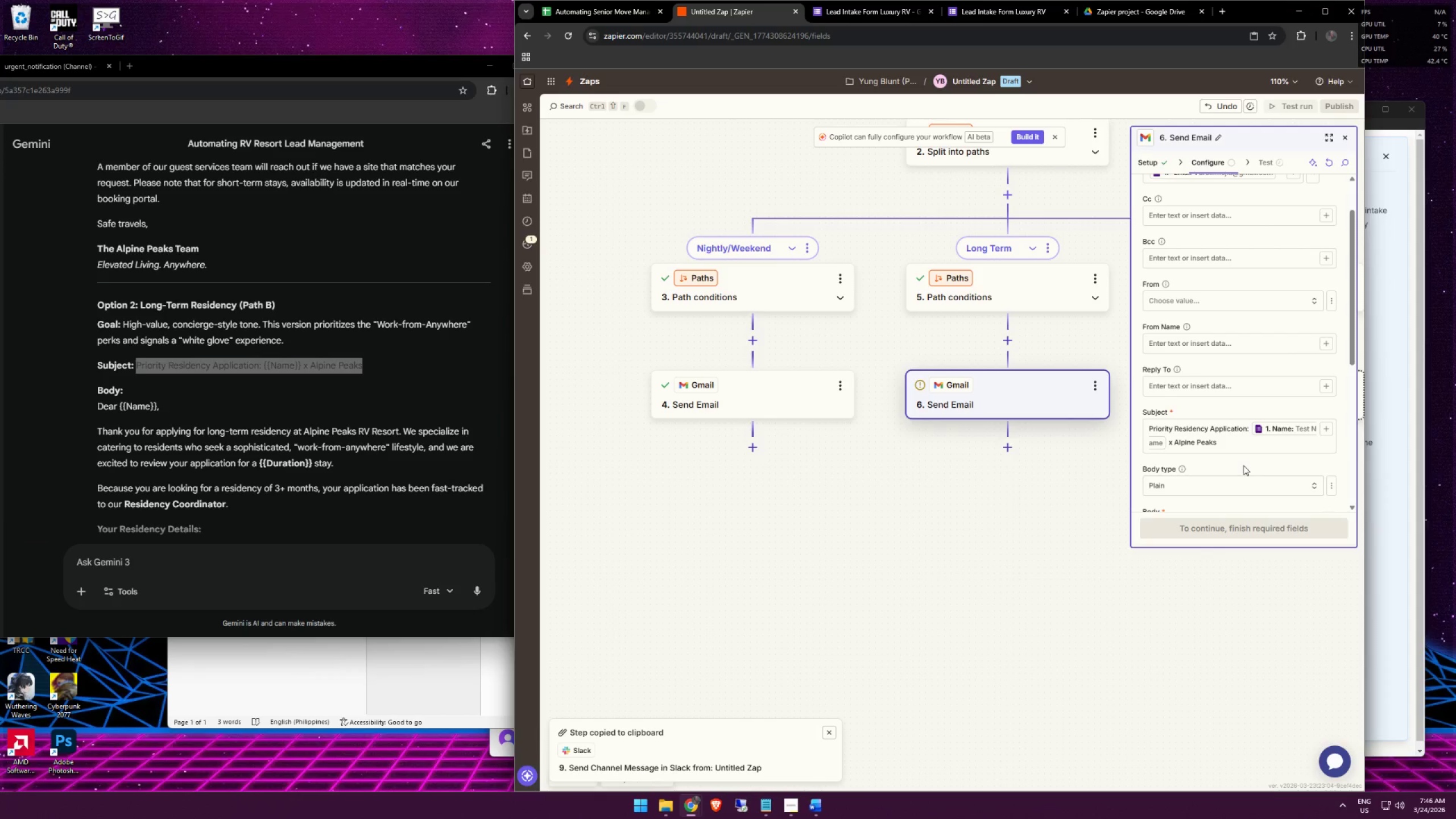 
scroll: coordinate [1243, 465], scroll_direction: down, amount: 3.0
 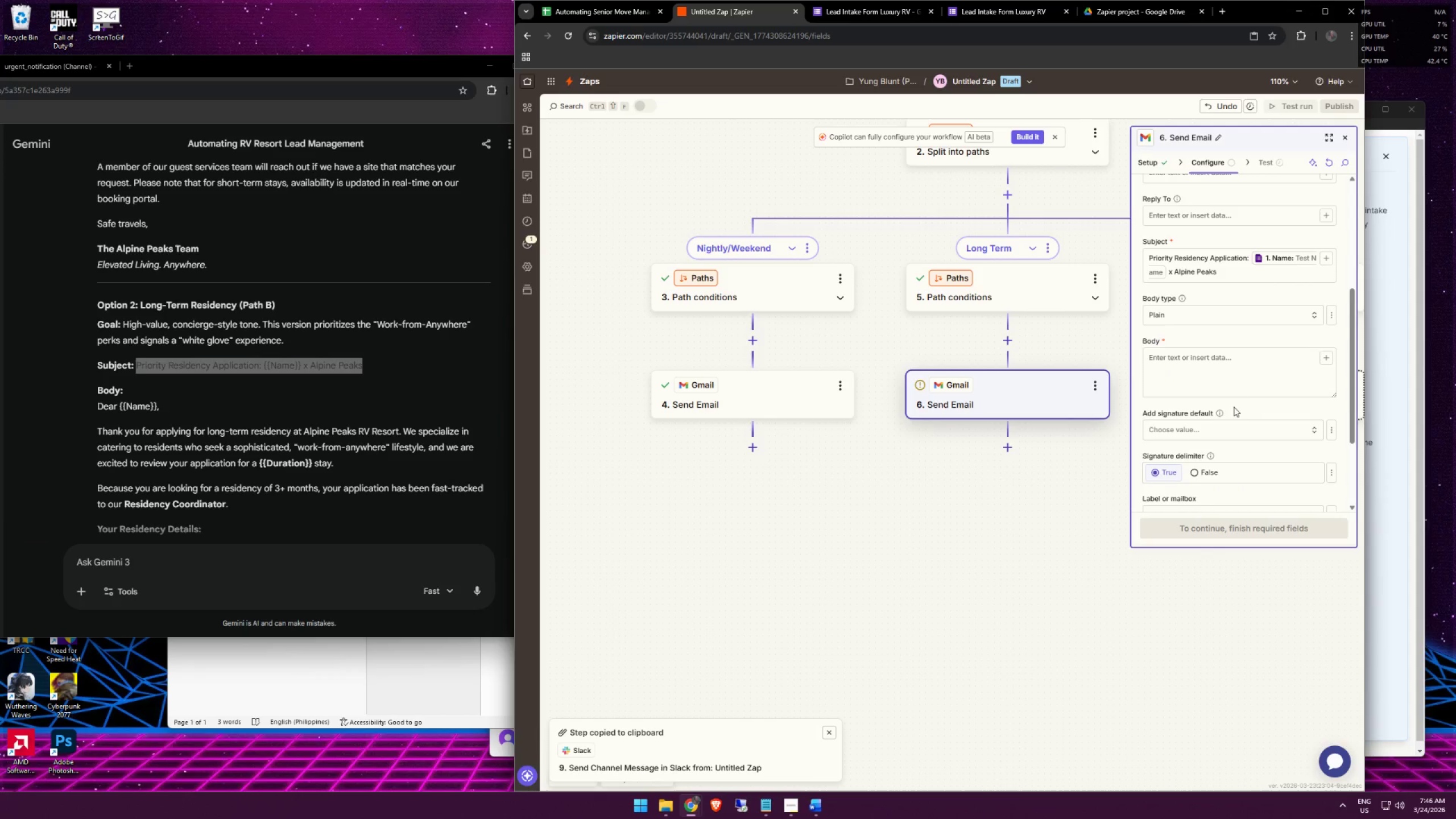 
left_click([1235, 369])
 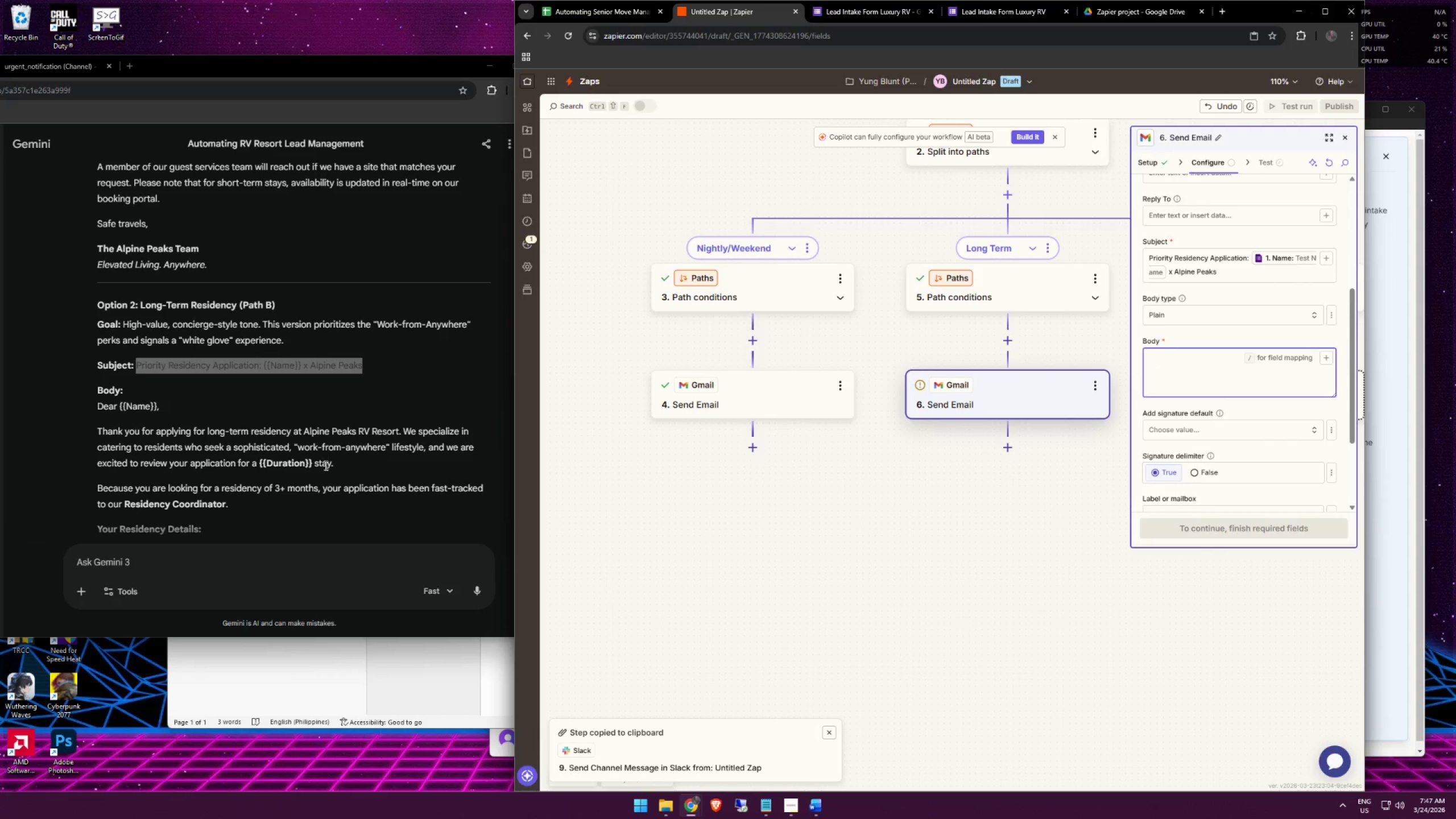 
scroll: coordinate [309, 425], scroll_direction: down, amount: 2.0
 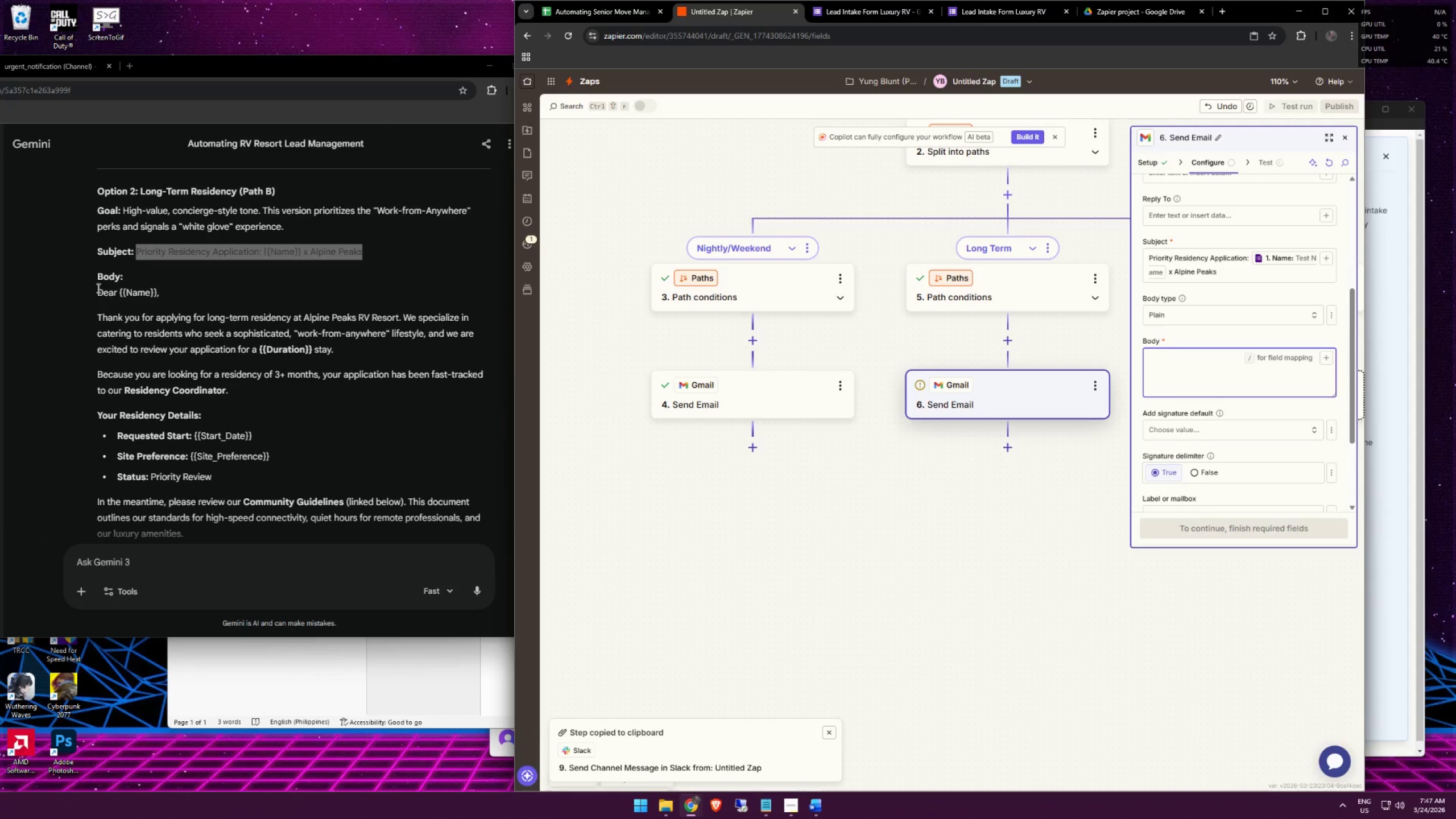 
left_click_drag(start_coordinate=[97, 289], to_coordinate=[296, 474])
 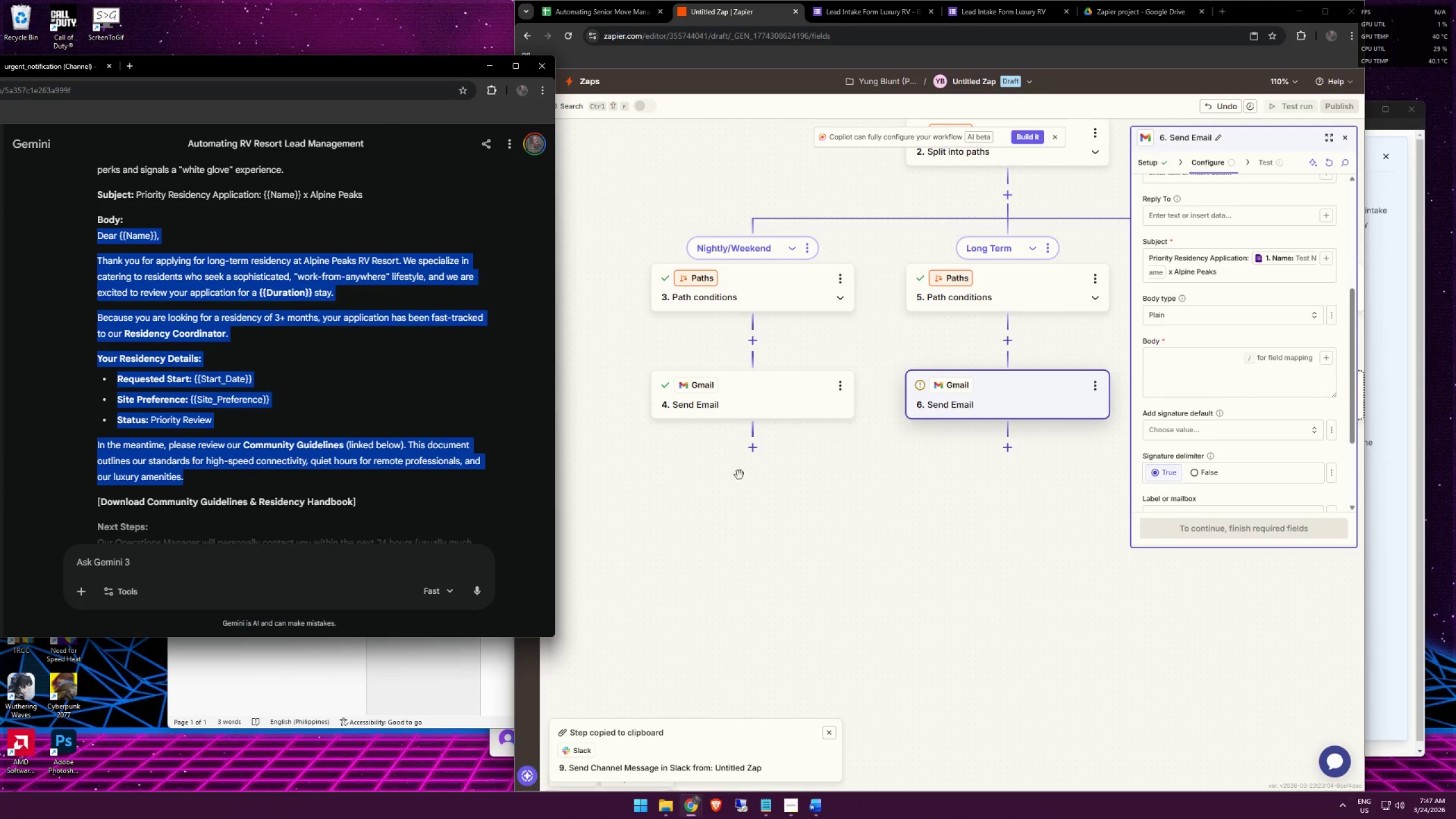 
scroll: coordinate [348, 442], scroll_direction: down, amount: 1.0
 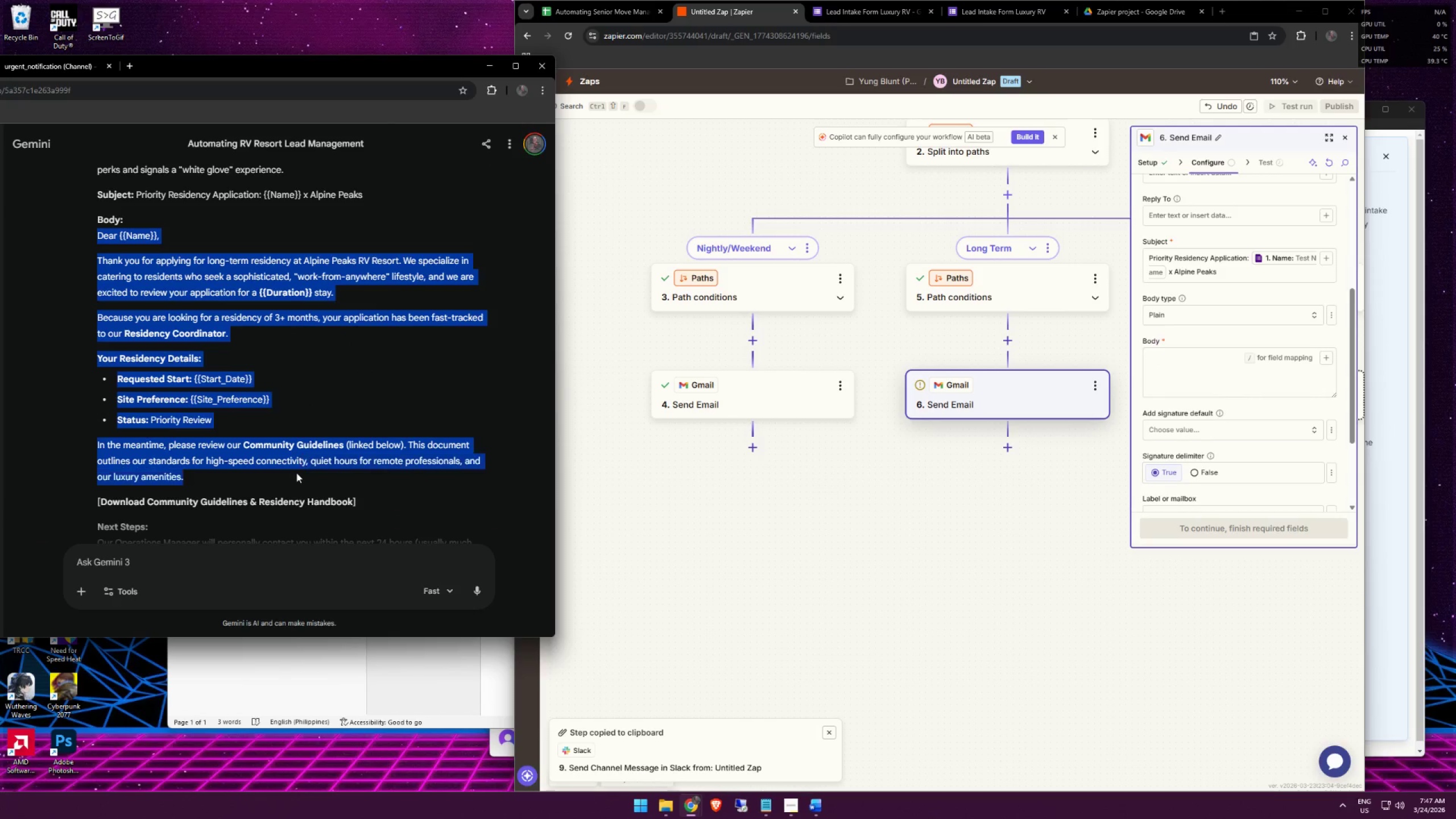 
key(Control+C)
 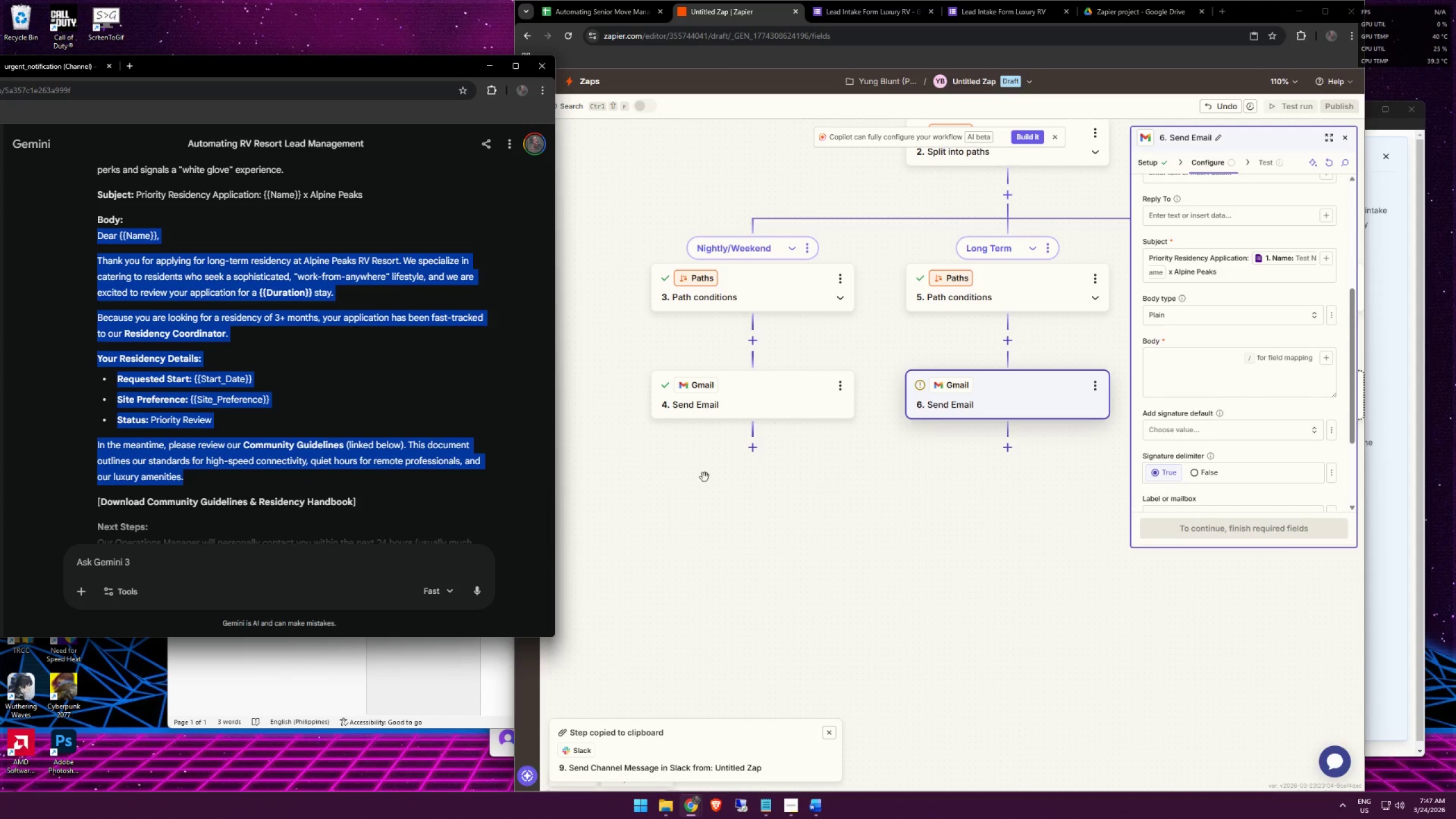 
key(Control+C)
 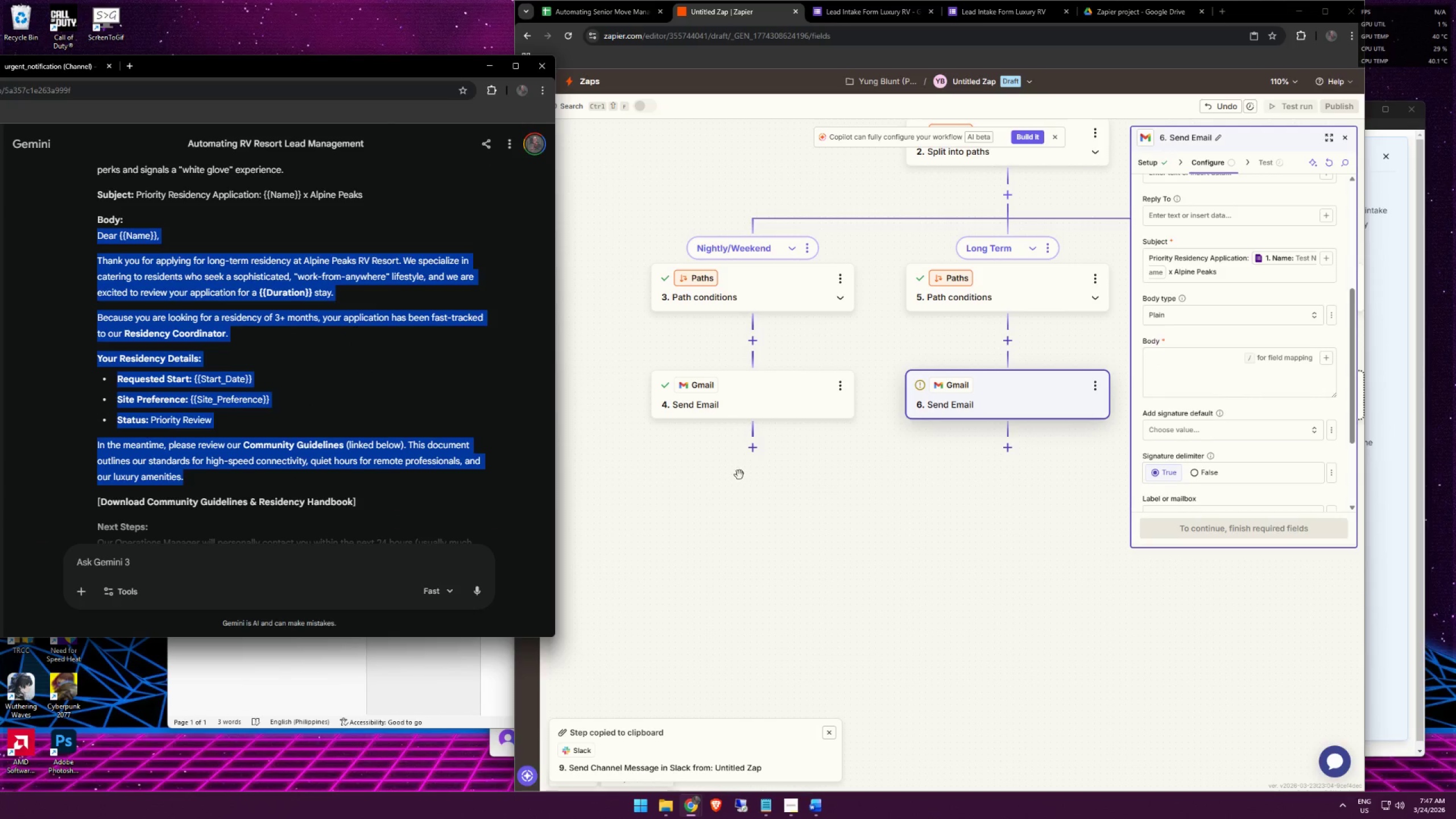 
key(Control+C)
 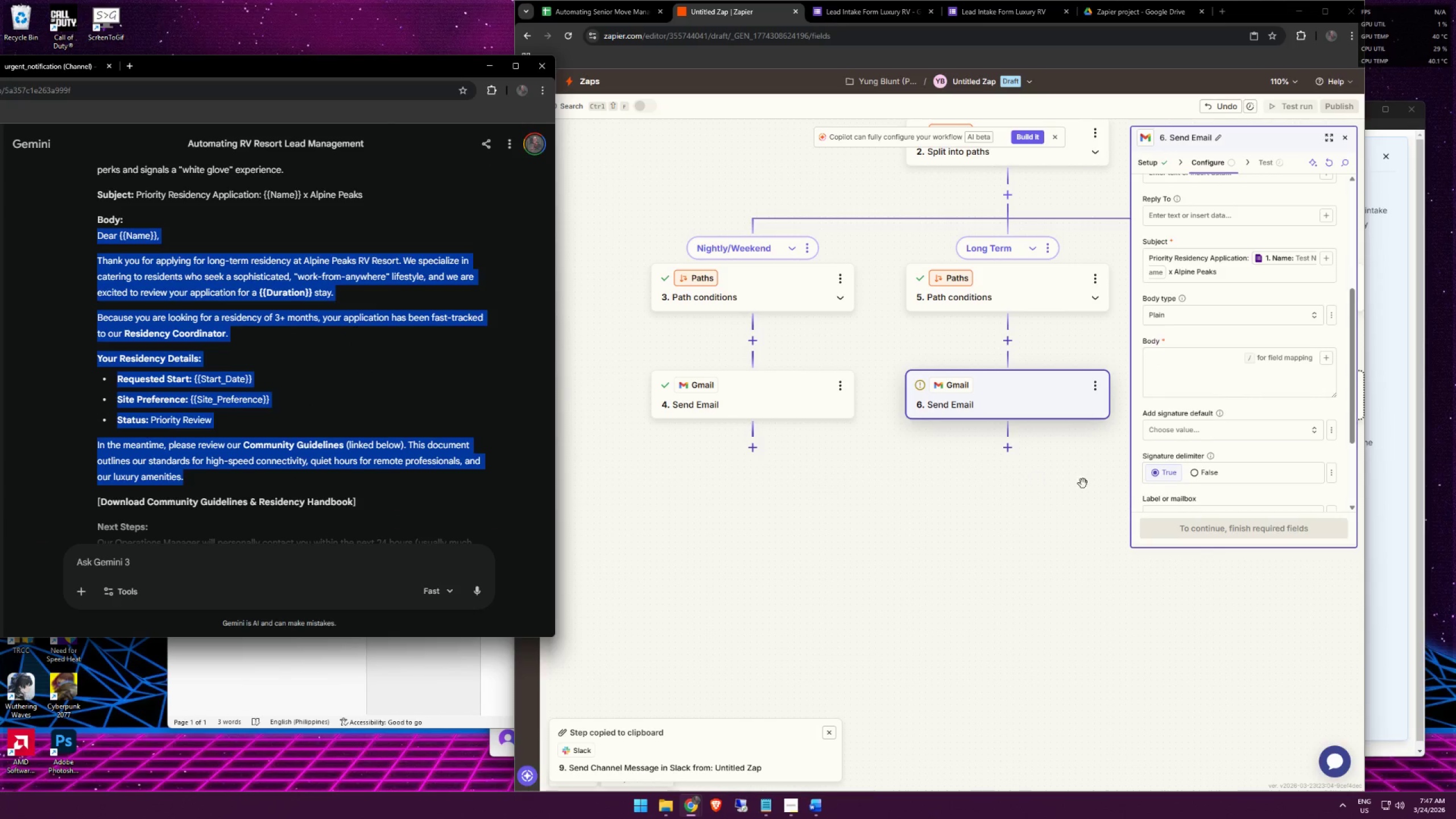 
key(Control+C)
 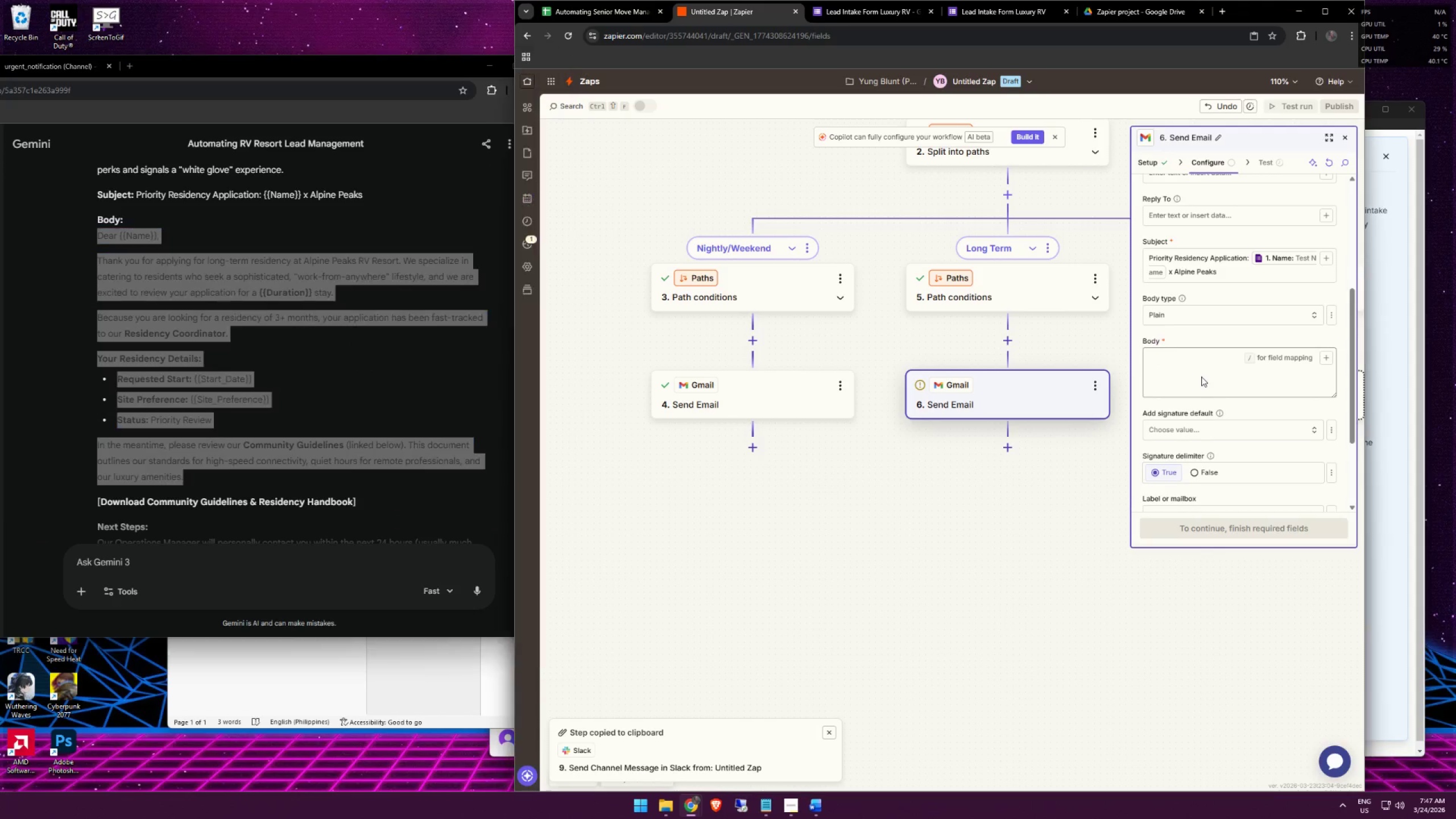 
double_click([1210, 362])
 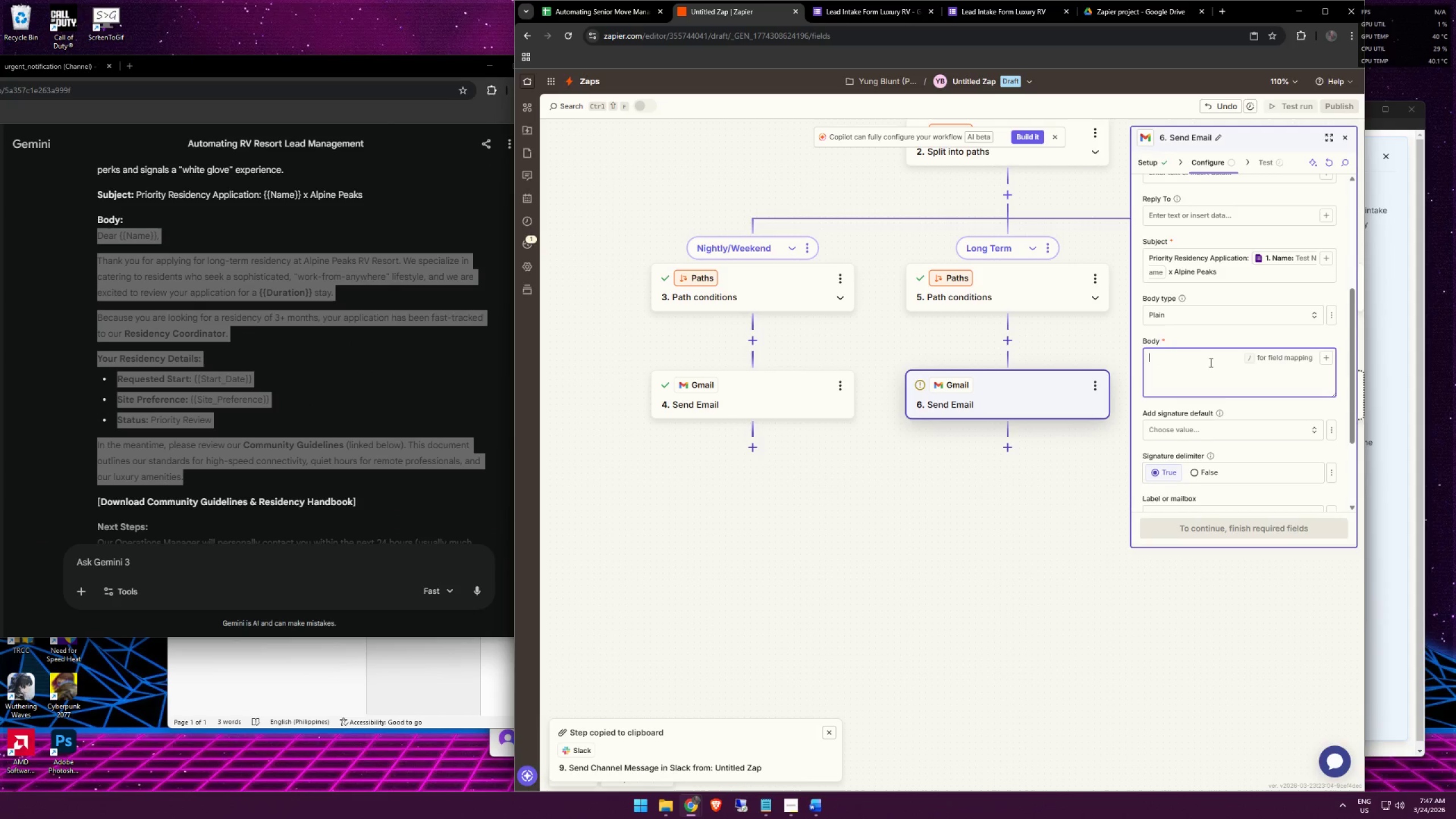 
key(Control+ControlLeft)
 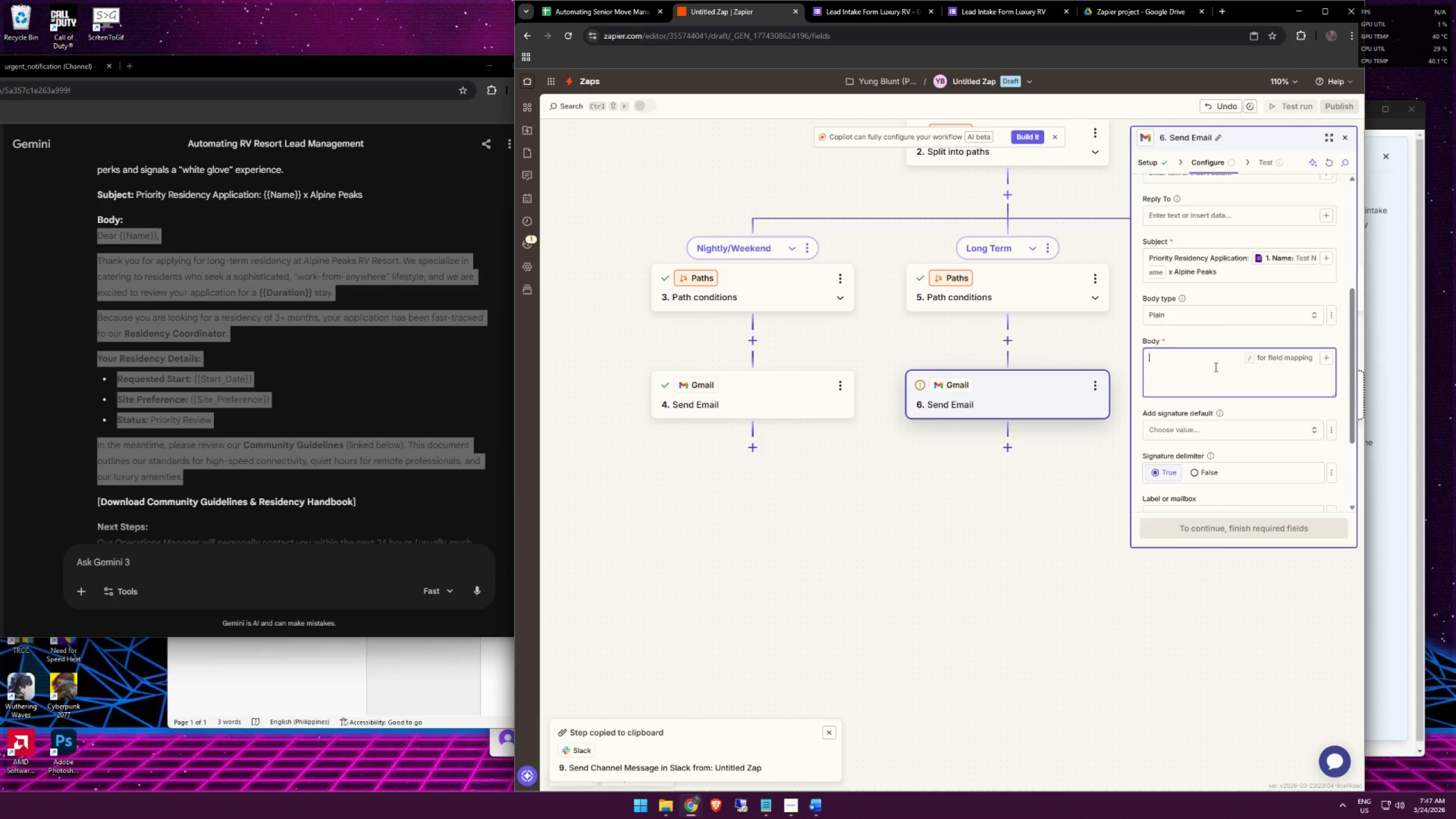 
key(Control+V)
 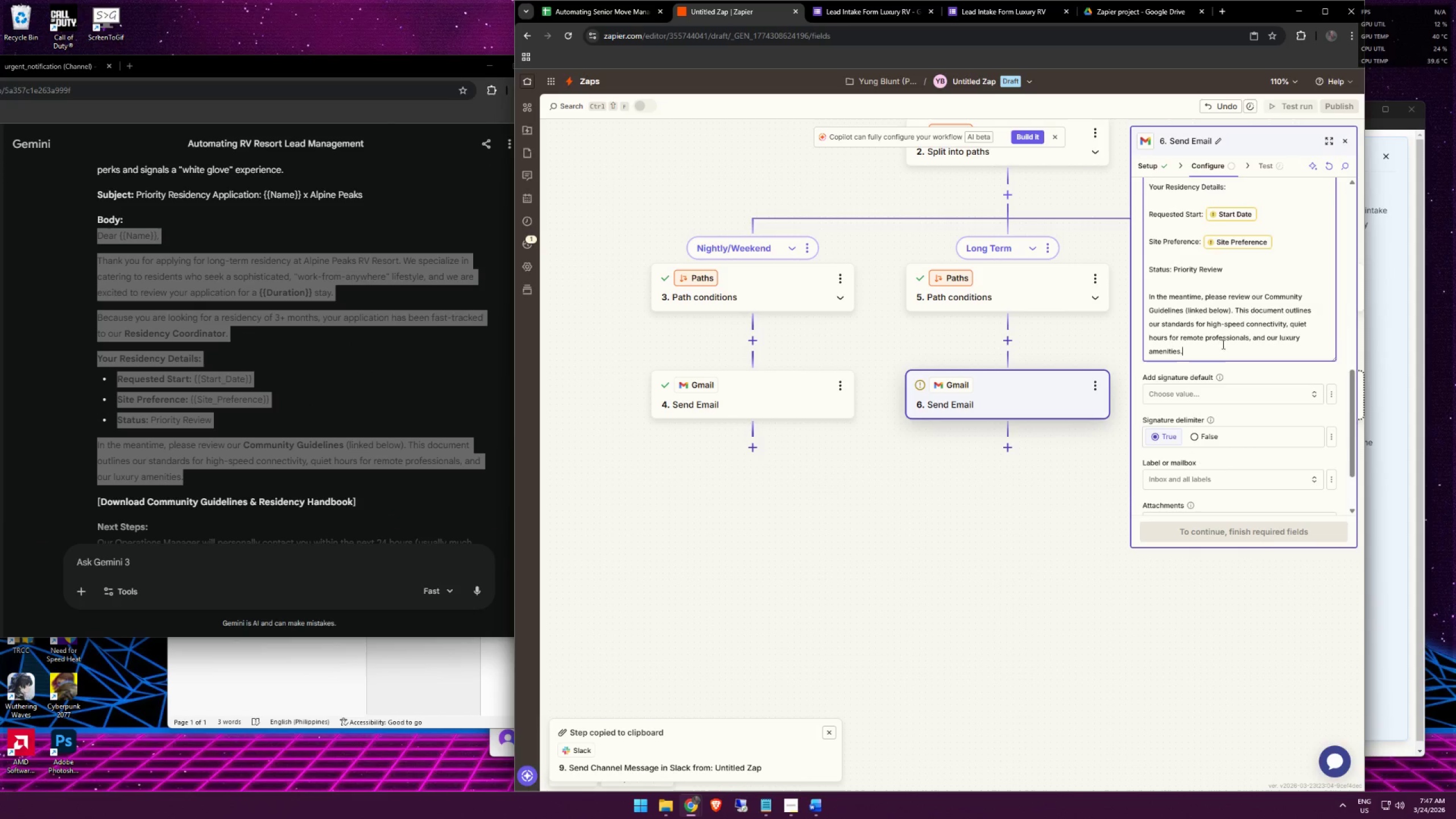 
scroll: coordinate [1199, 306], scroll_direction: up, amount: 5.0
 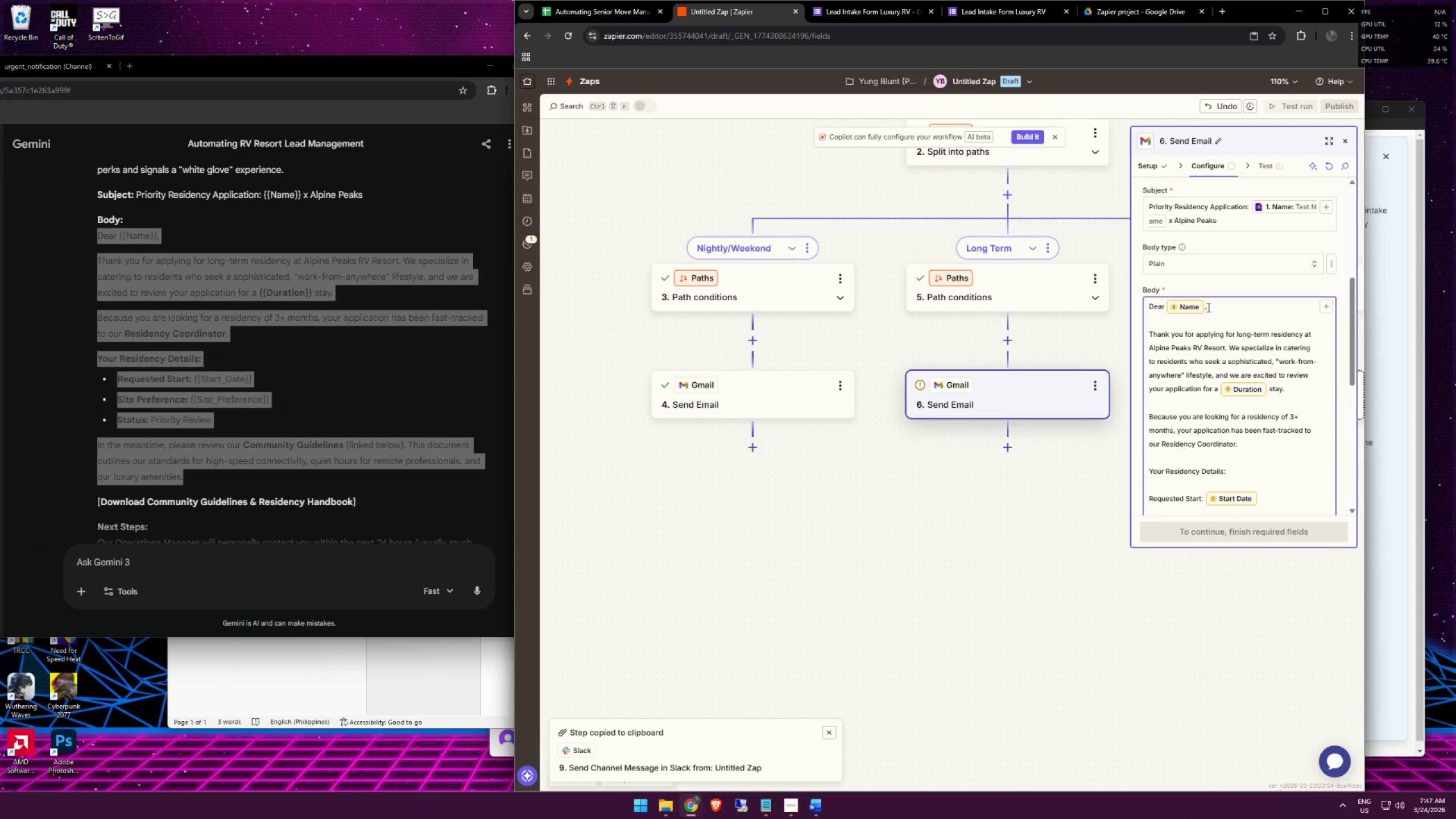 
left_click([1201, 307])
 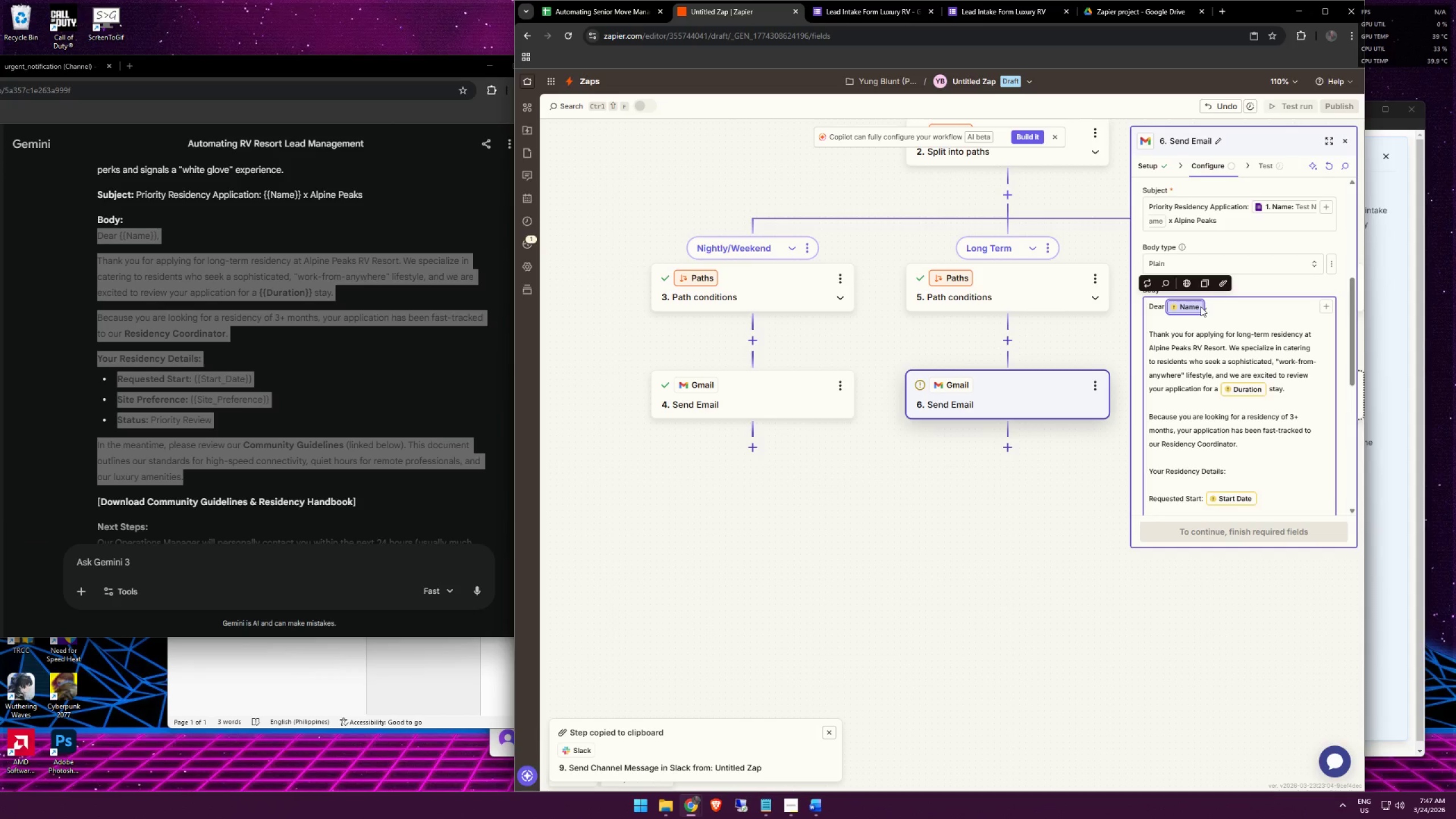 
key(Backspace)
 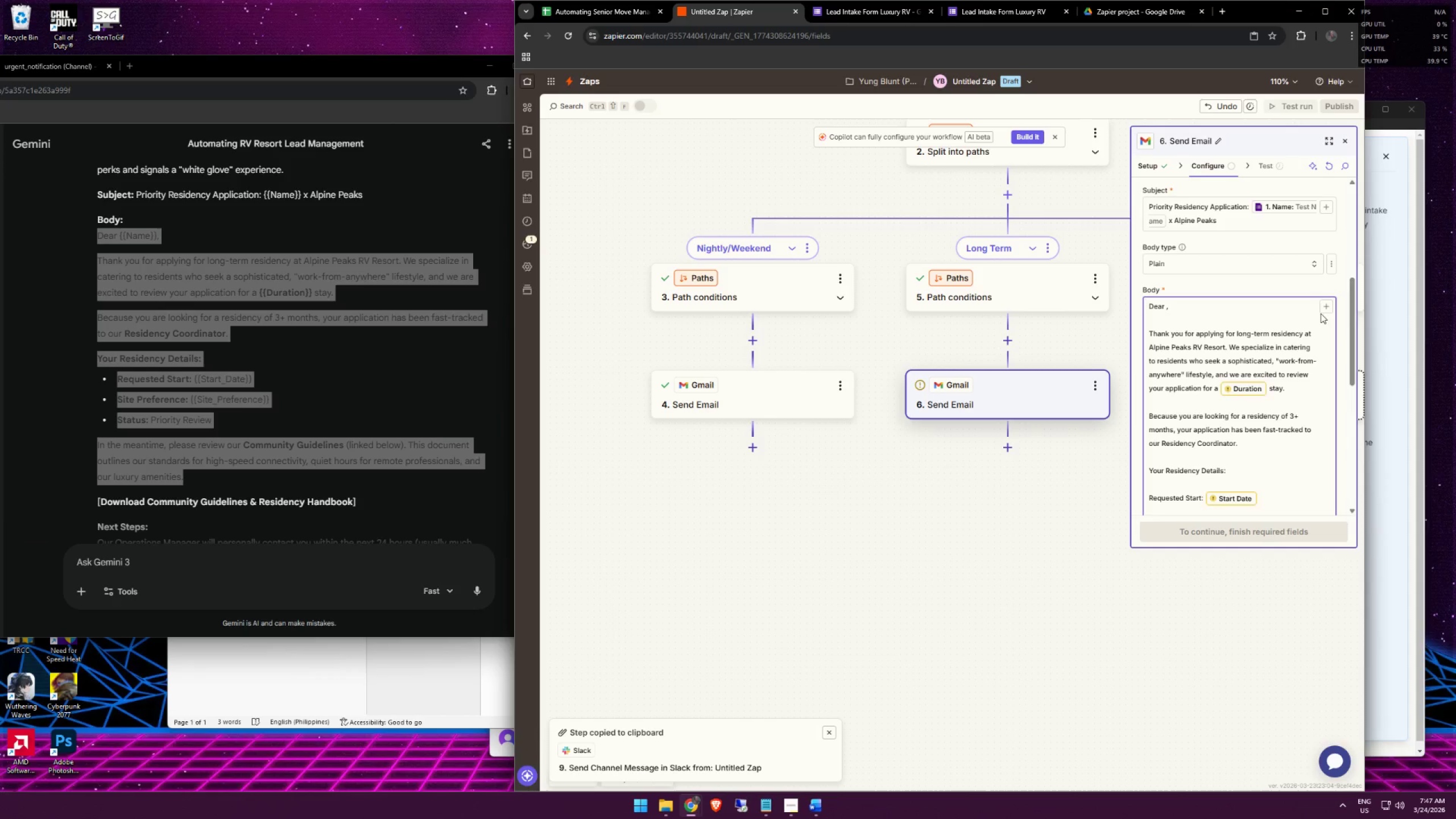 
left_click([1321, 311])
 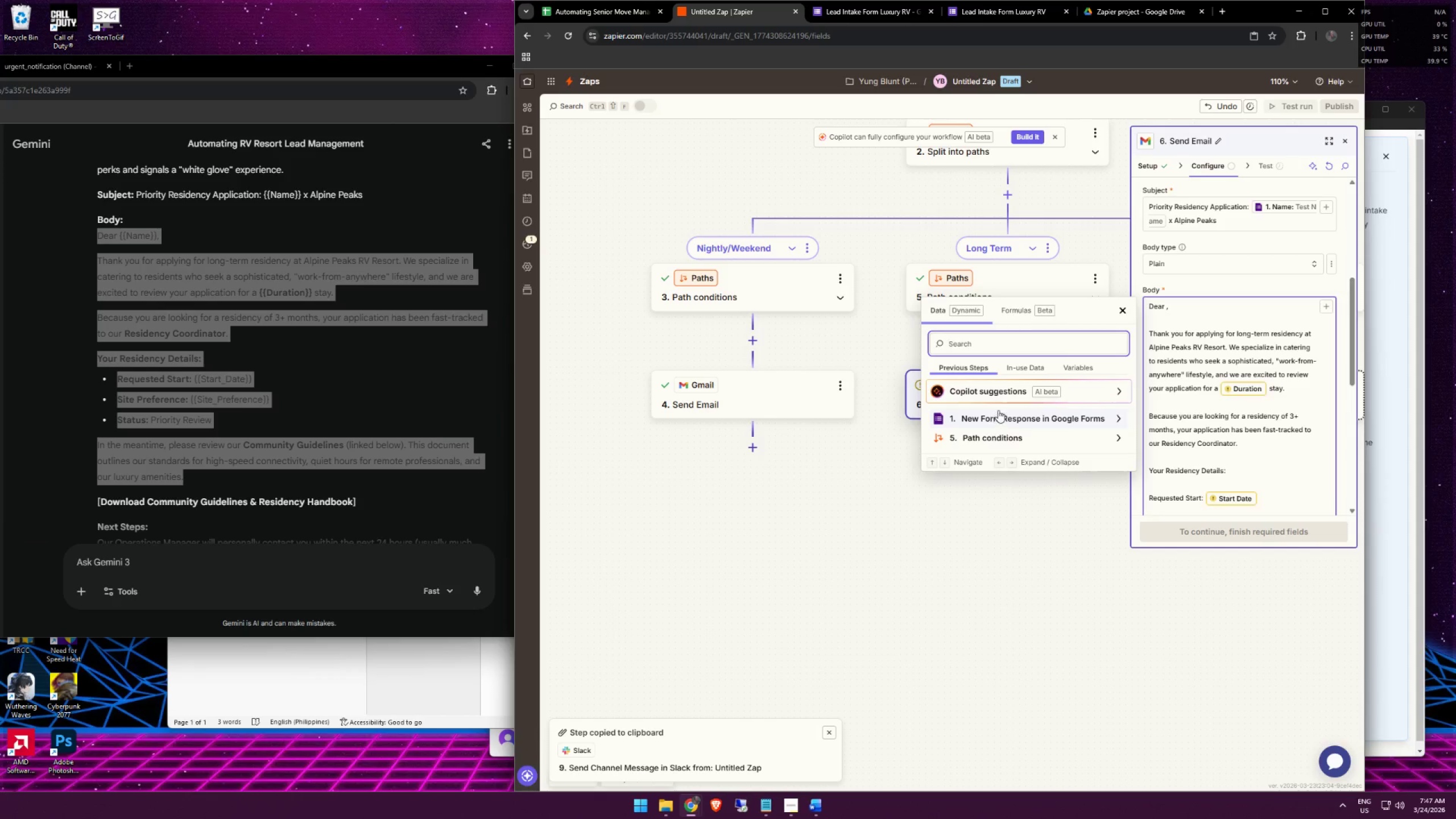 
left_click([1000, 420])
 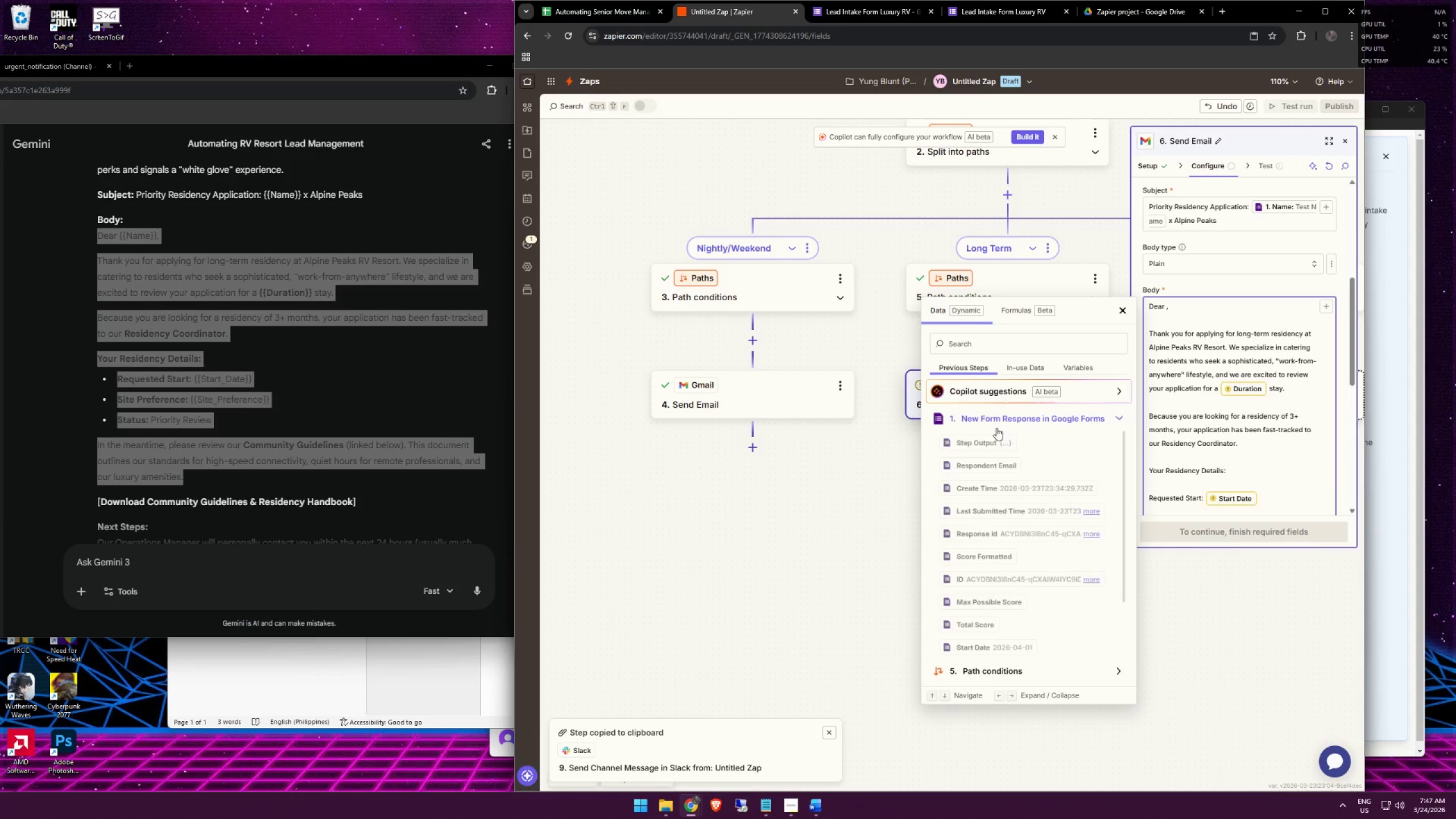 
scroll: coordinate [1012, 590], scroll_direction: down, amount: 14.0
 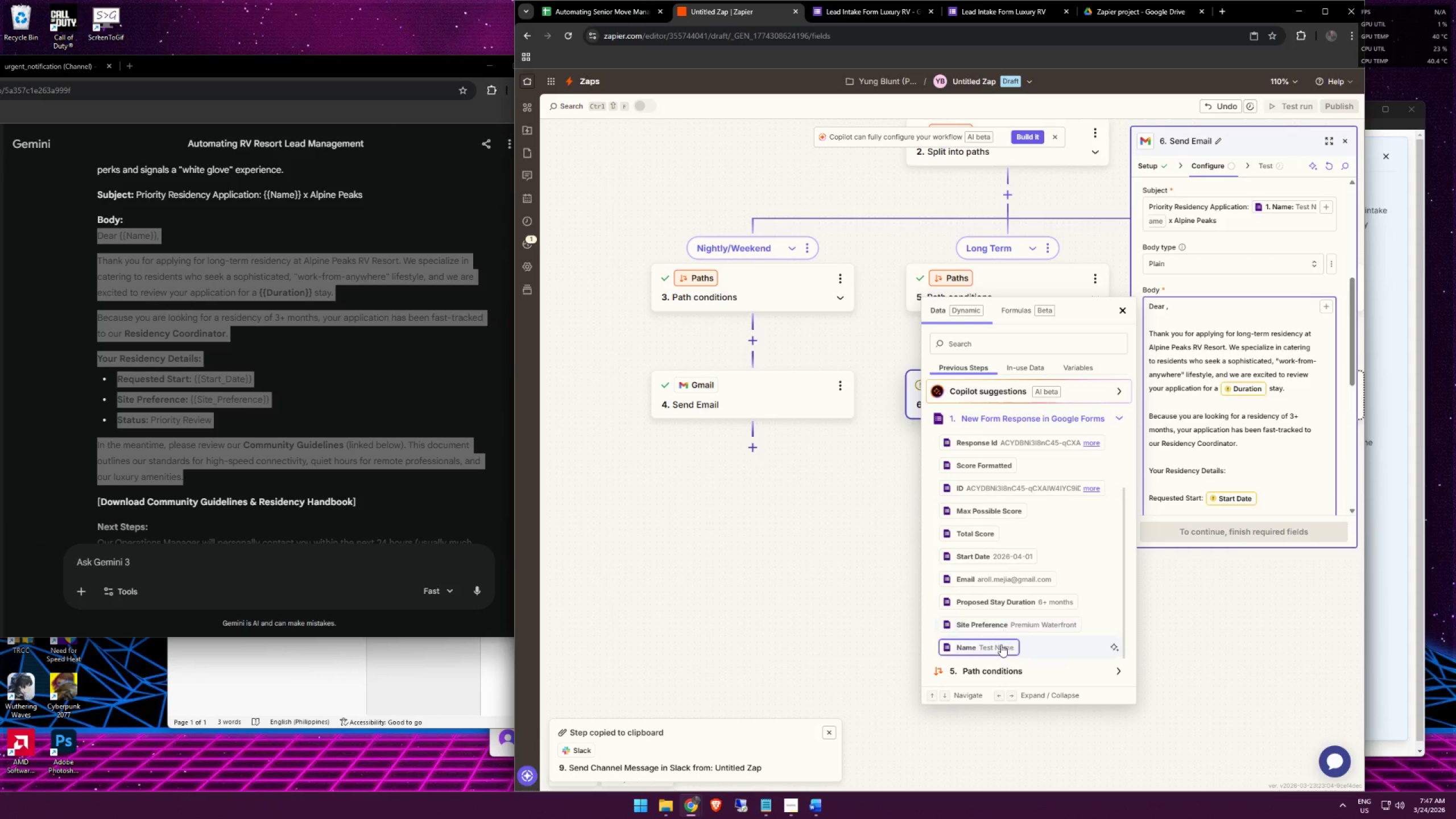 
left_click([1000, 645])
 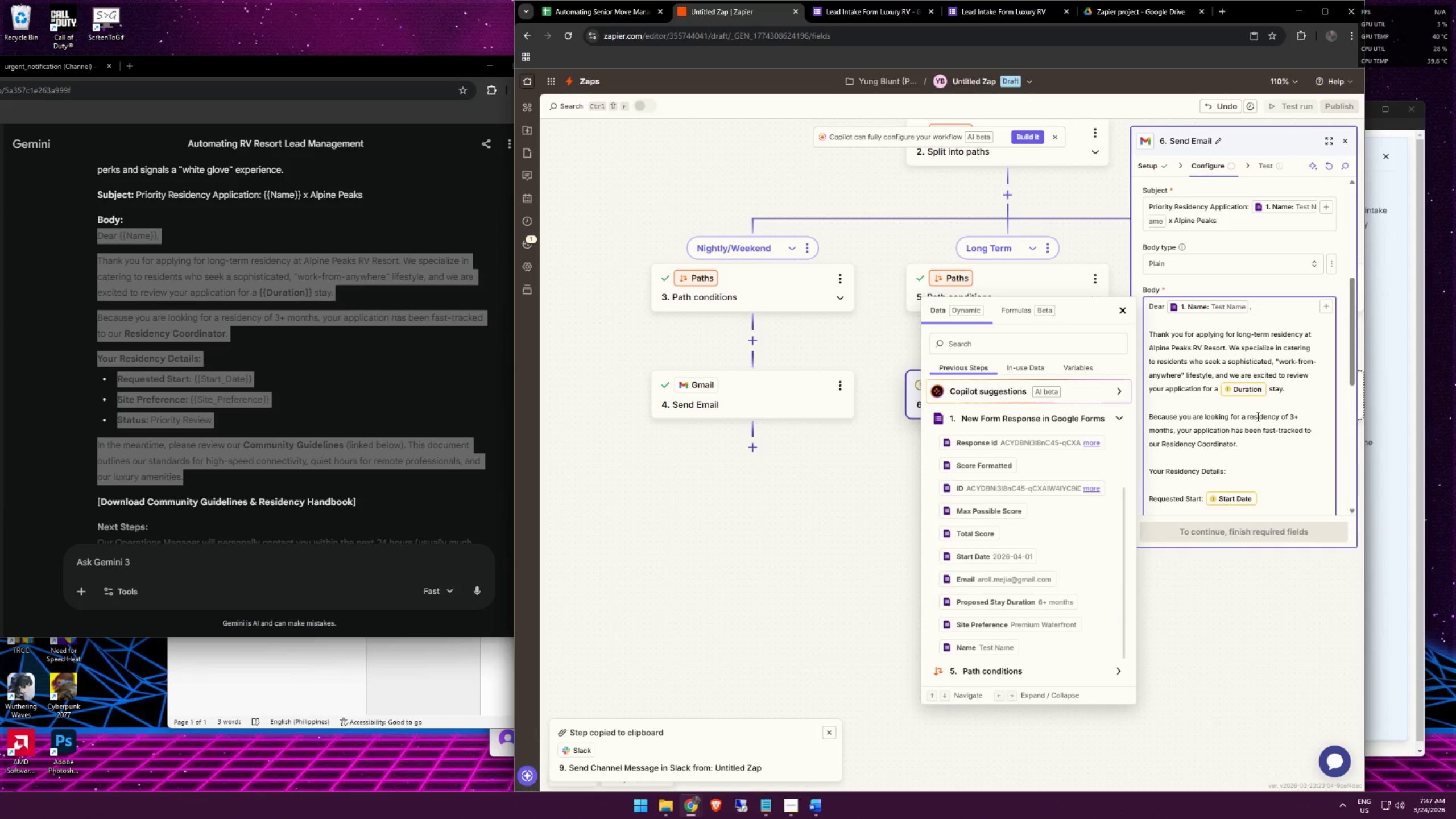 
left_click([1257, 416])
 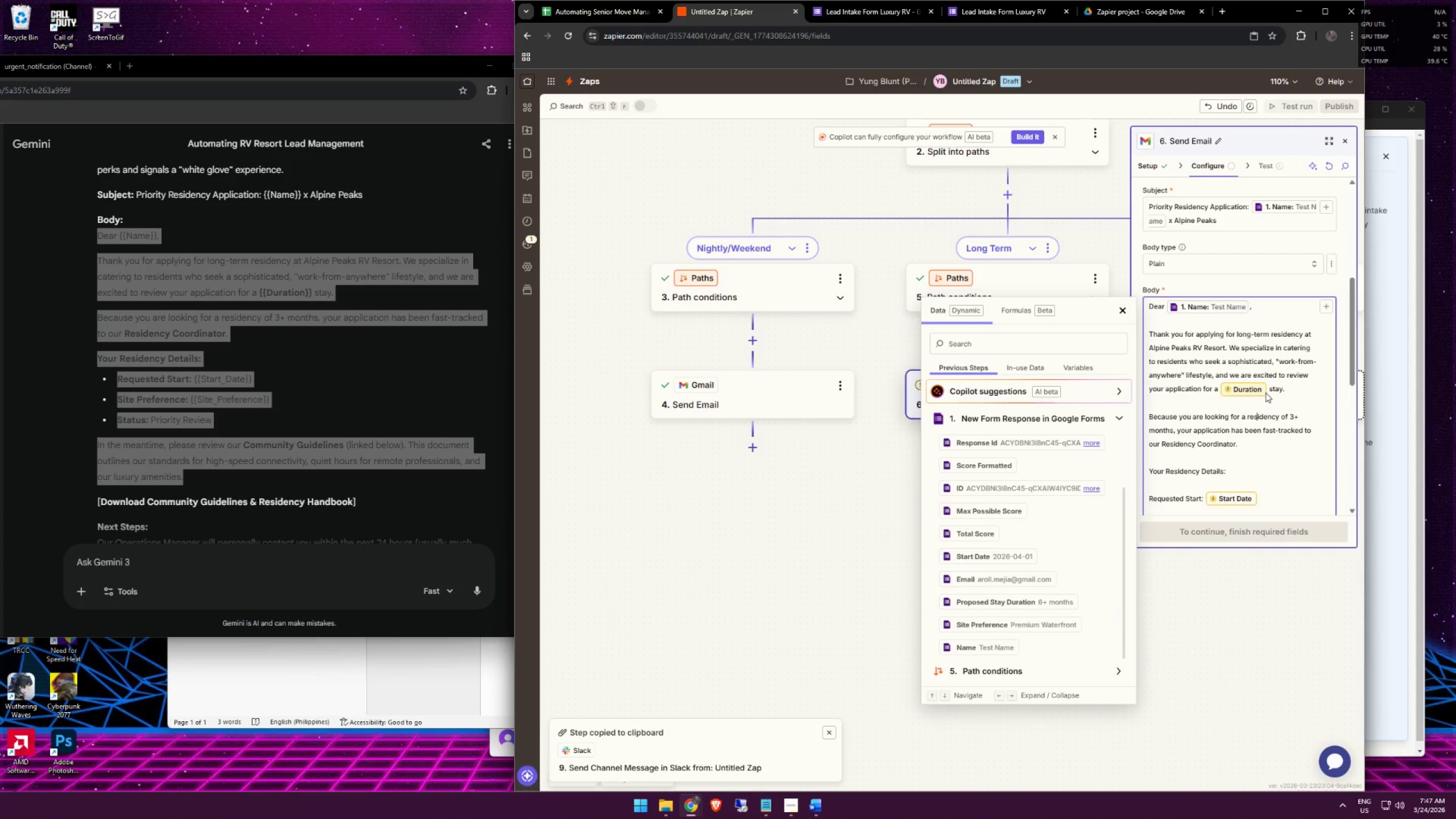 
left_click([1267, 392])
 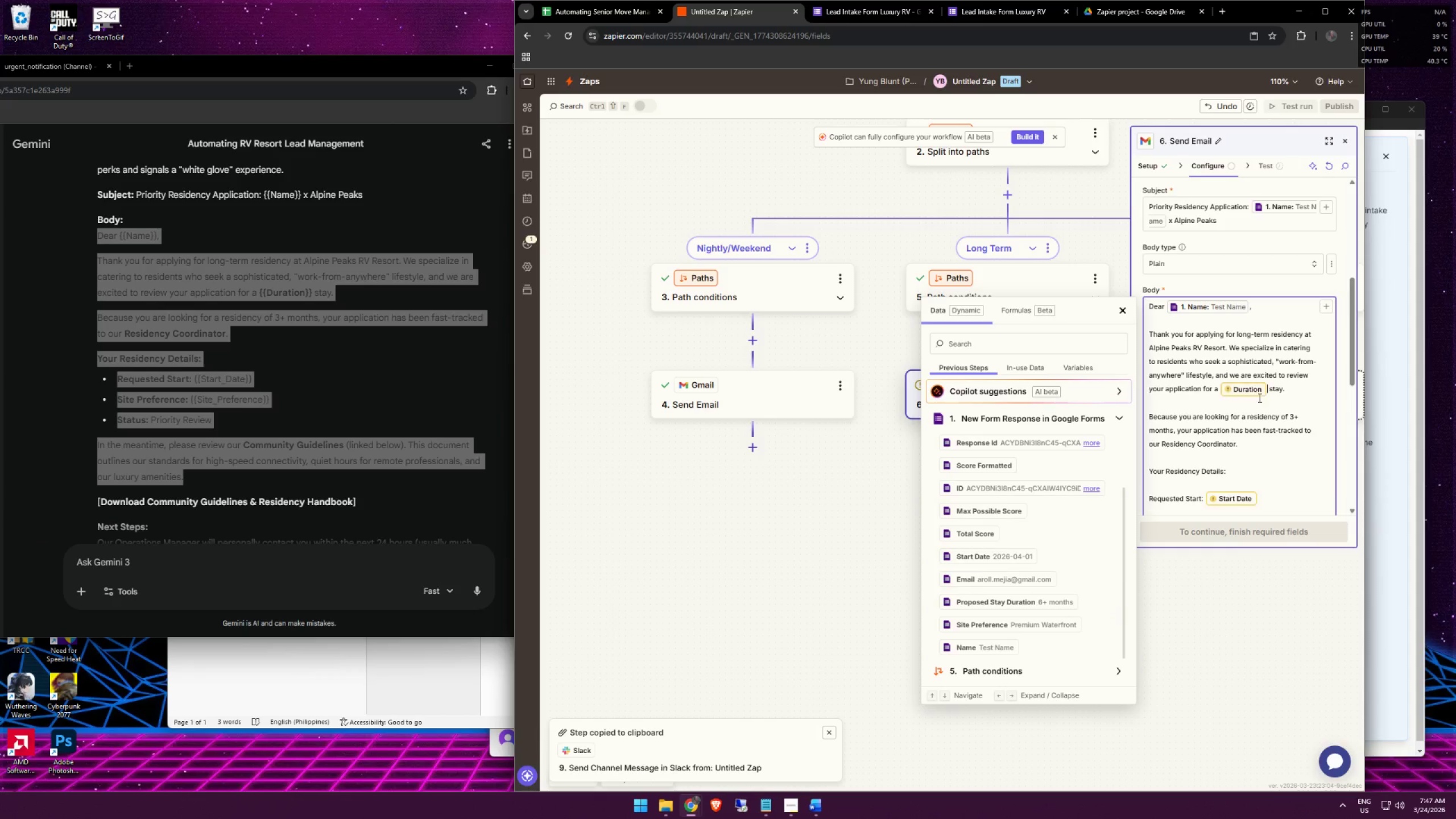 
key(Backspace)
 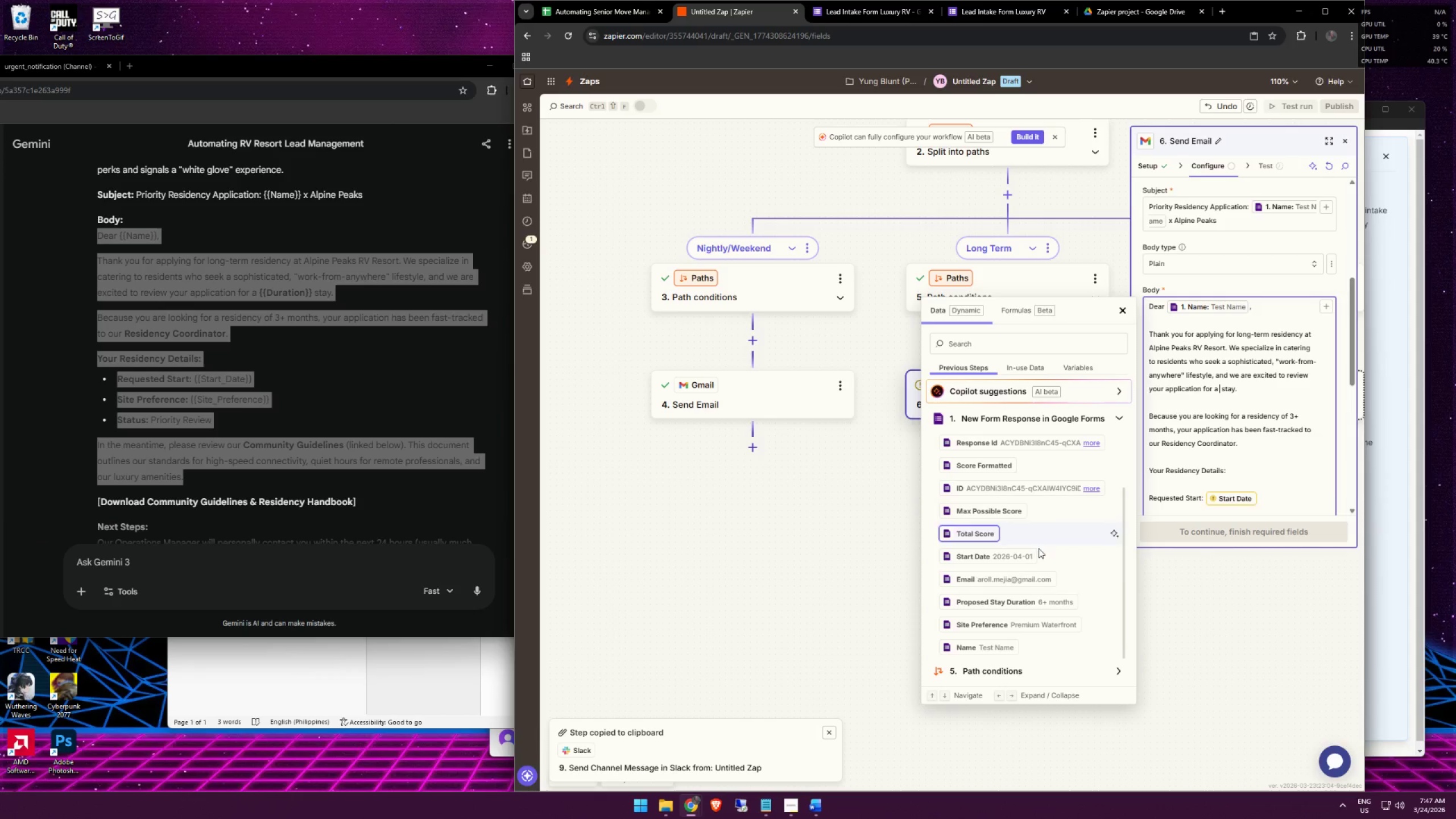 
scroll: coordinate [1017, 628], scroll_direction: down, amount: 4.0
 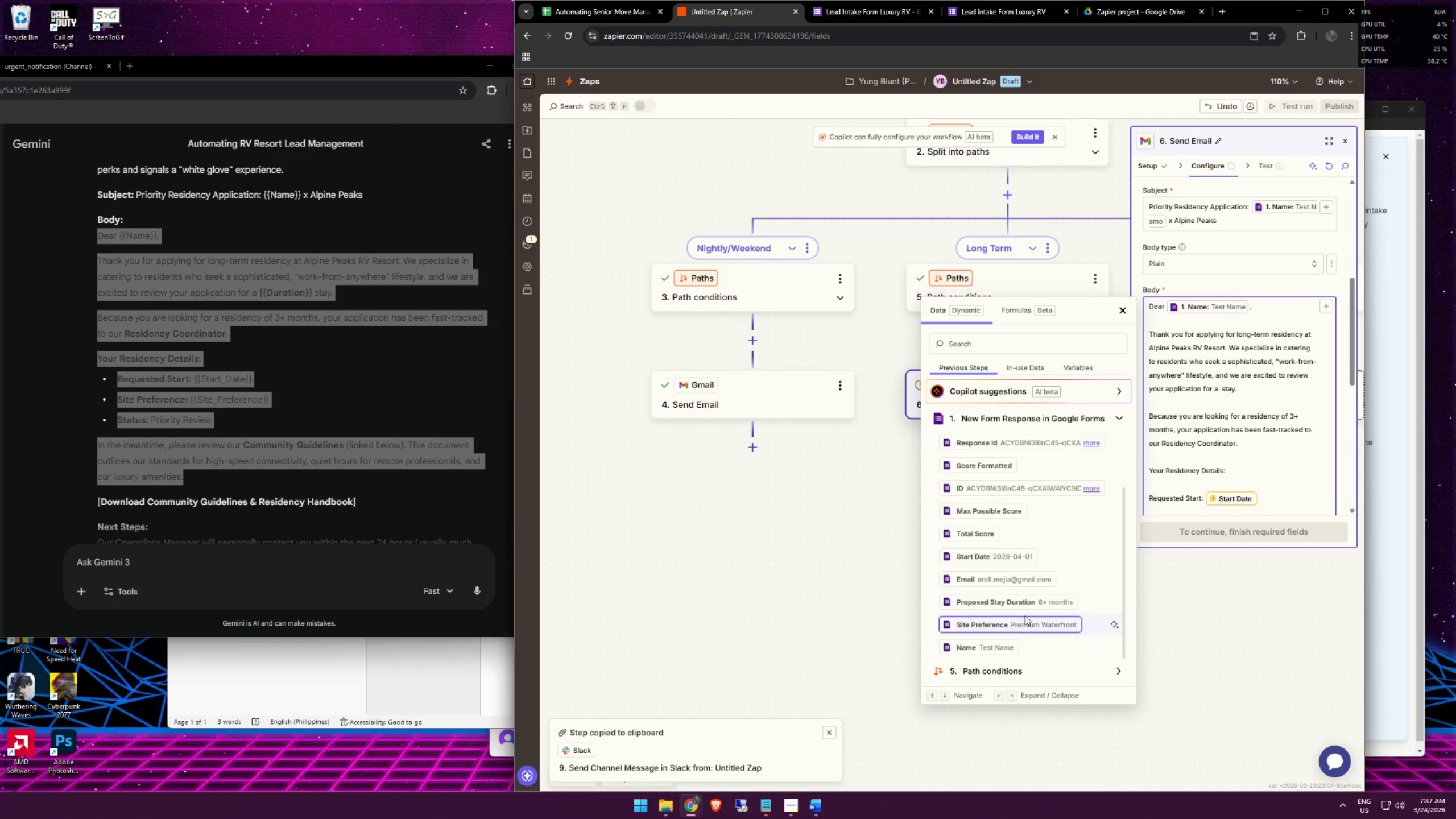 
left_click([1027, 606])
 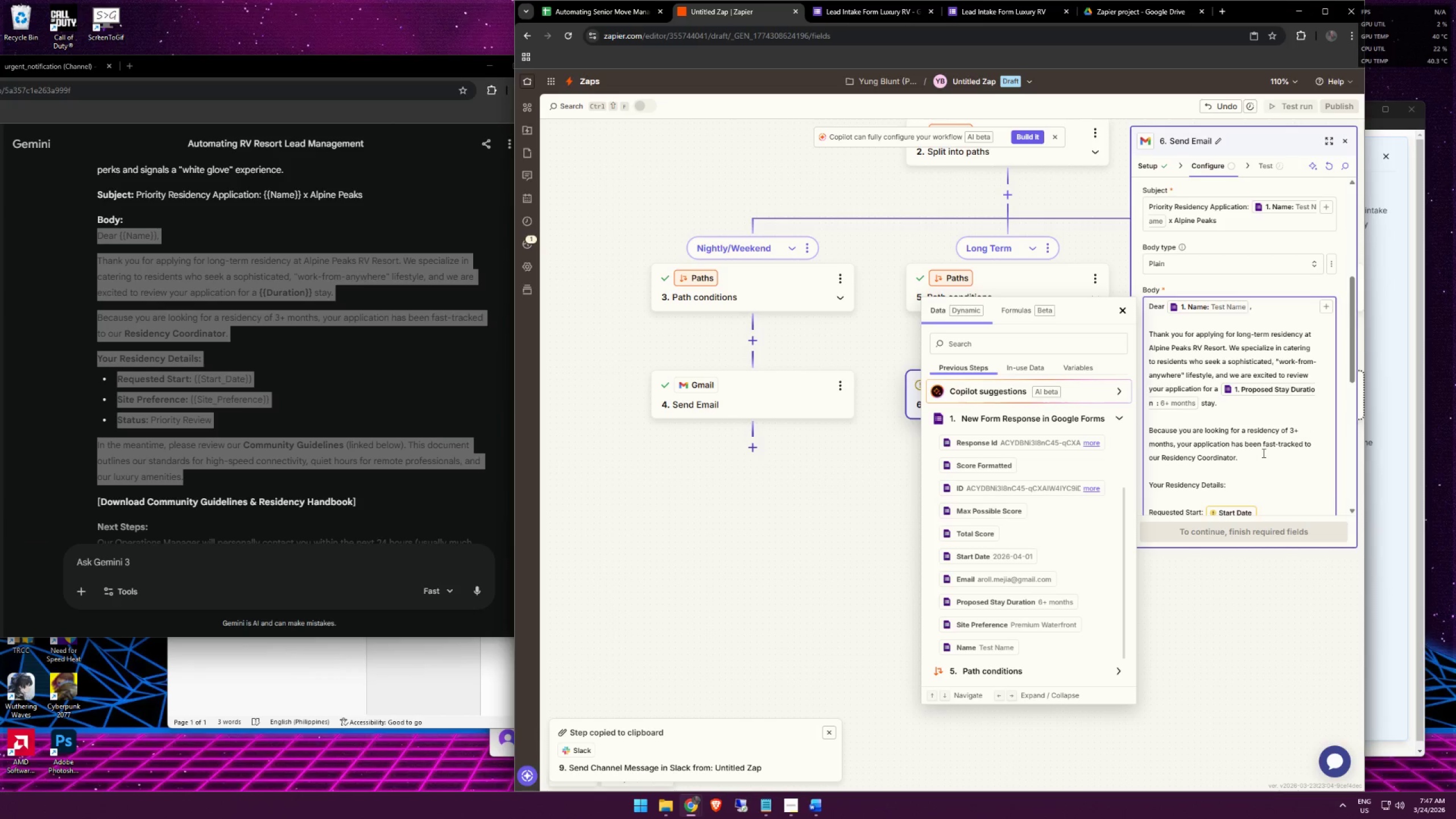 
scroll: coordinate [1264, 453], scroll_direction: down, amount: 1.0
 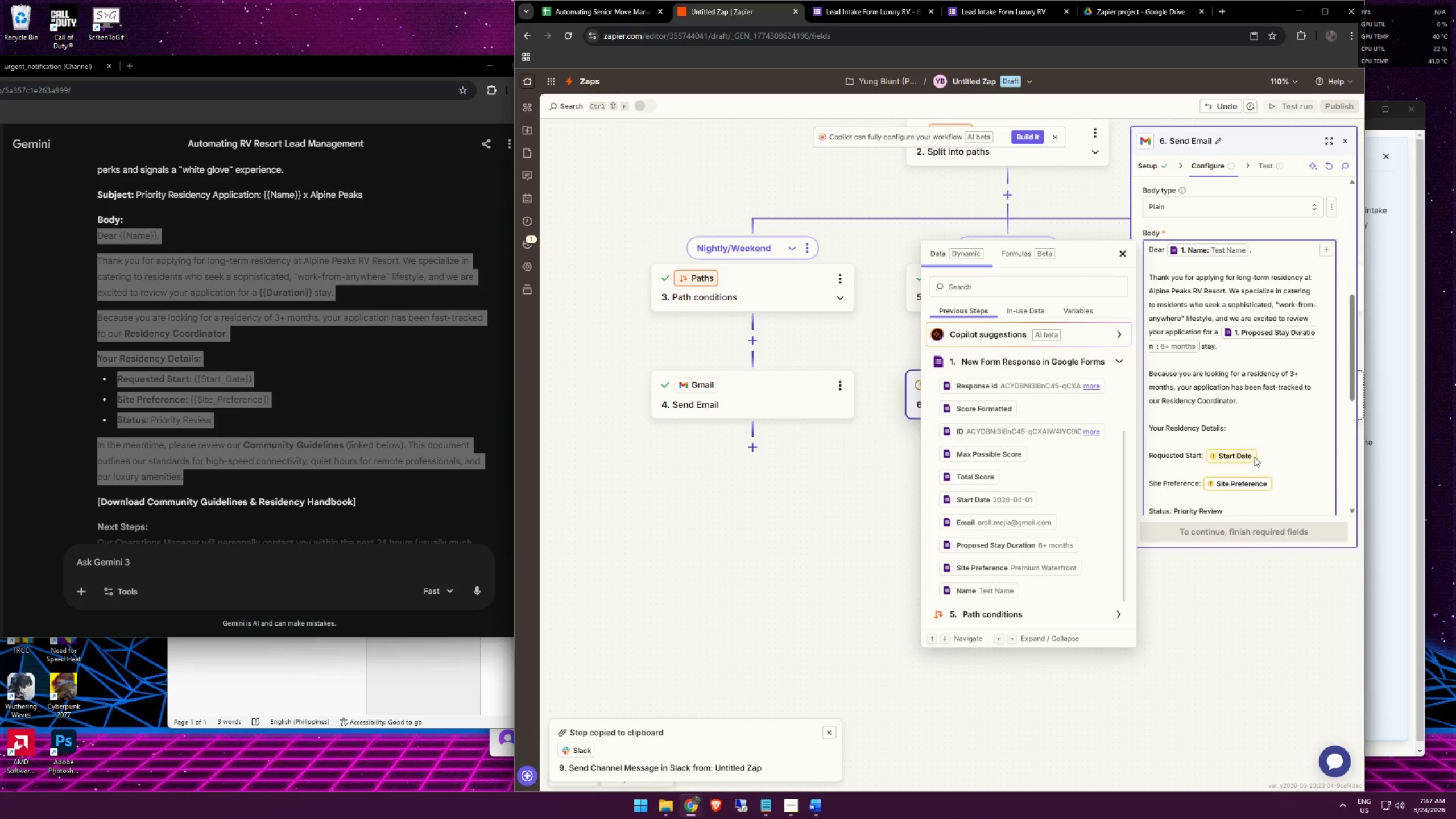 
left_click([1261, 454])
 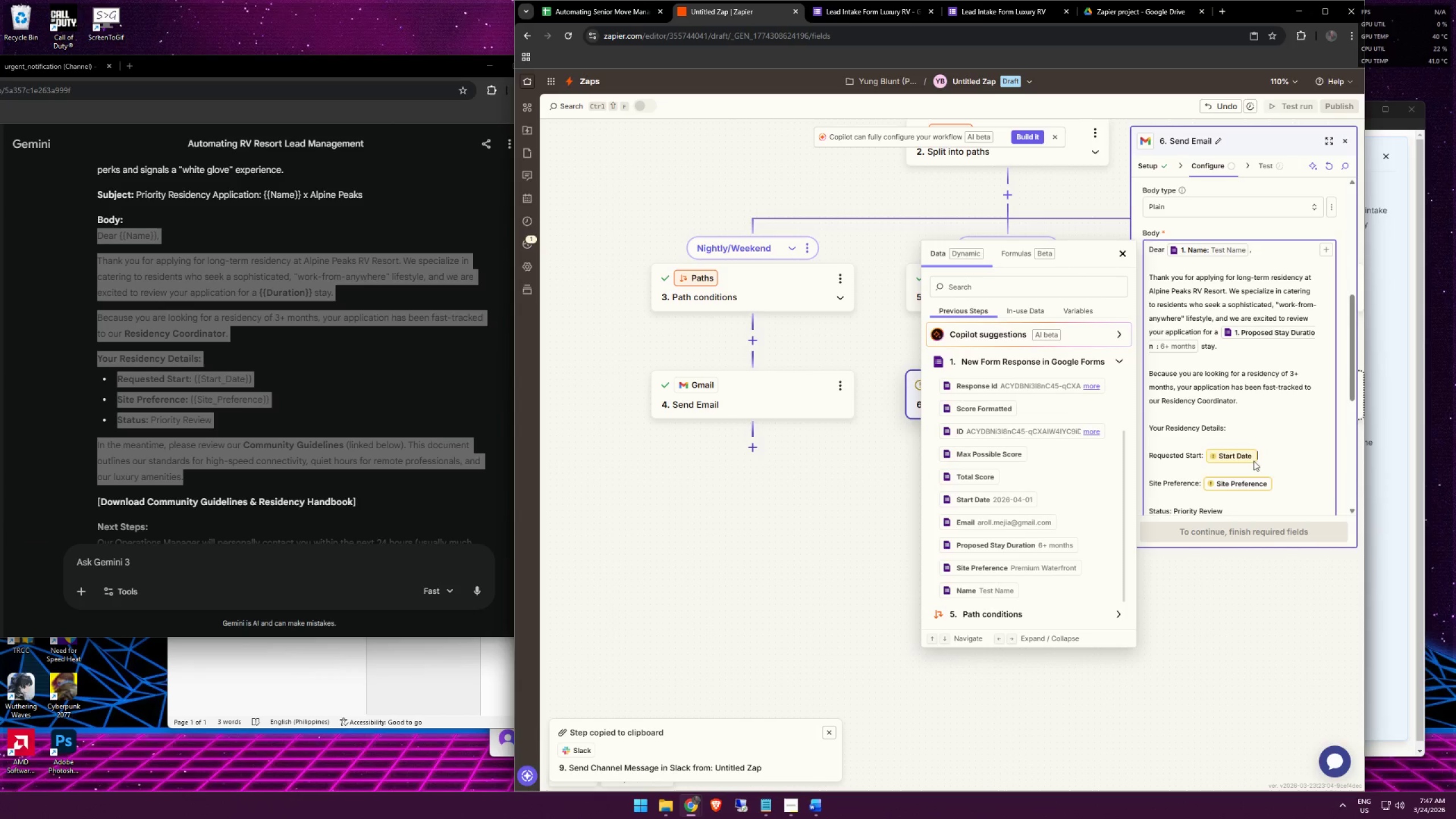 
key(Backspace)
 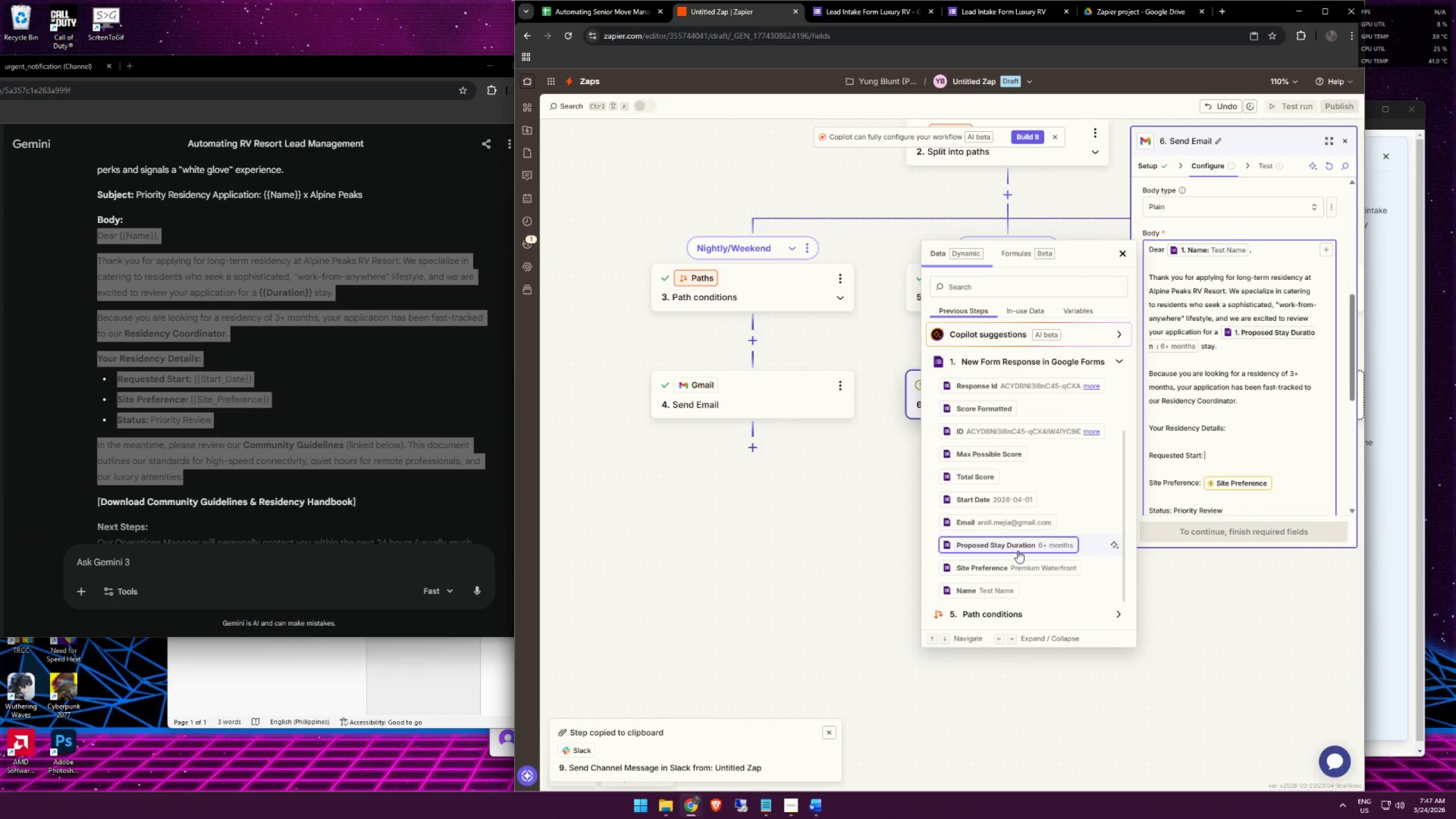 
scroll: coordinate [1011, 545], scroll_direction: down, amount: 2.0
 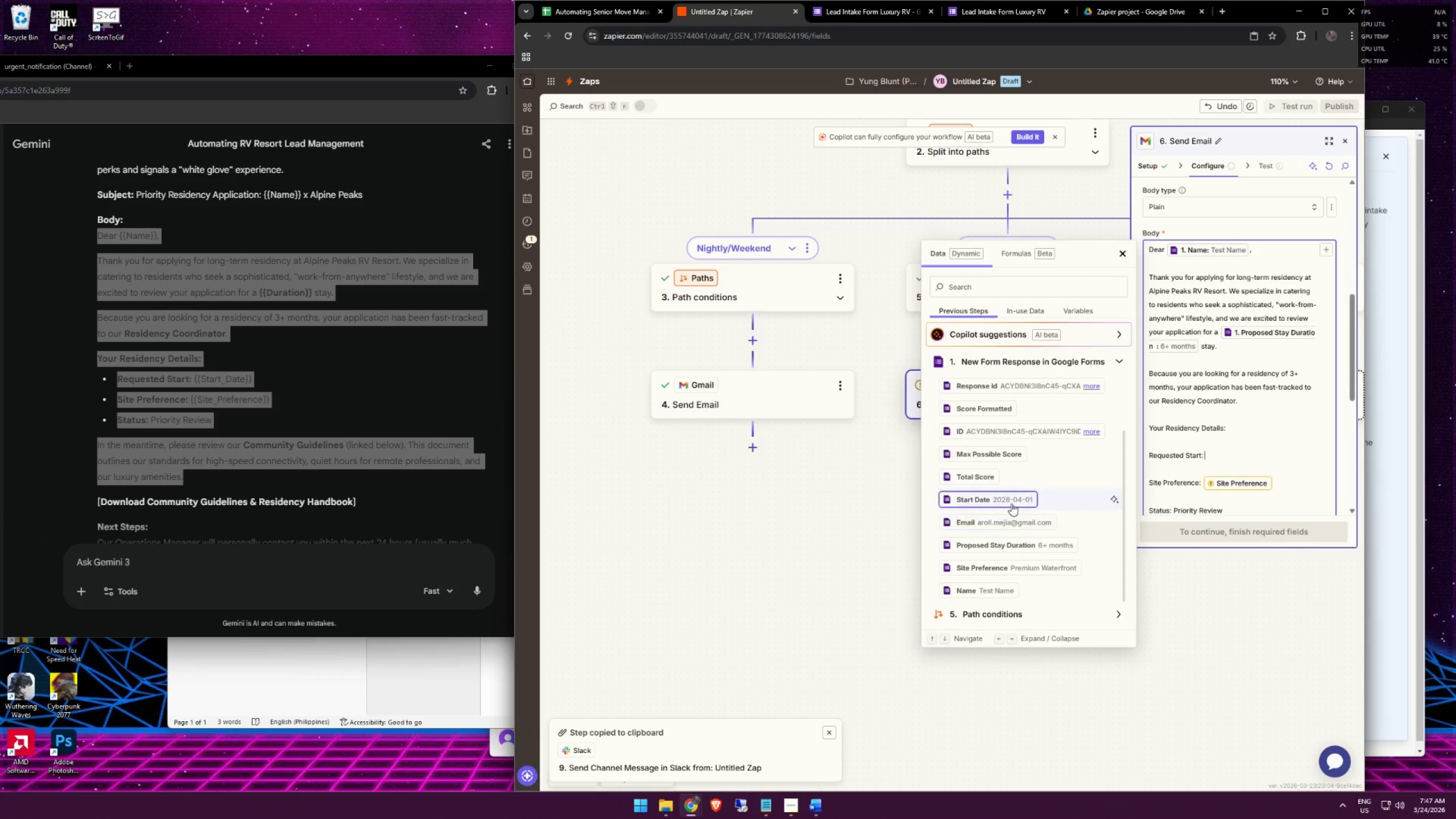 
left_click([1011, 501])
 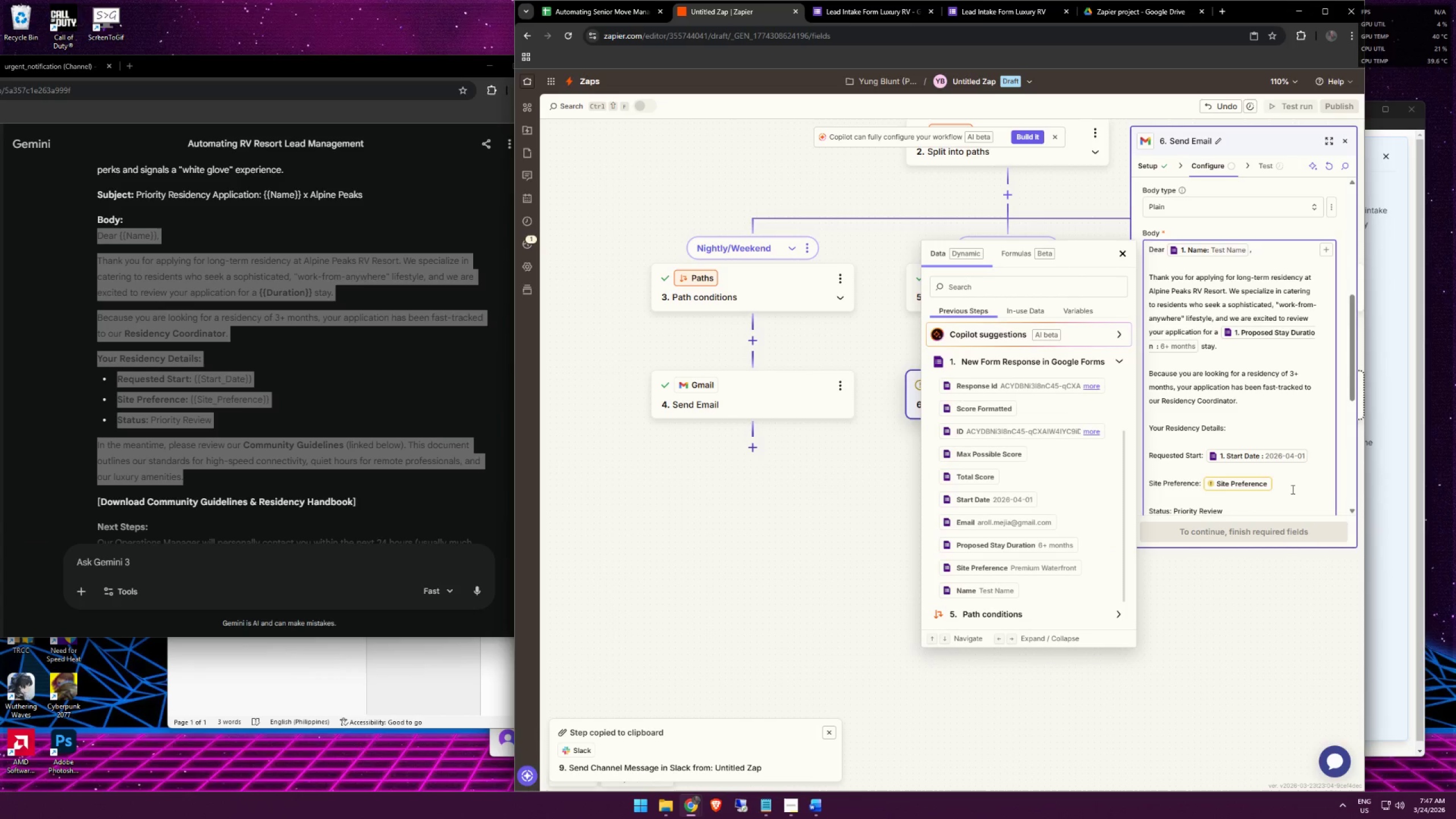 
left_click([1292, 489])
 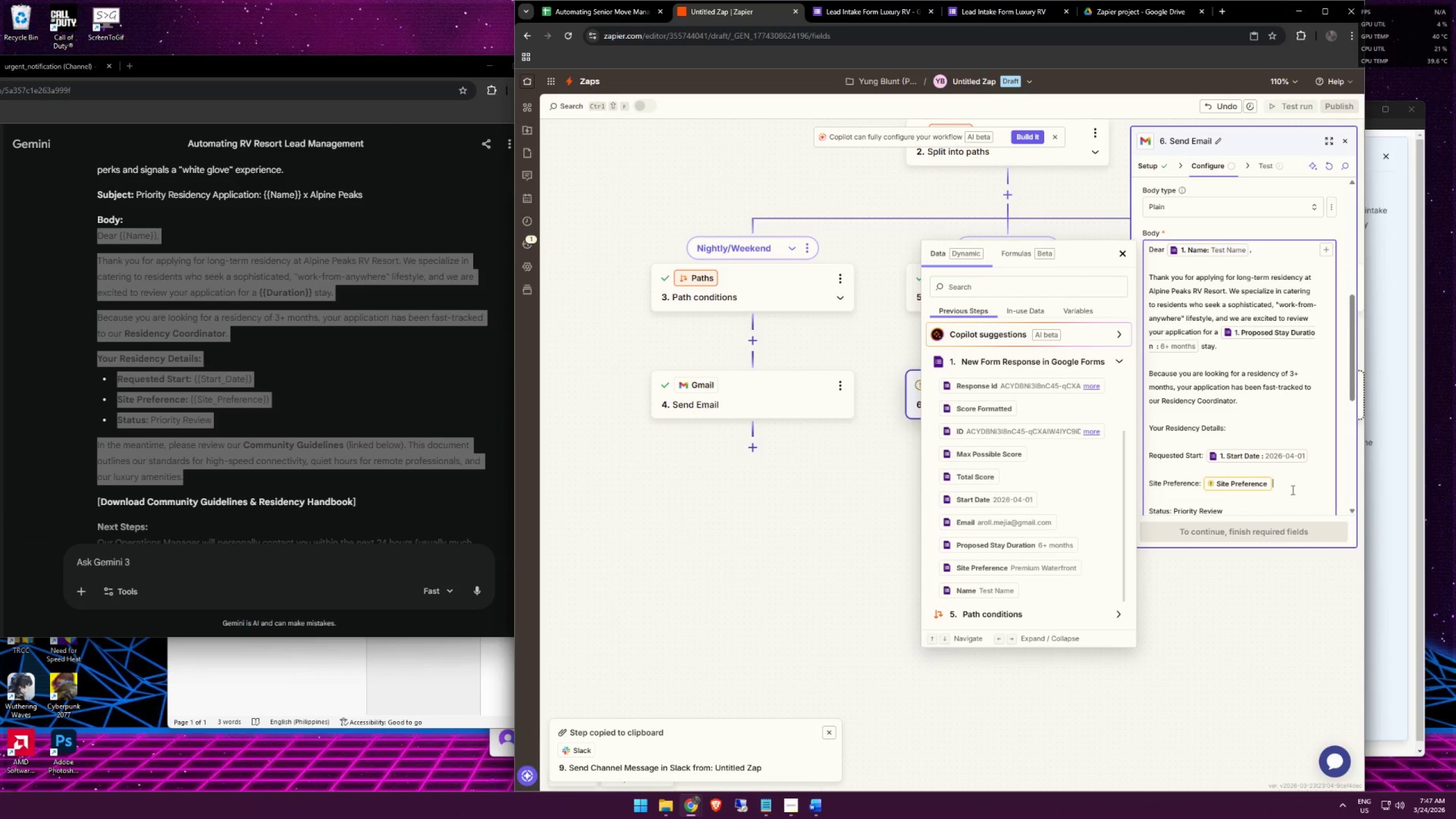 
key(Backspace)
 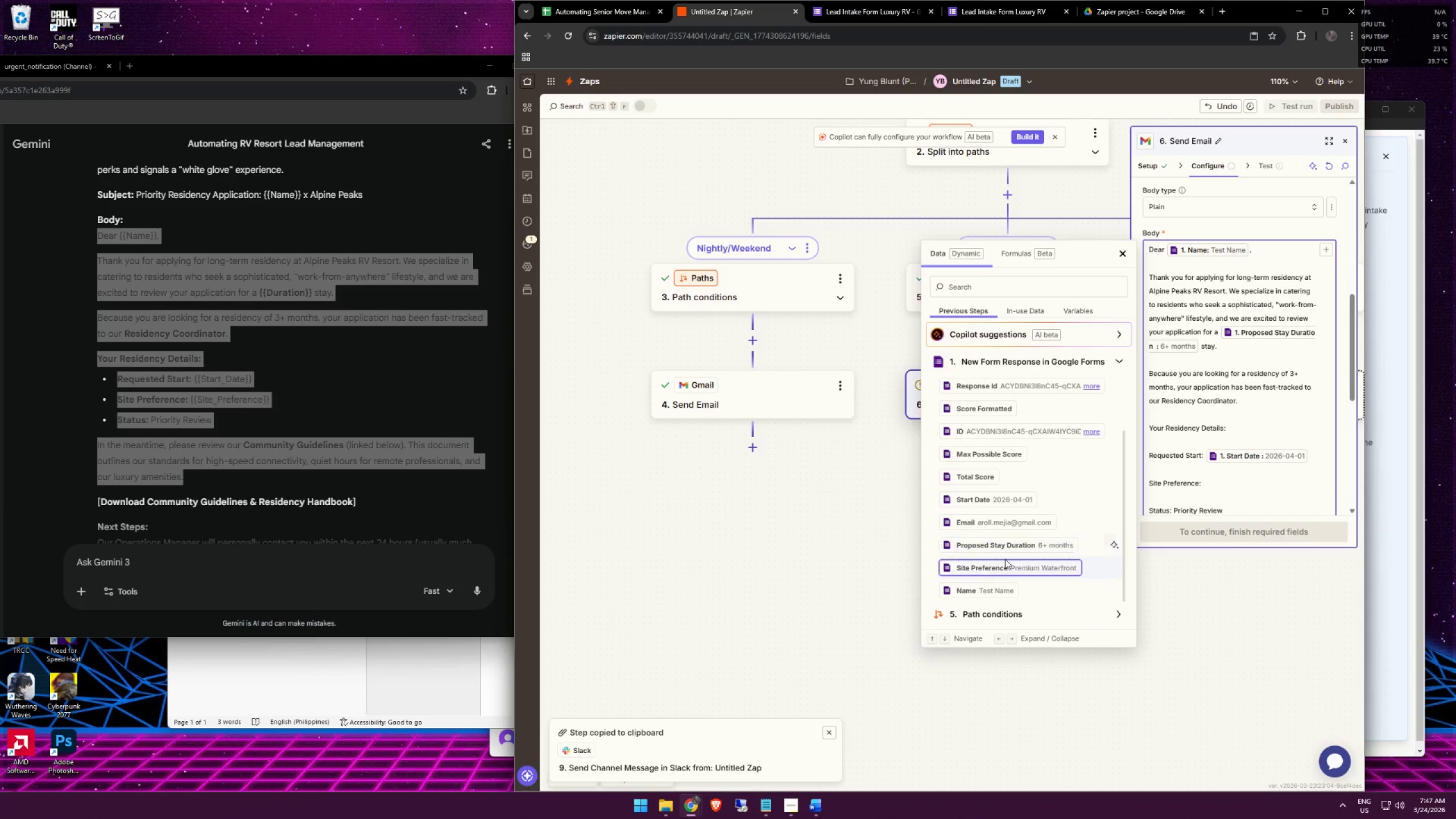 
left_click([1005, 569])
 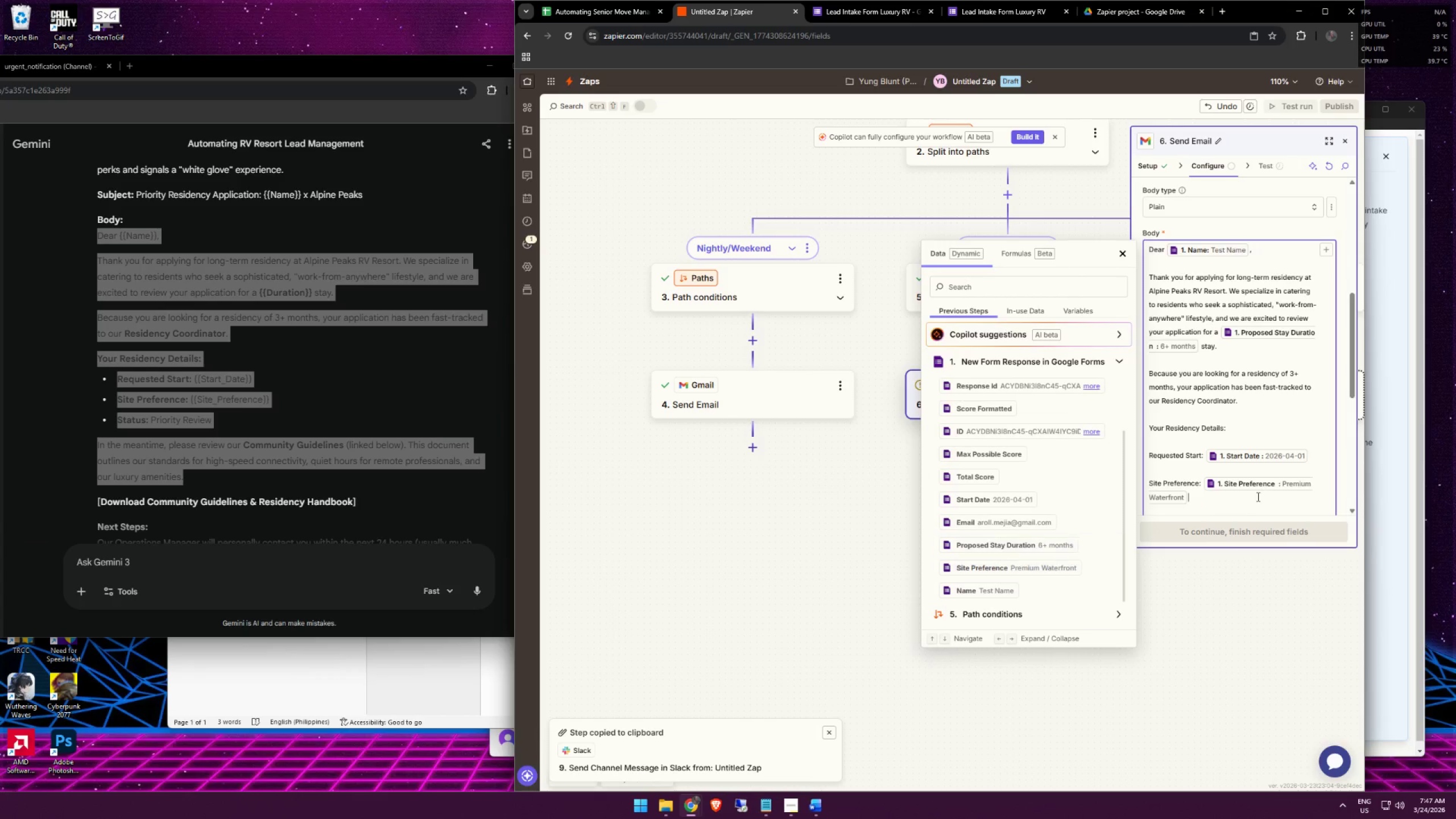 
scroll: coordinate [1259, 495], scroll_direction: down, amount: 2.0
 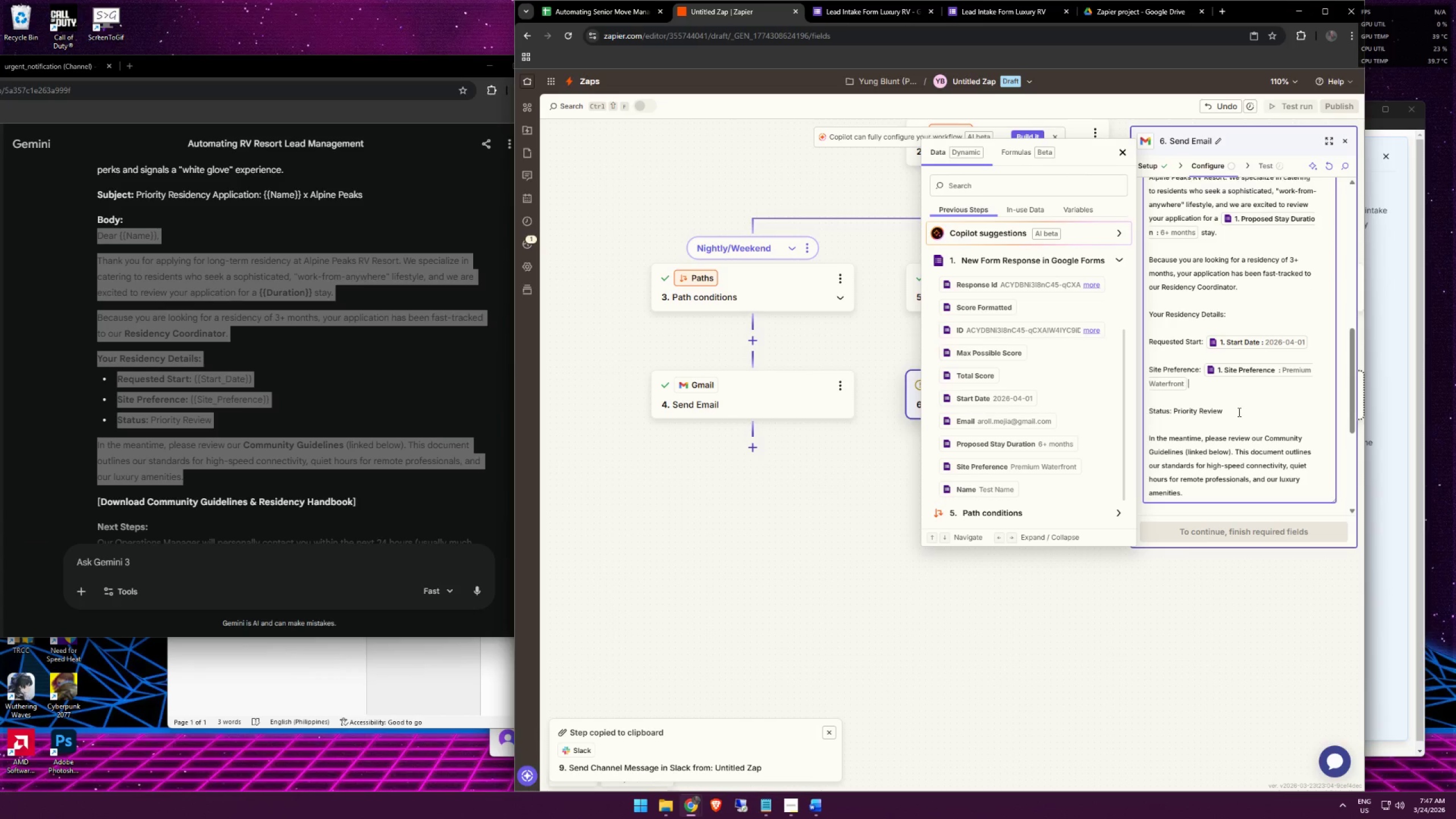 
left_click([1238, 412])
 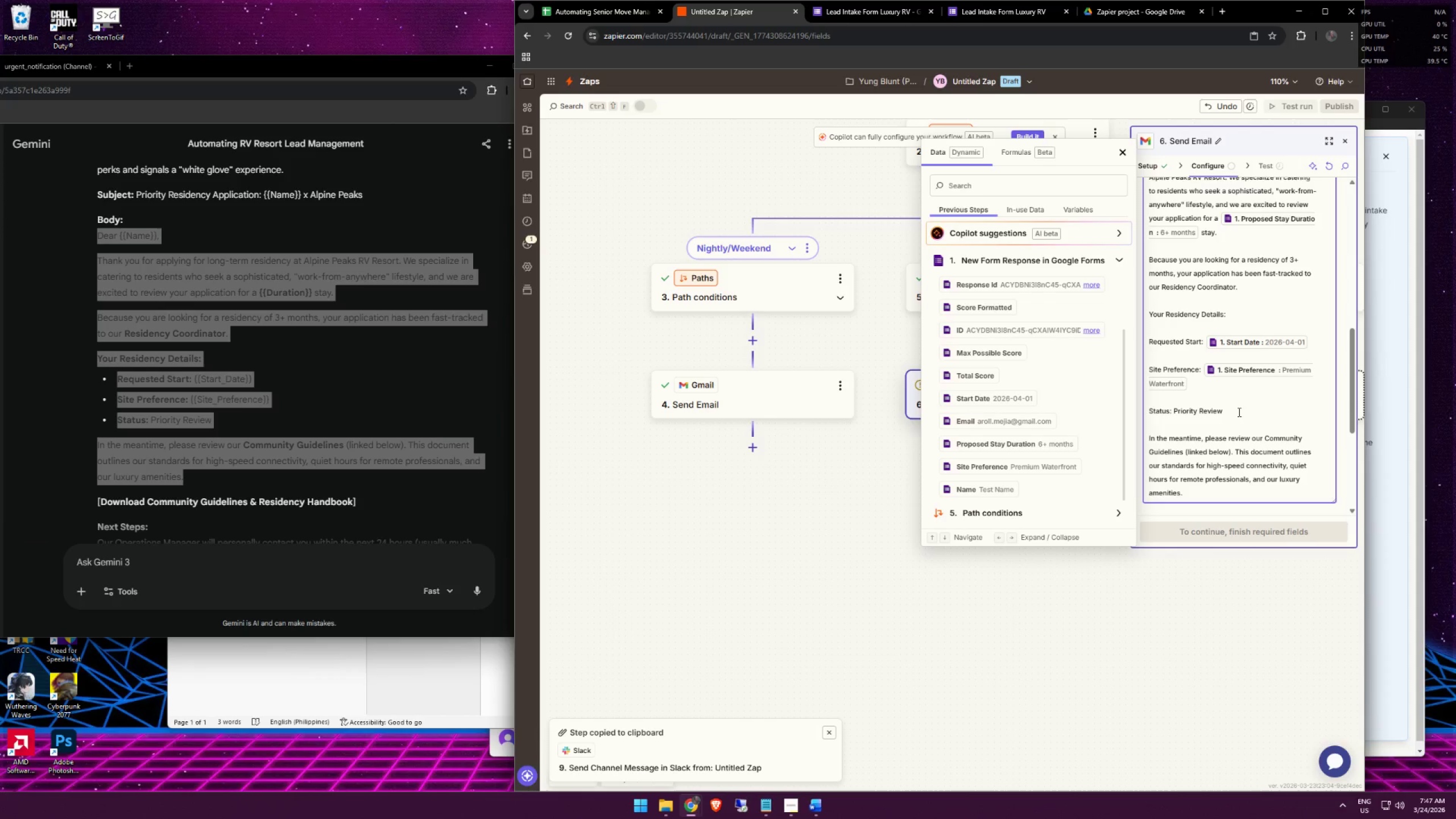 
scroll: coordinate [1235, 415], scroll_direction: down, amount: 2.0
 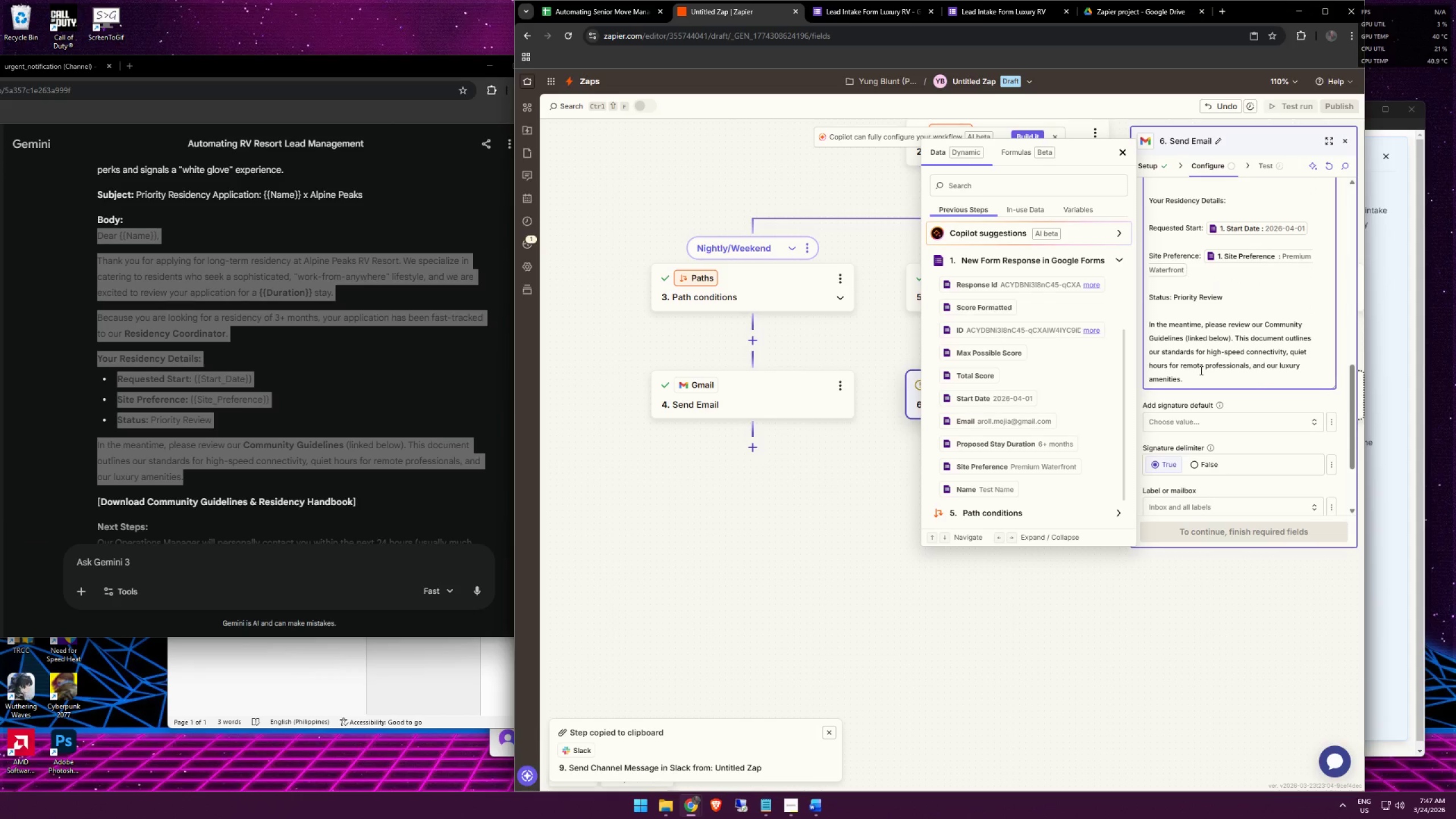 
left_click_drag(start_coordinate=[1200, 386], to_coordinate=[1196, 383])
 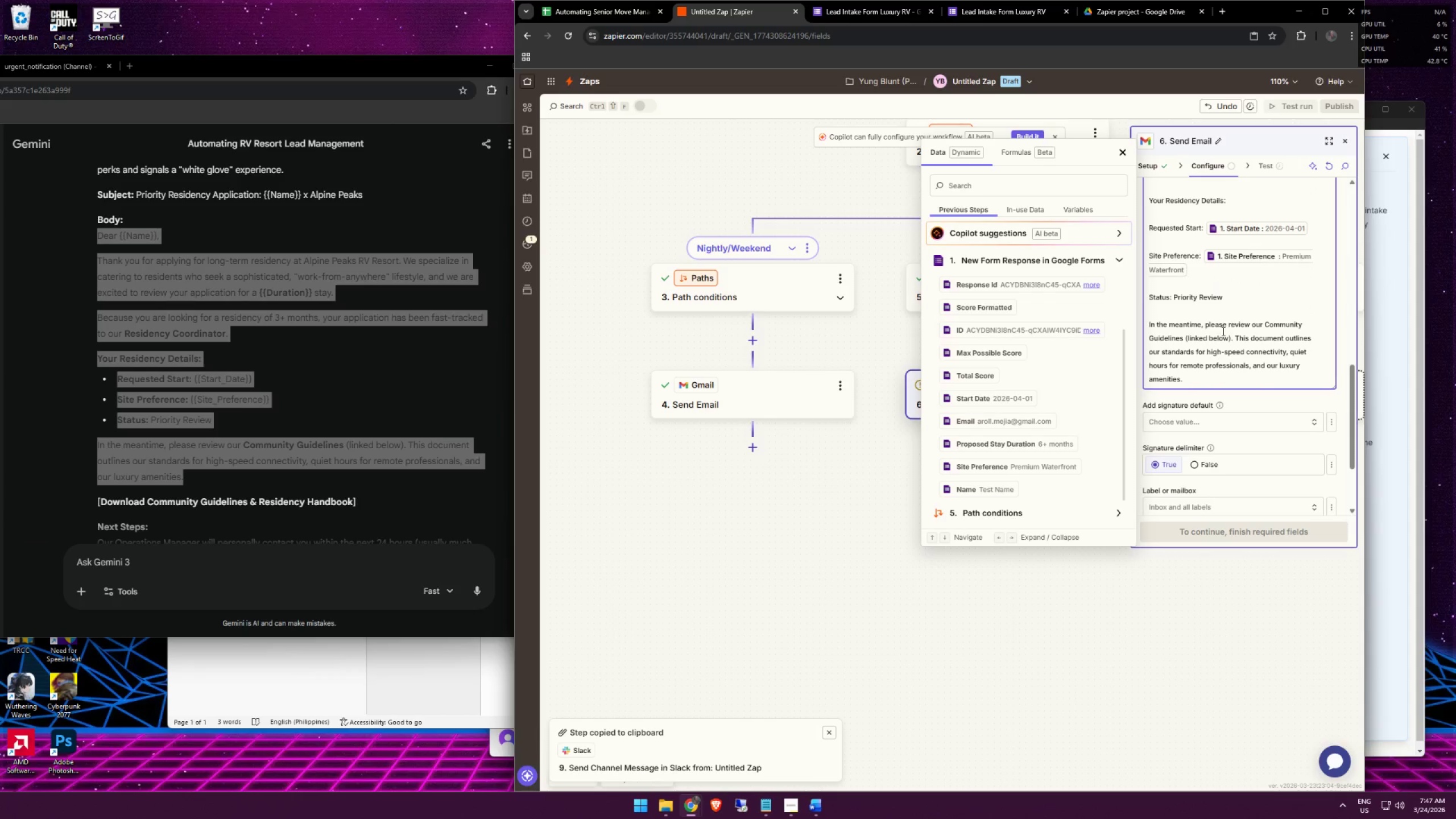 
double_click([1196, 330])
 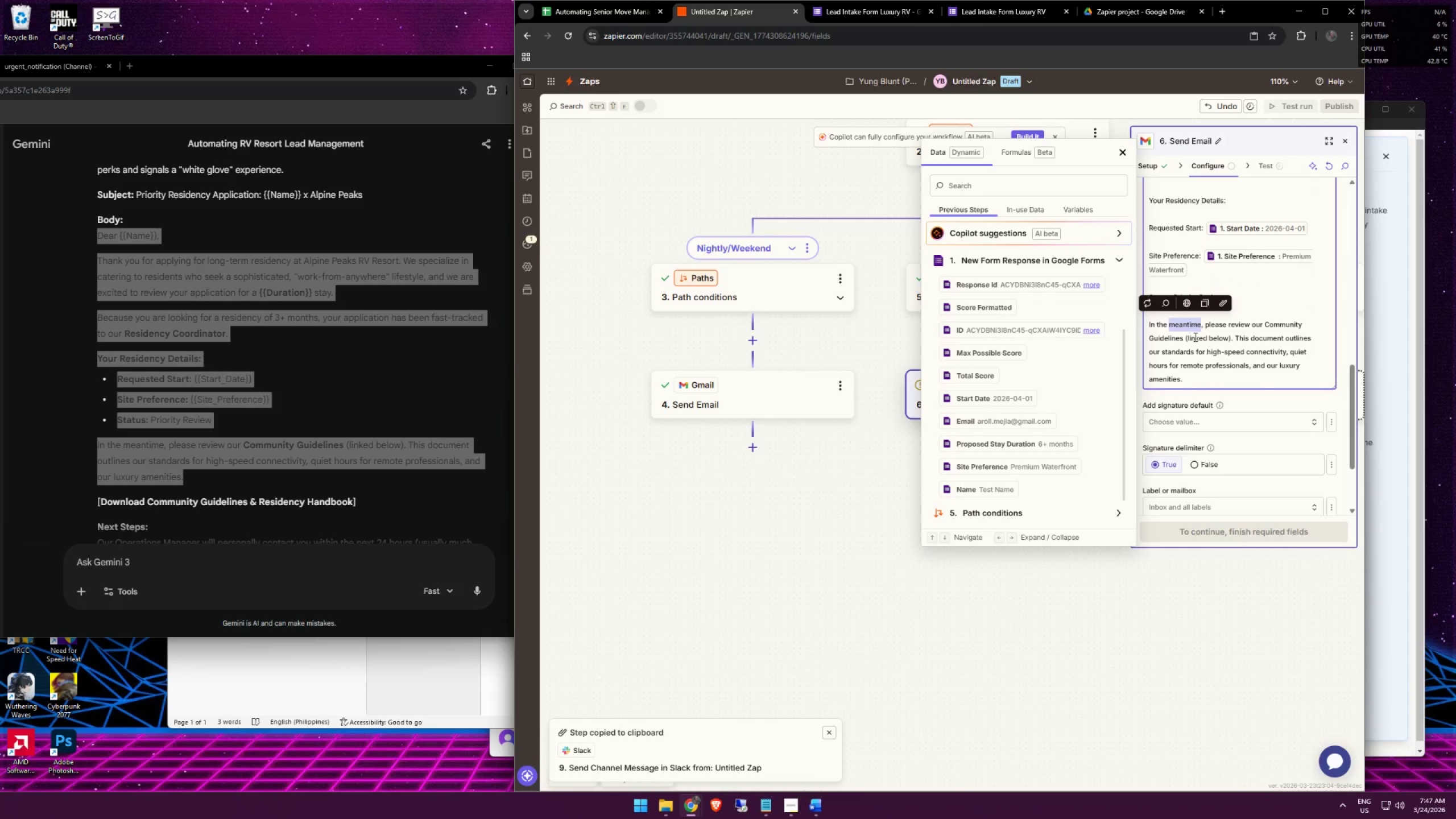 
left_click([1194, 337])
 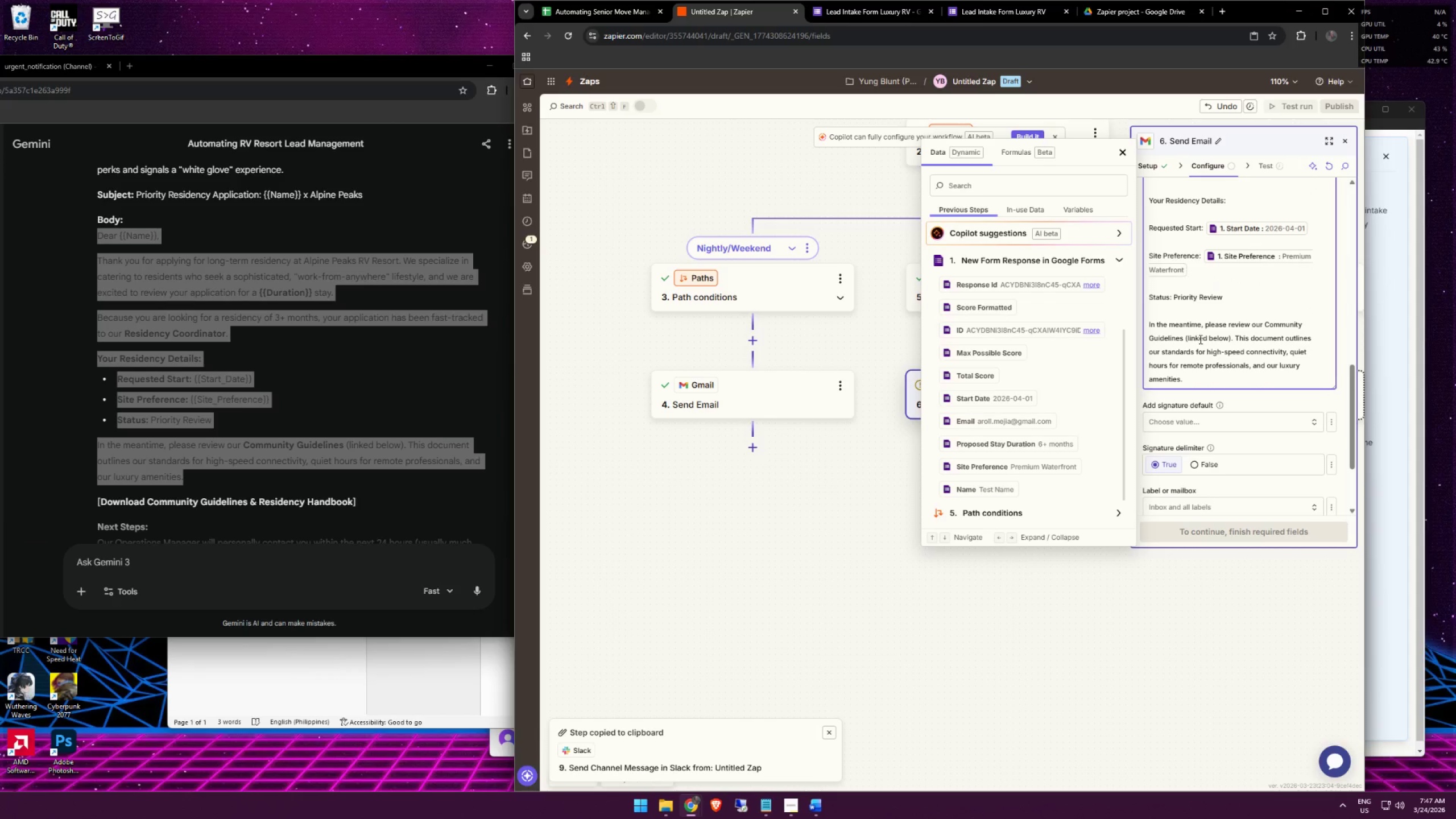 
double_click([1199, 339])
 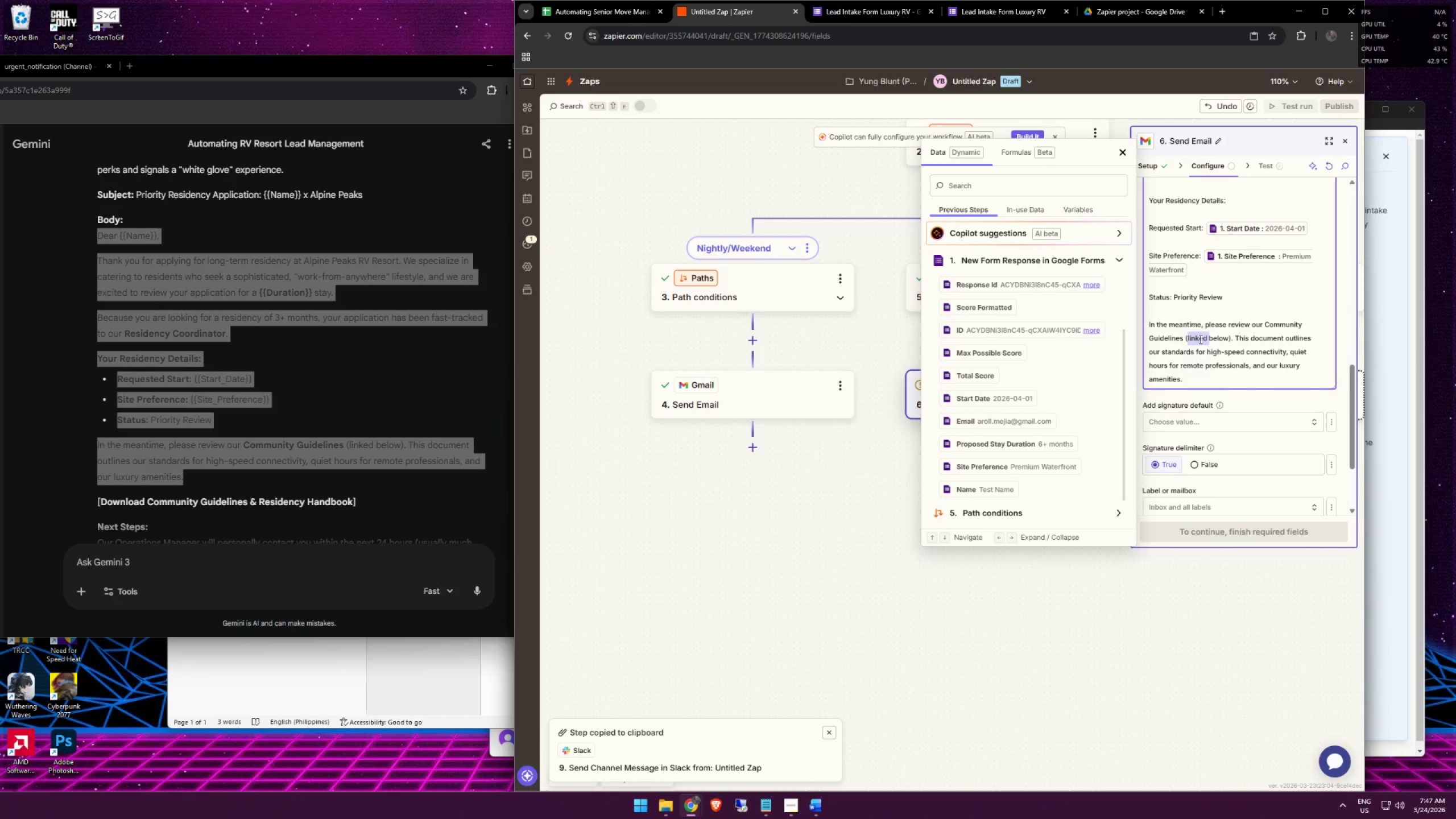 
key(A)
 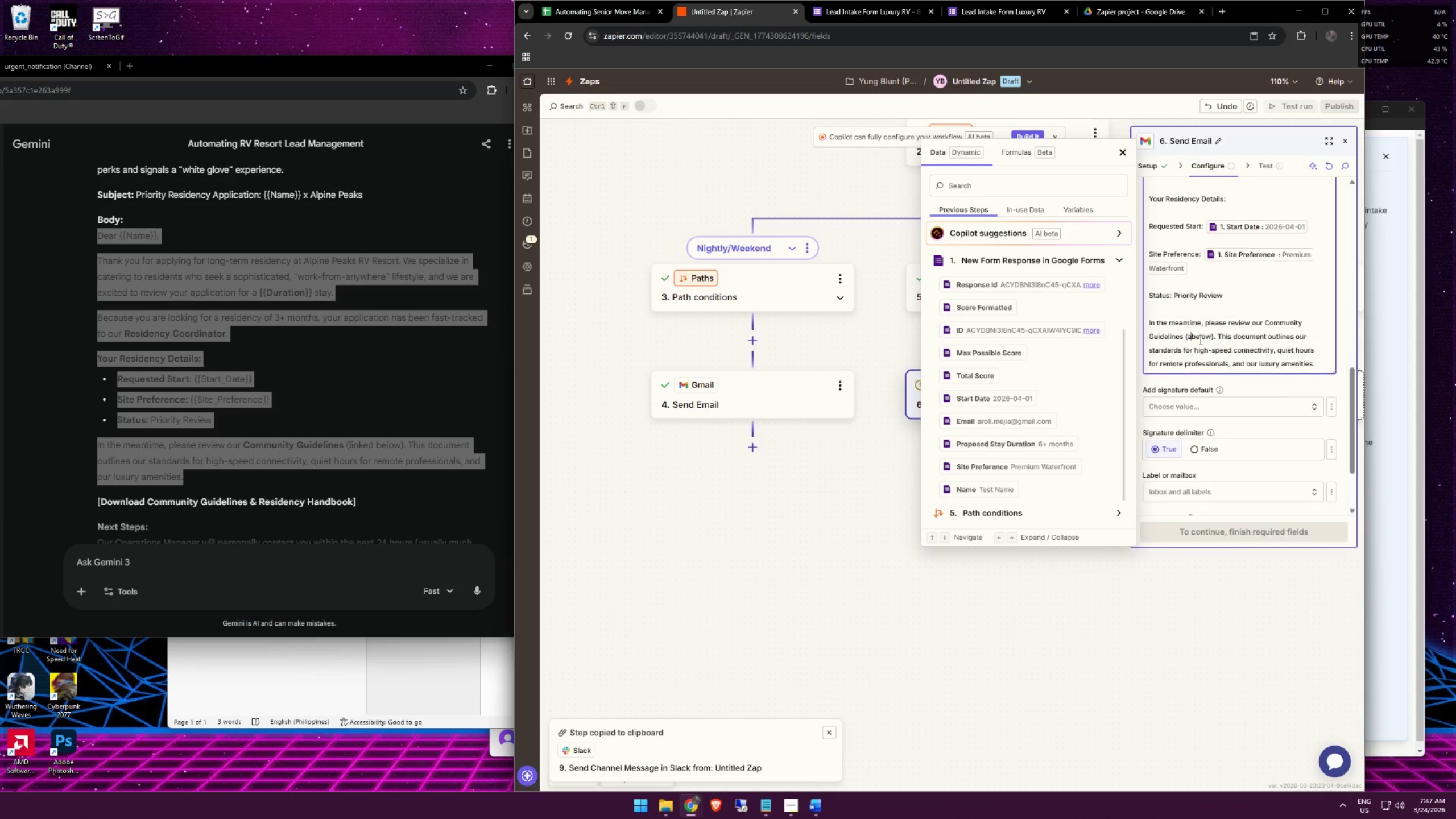 
type(ttached )
 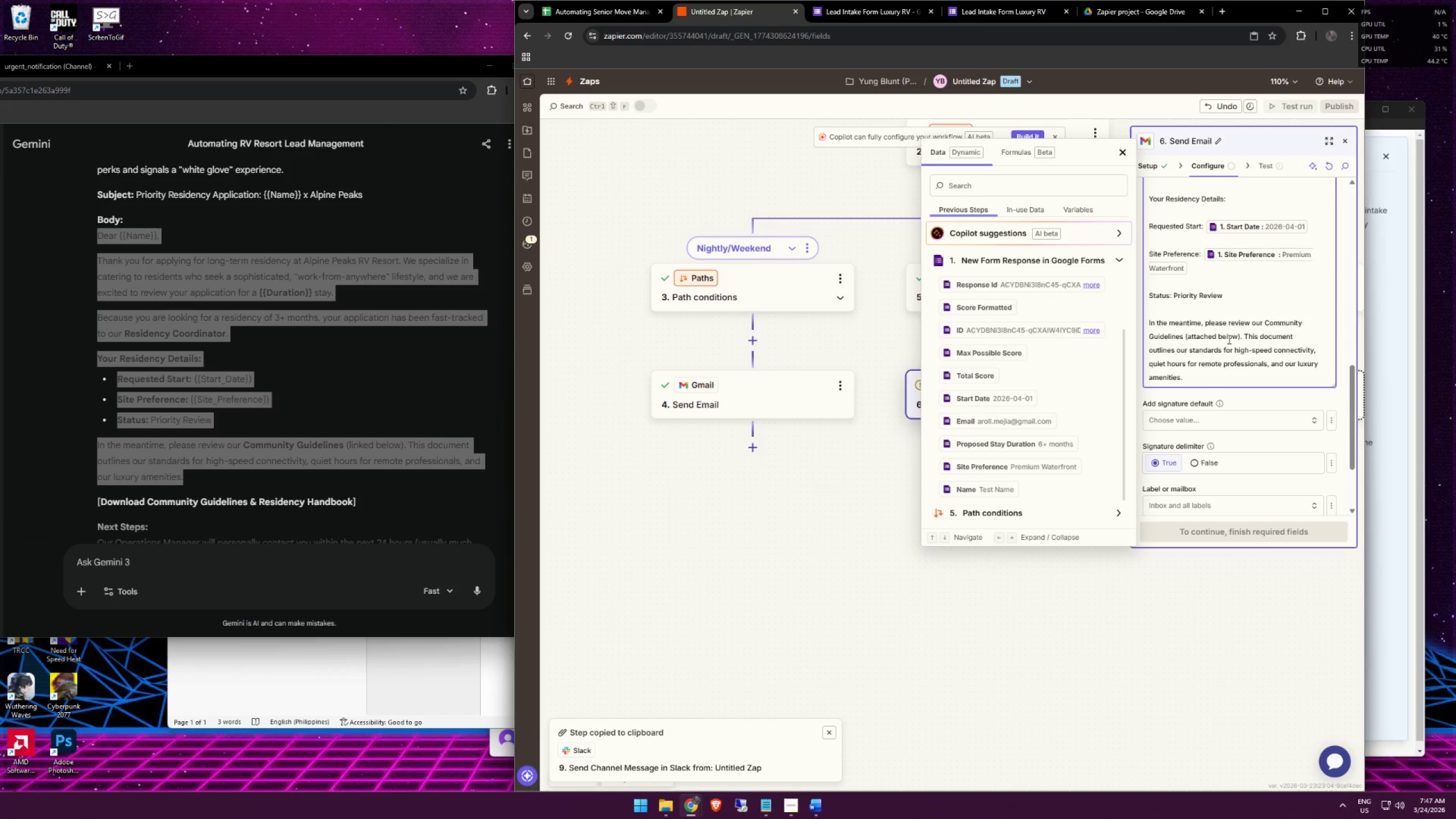 
double_click([1232, 338])
 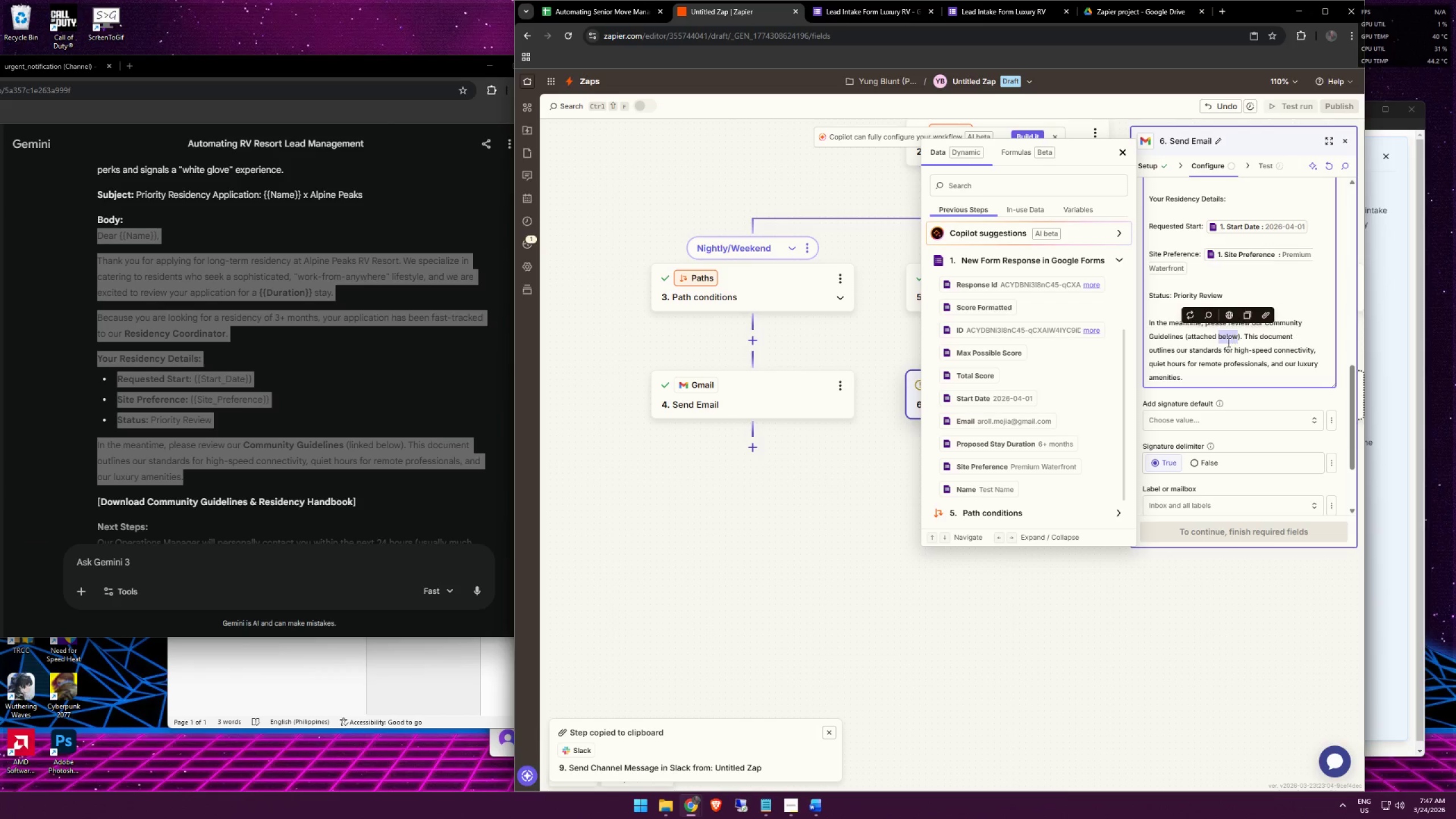 
key(Backspace)
 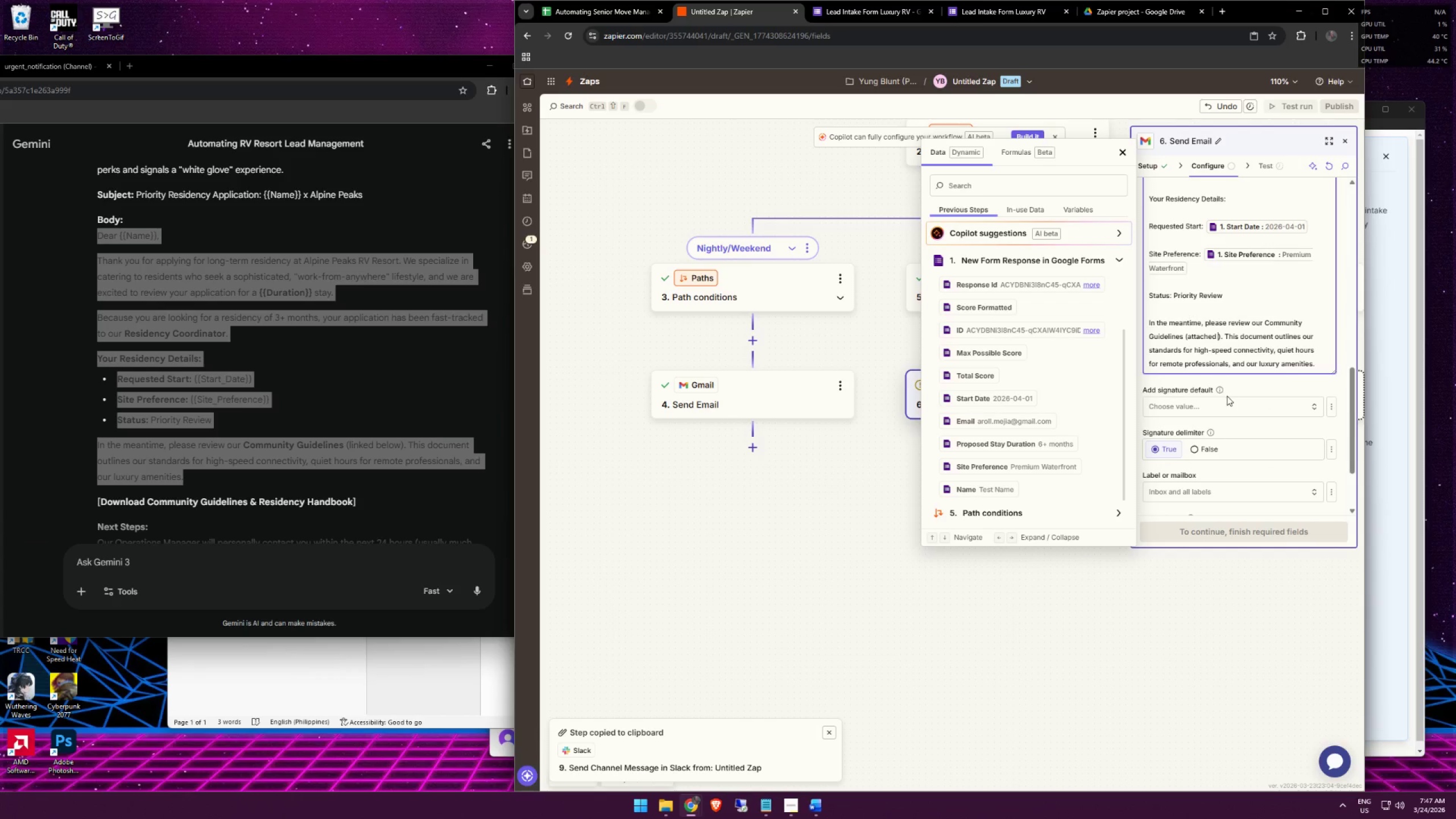 
key(Backspace)
 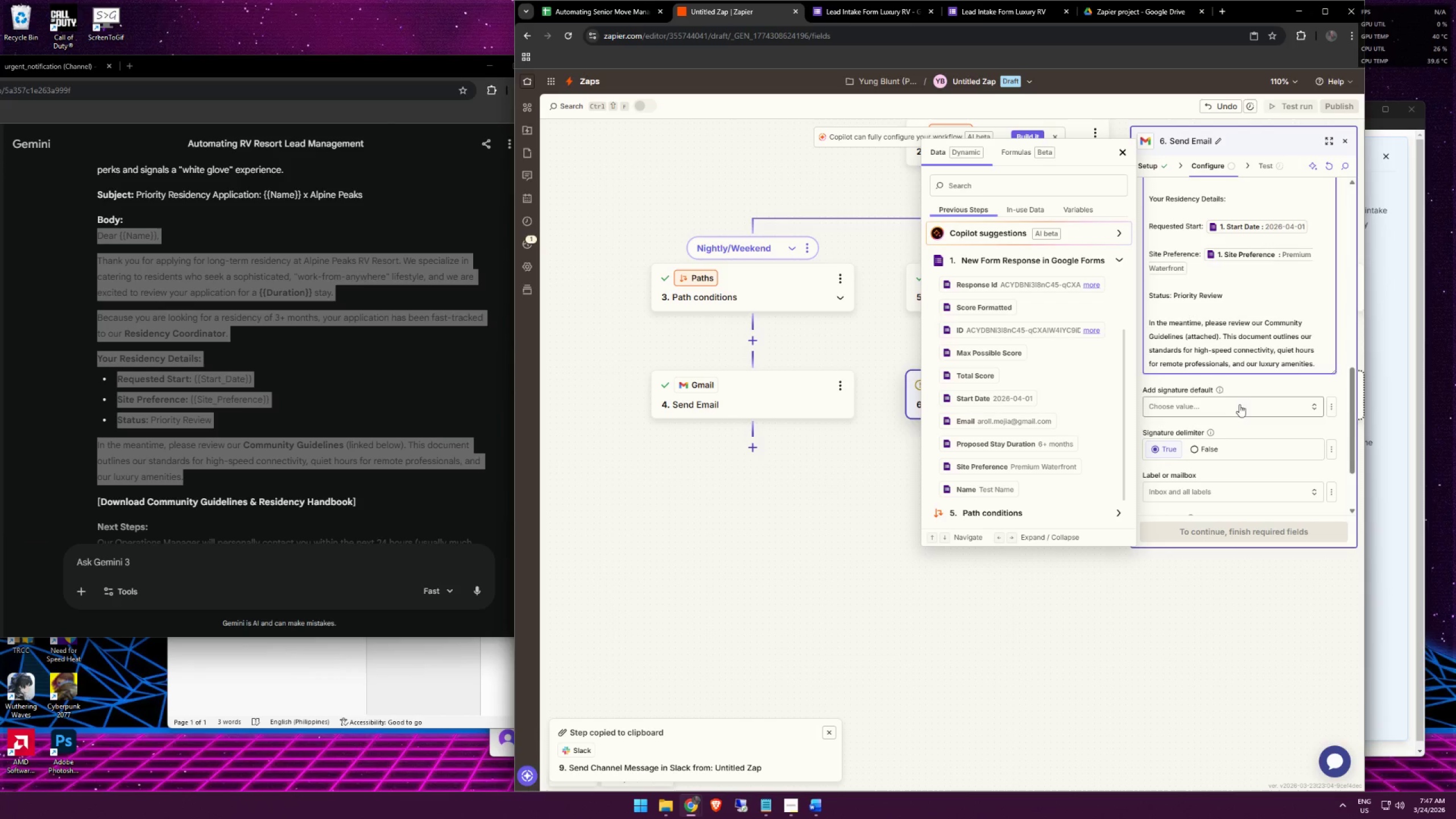 
scroll: coordinate [1255, 421], scroll_direction: down, amount: 4.0
 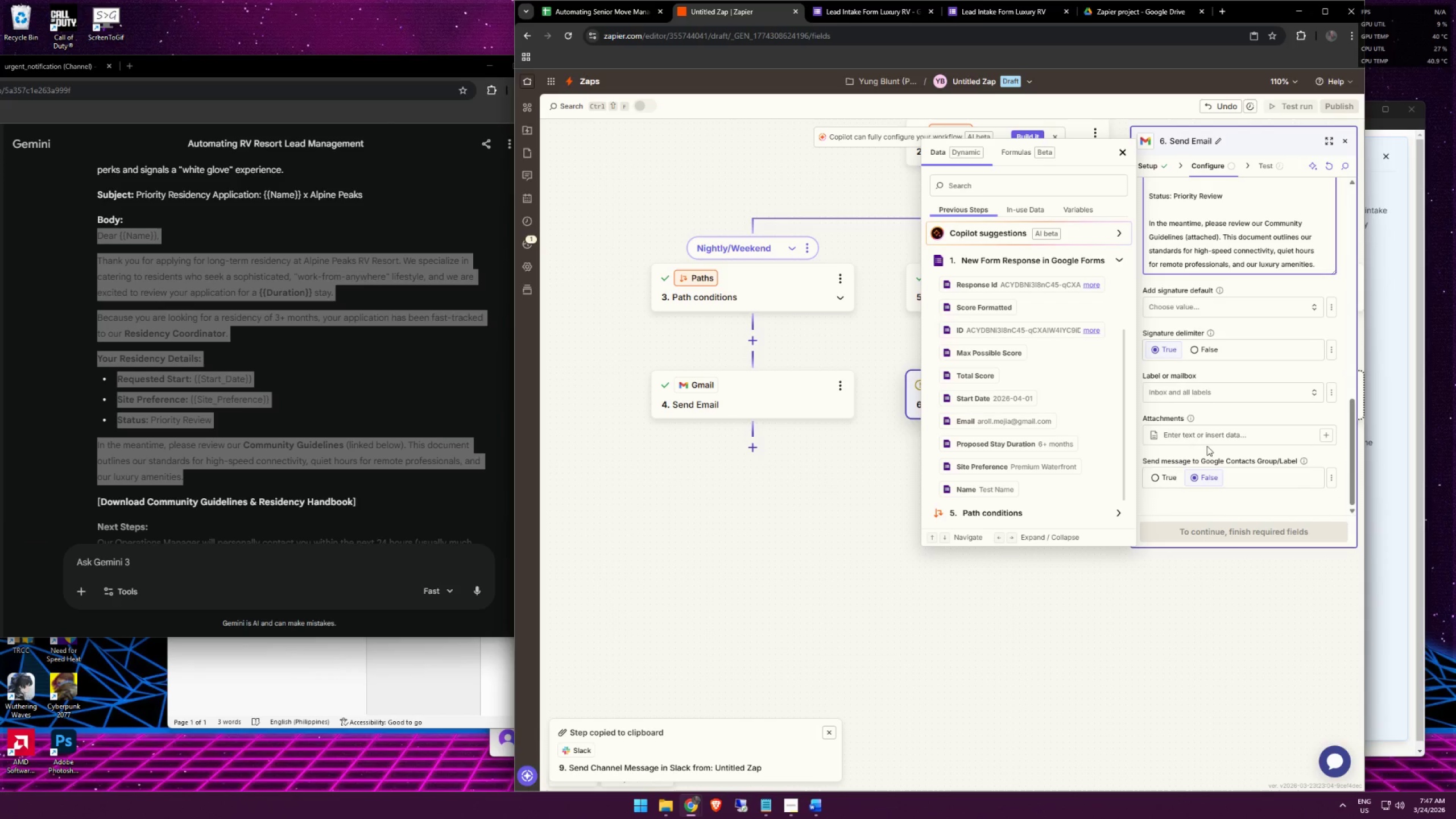 
left_click([1209, 434])
 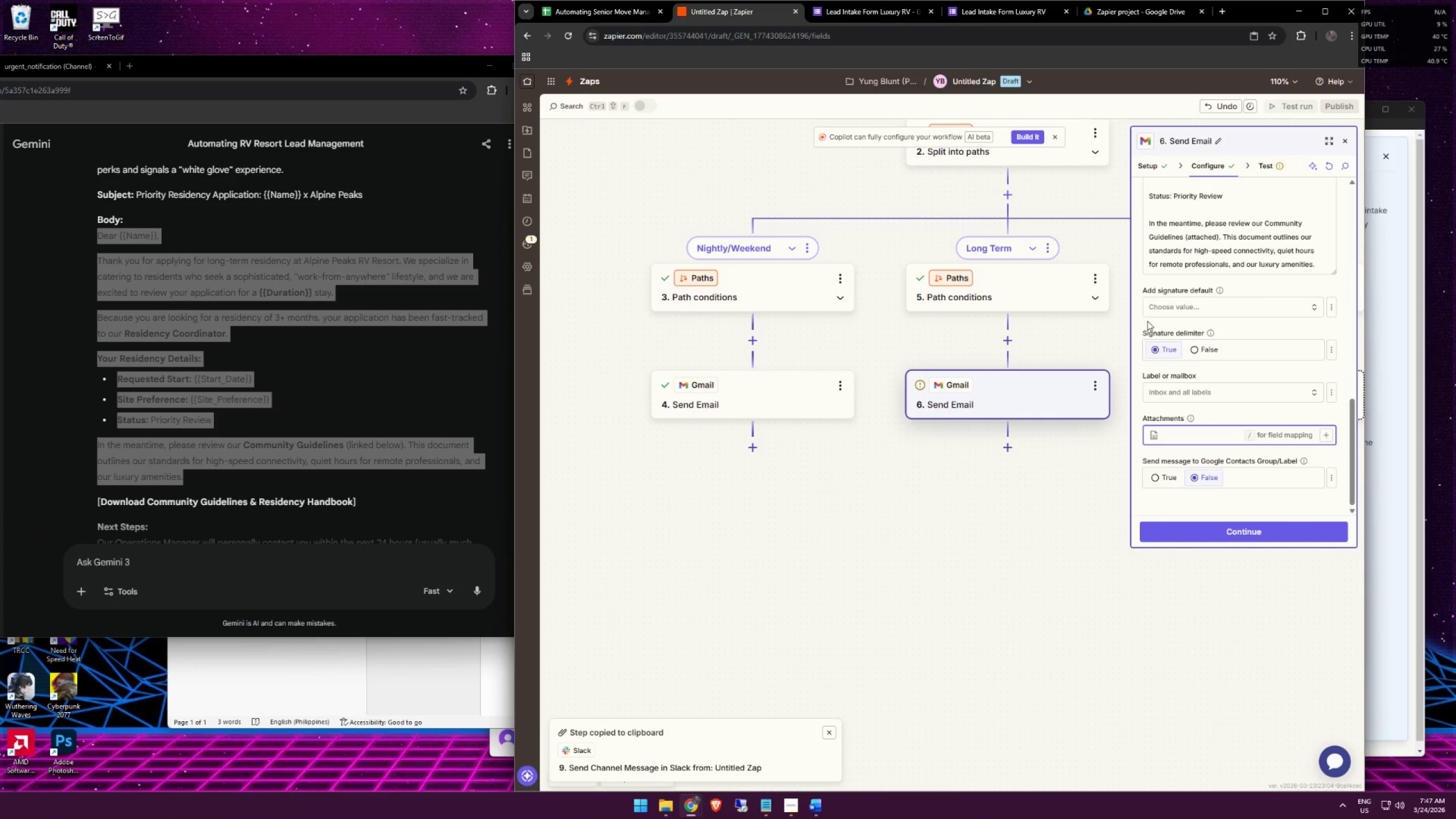 
key(Control+ControlLeft)
 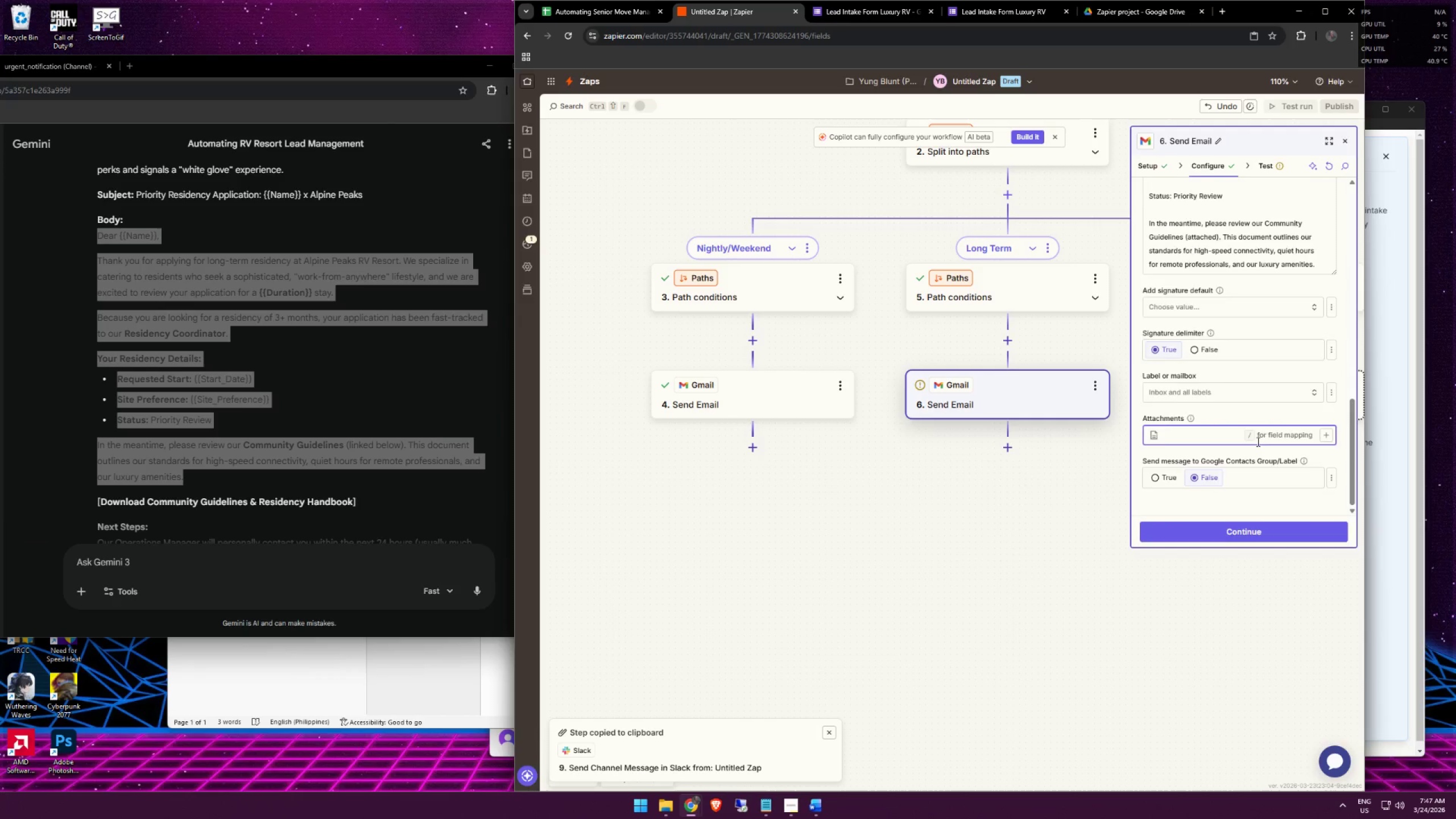 
key(Control+V)
 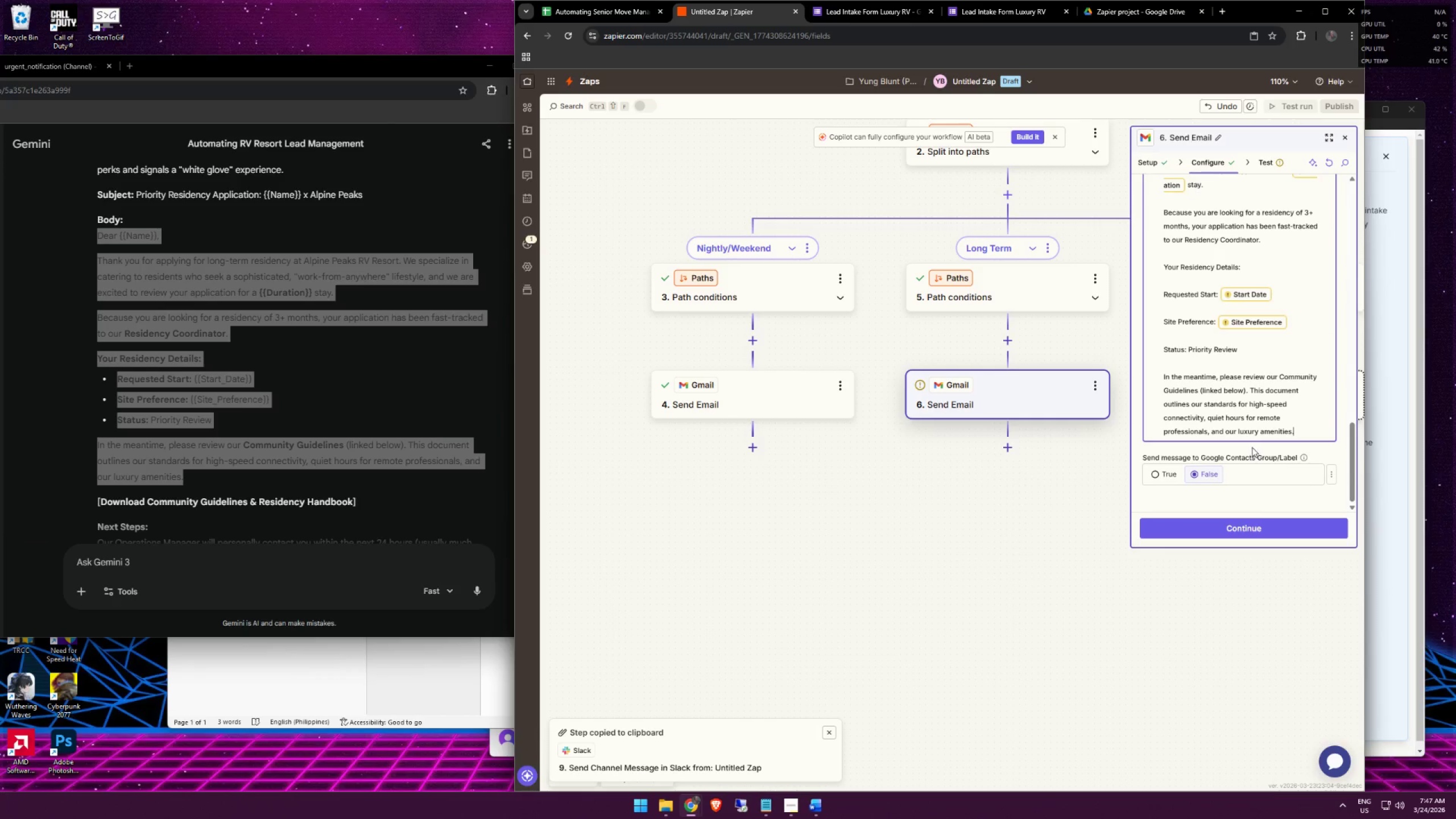 
key(Control+ControlLeft)
 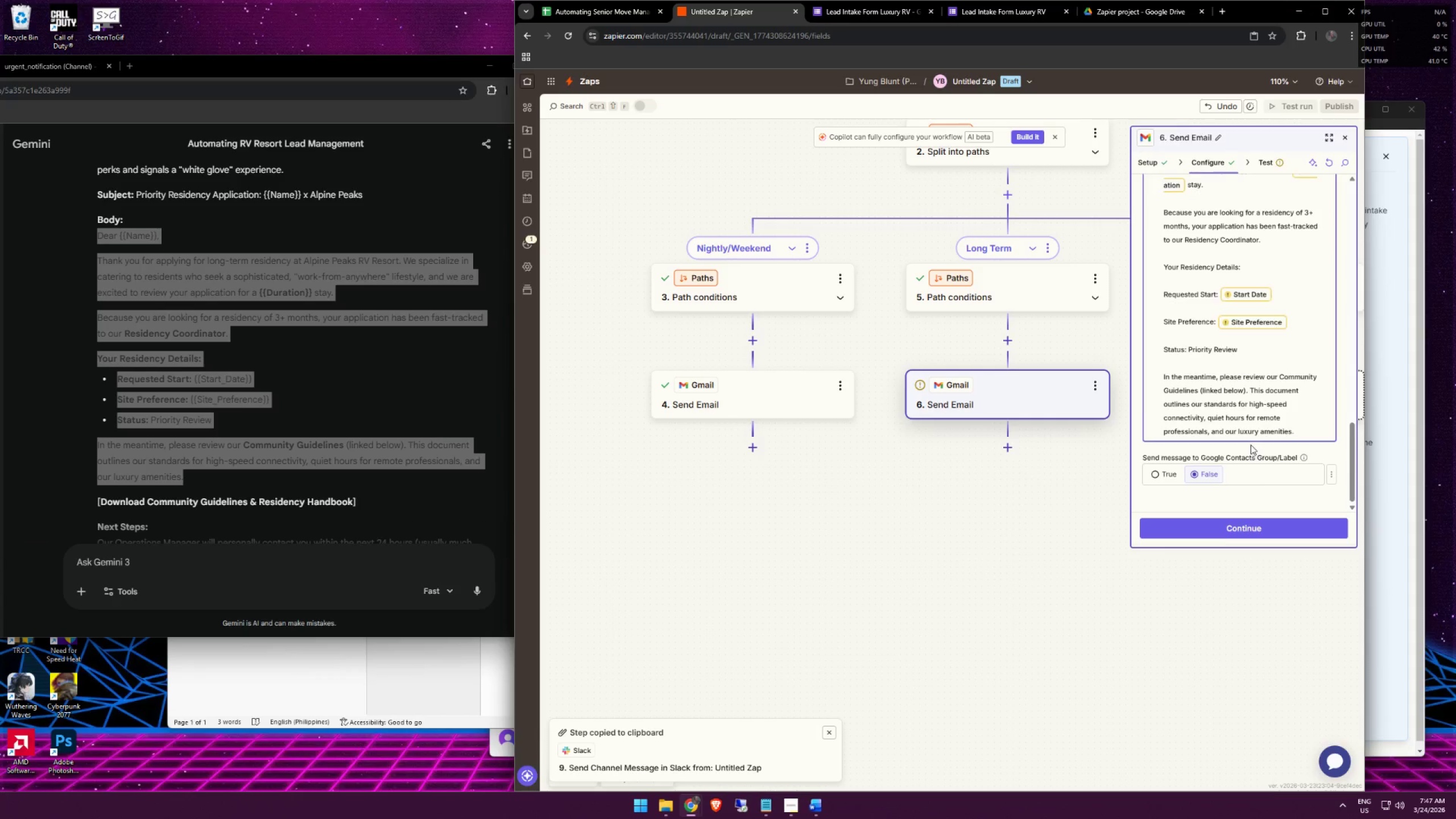 
key(Control+Z)
 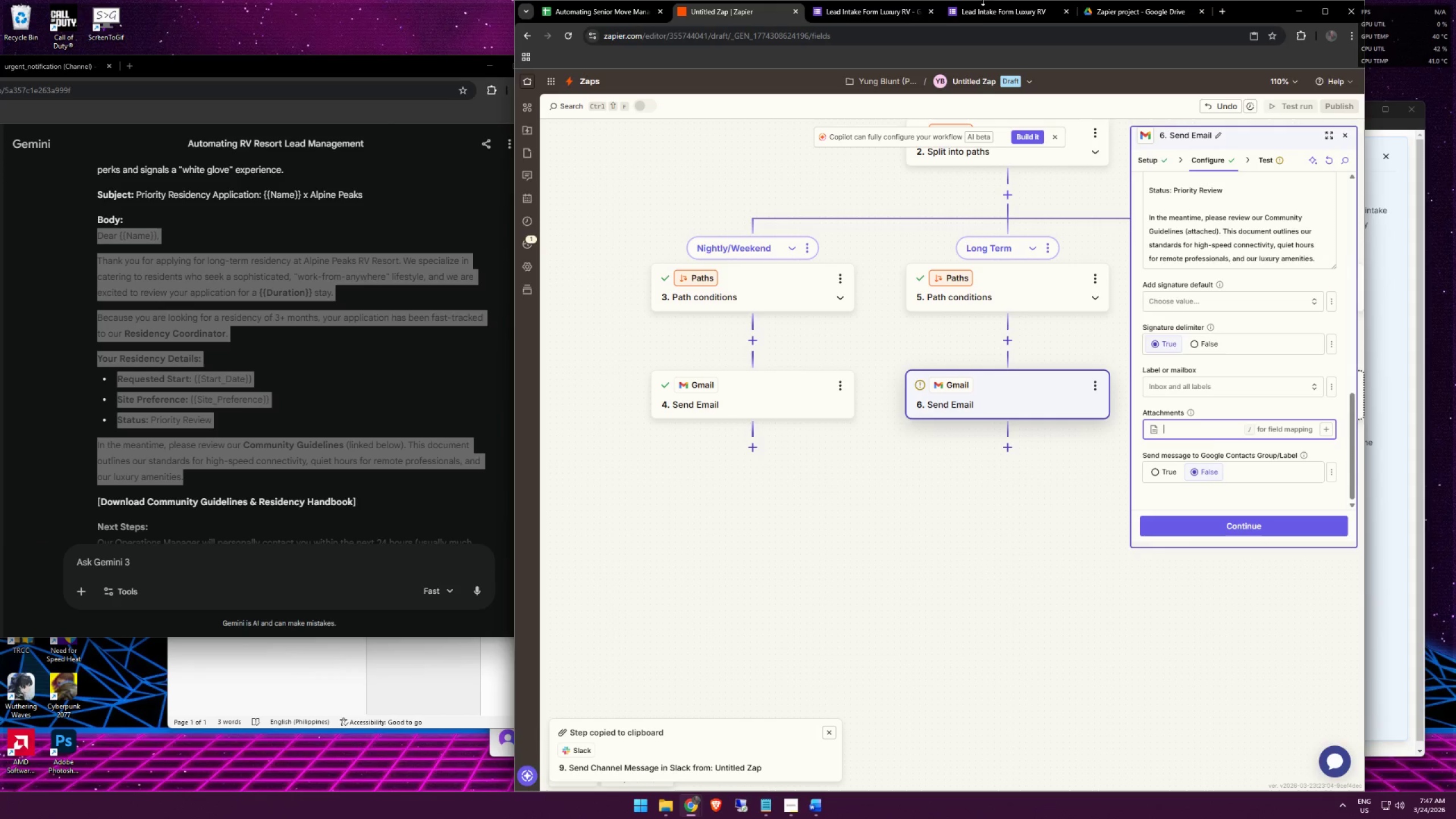 
left_click([1152, 14])
 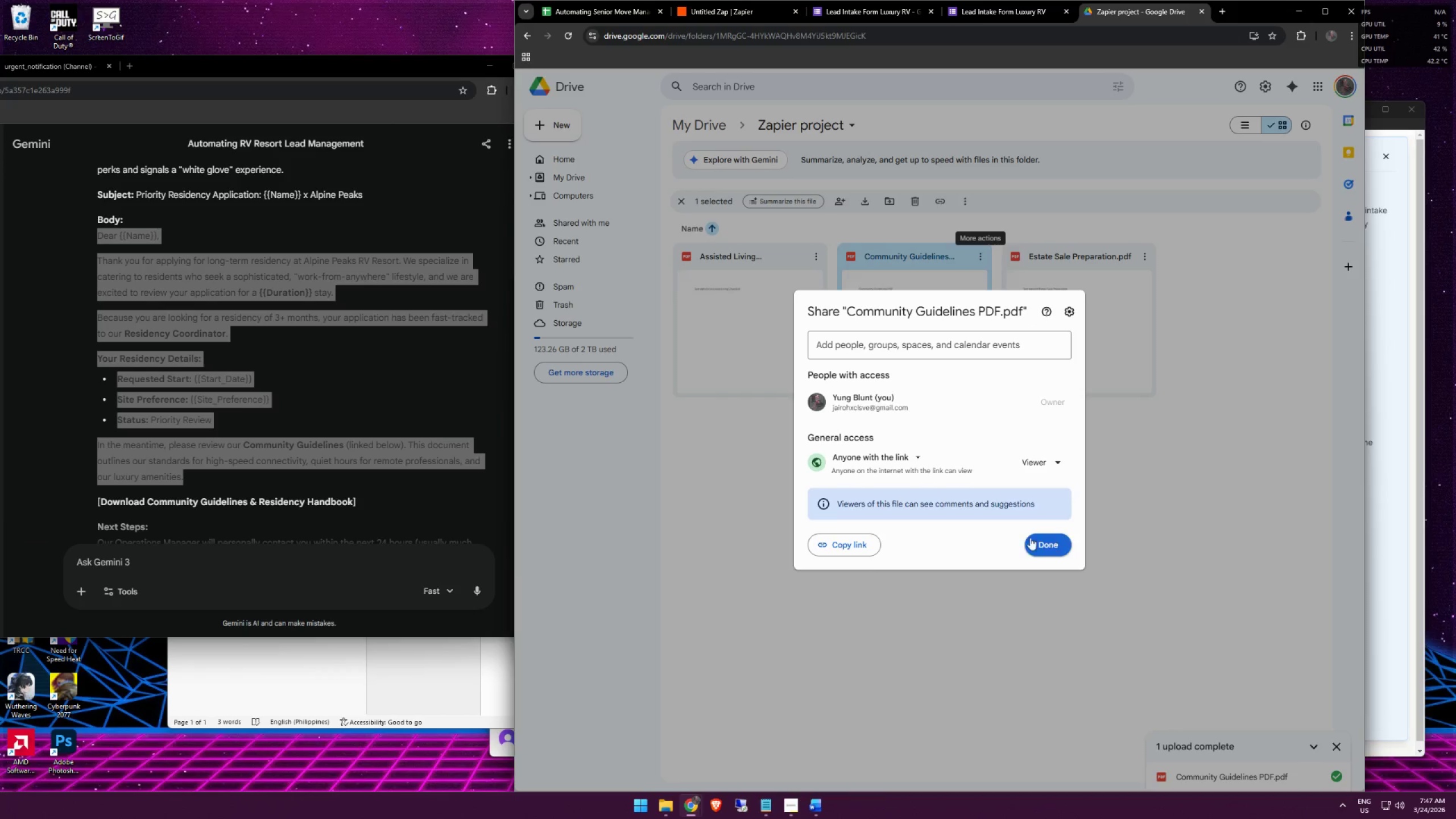 
left_click([855, 545])
 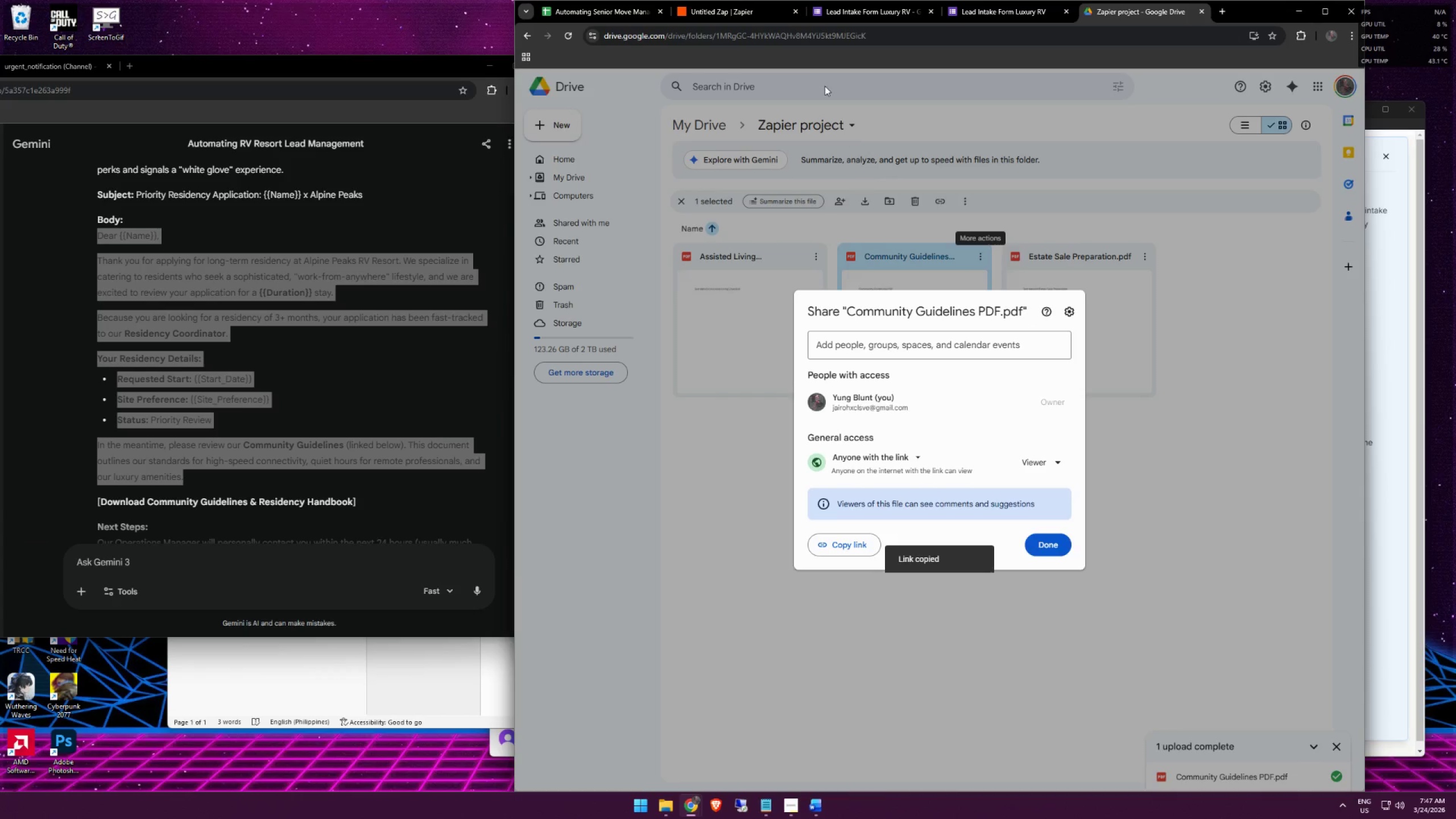 
left_click([739, 9])
 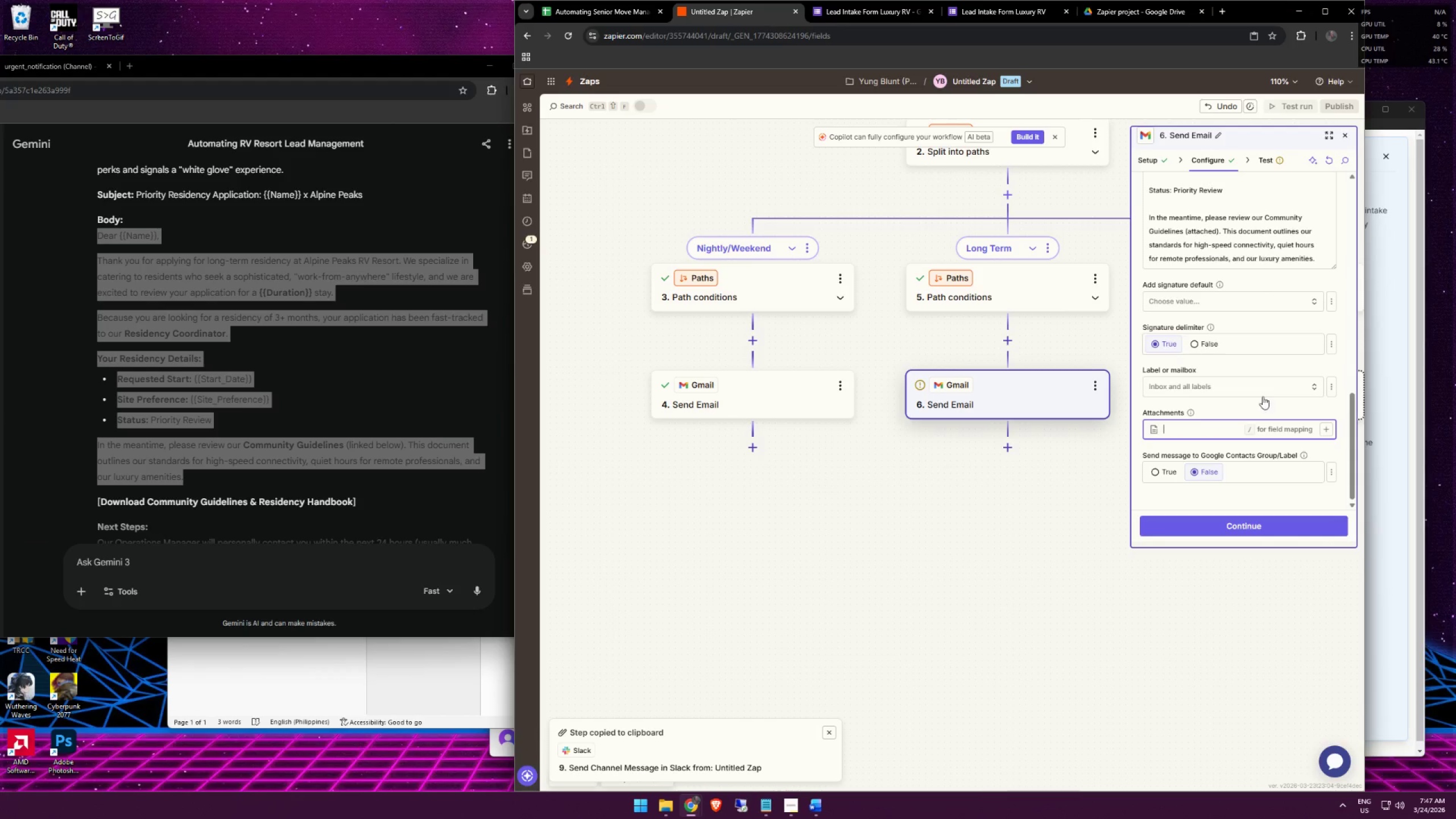 
key(Control+ControlLeft)
 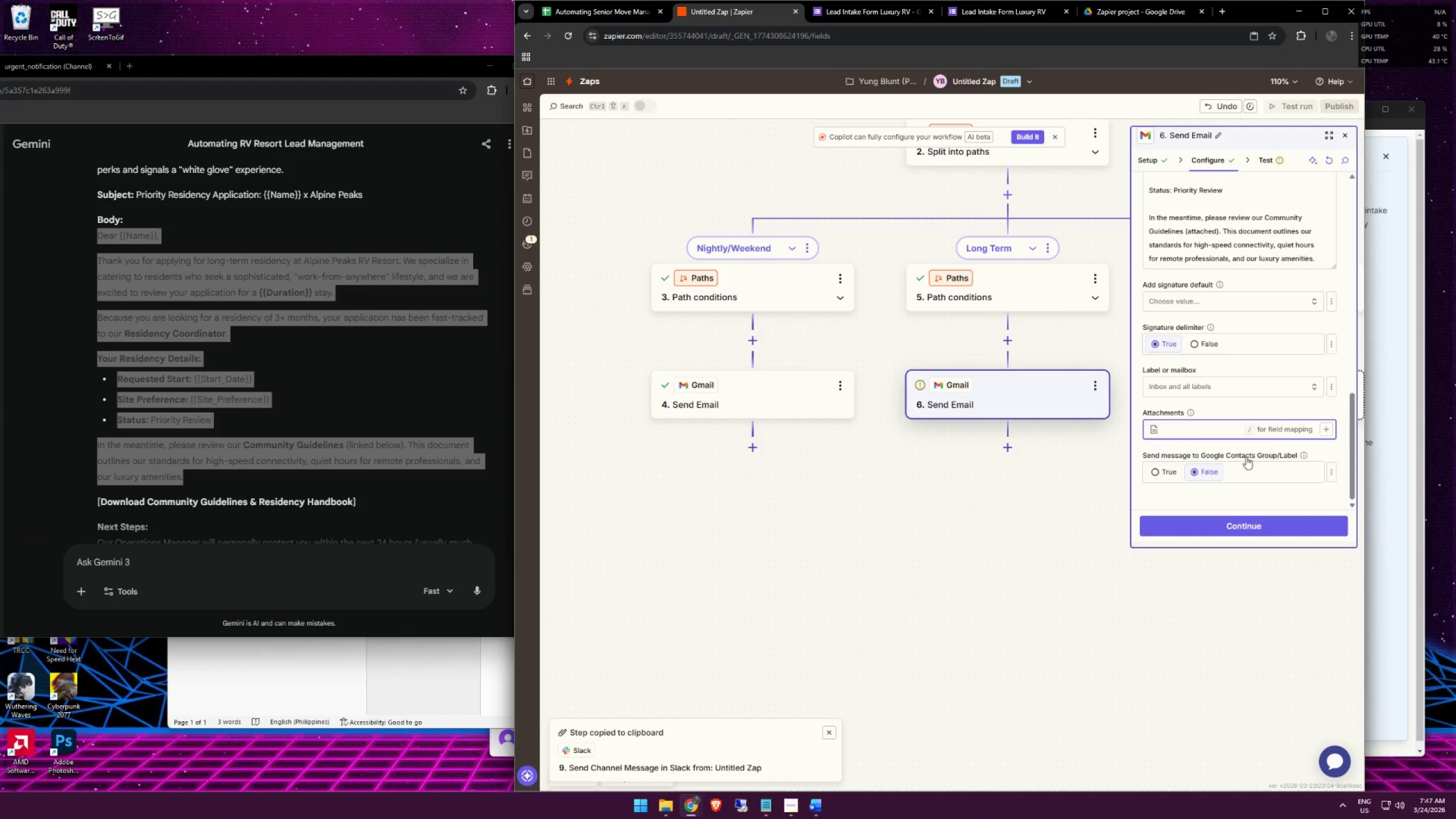 
key(Control+V)
 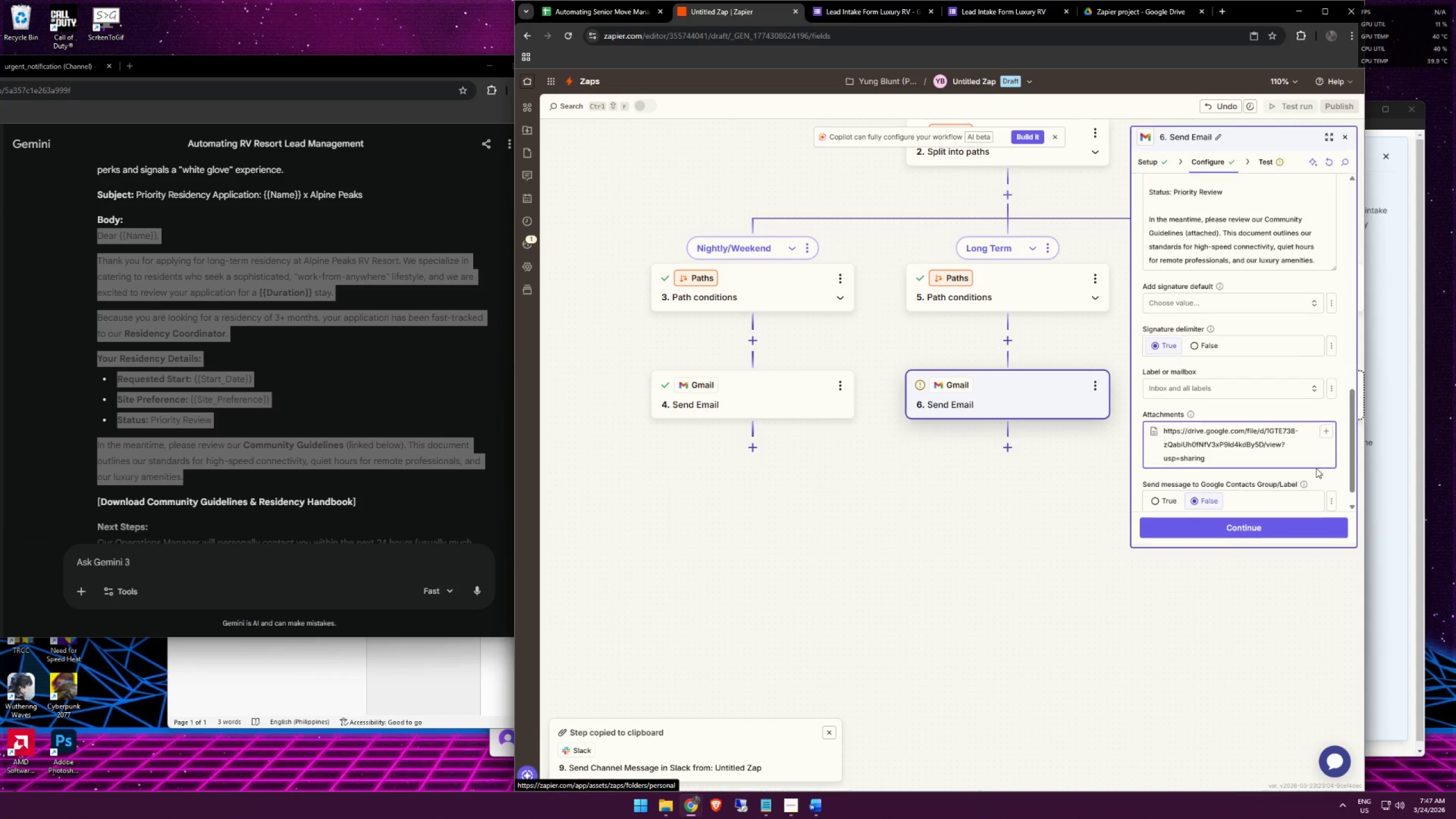 
left_click([1323, 476])
 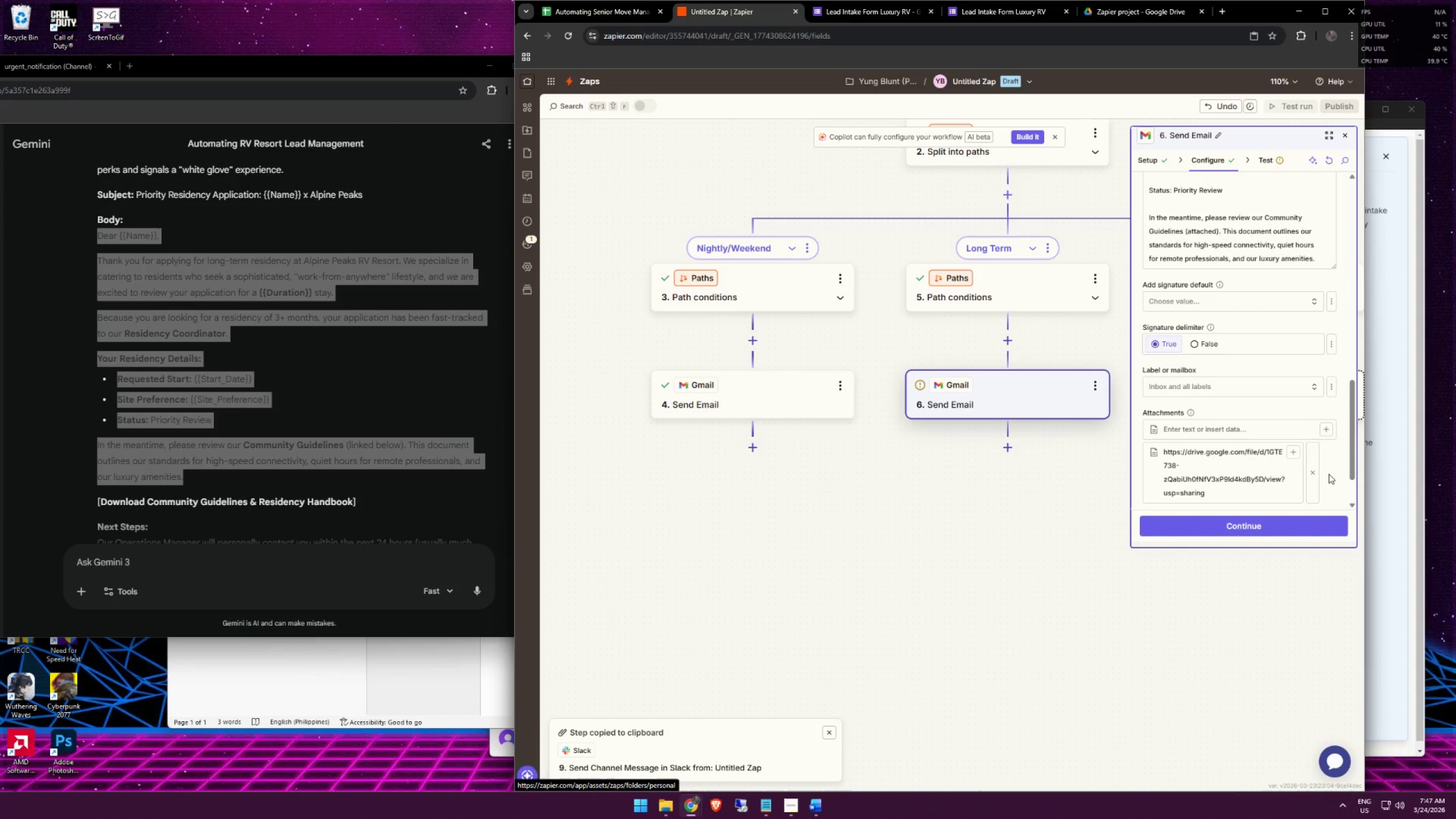 
scroll: coordinate [1338, 462], scroll_direction: down, amount: 7.0
 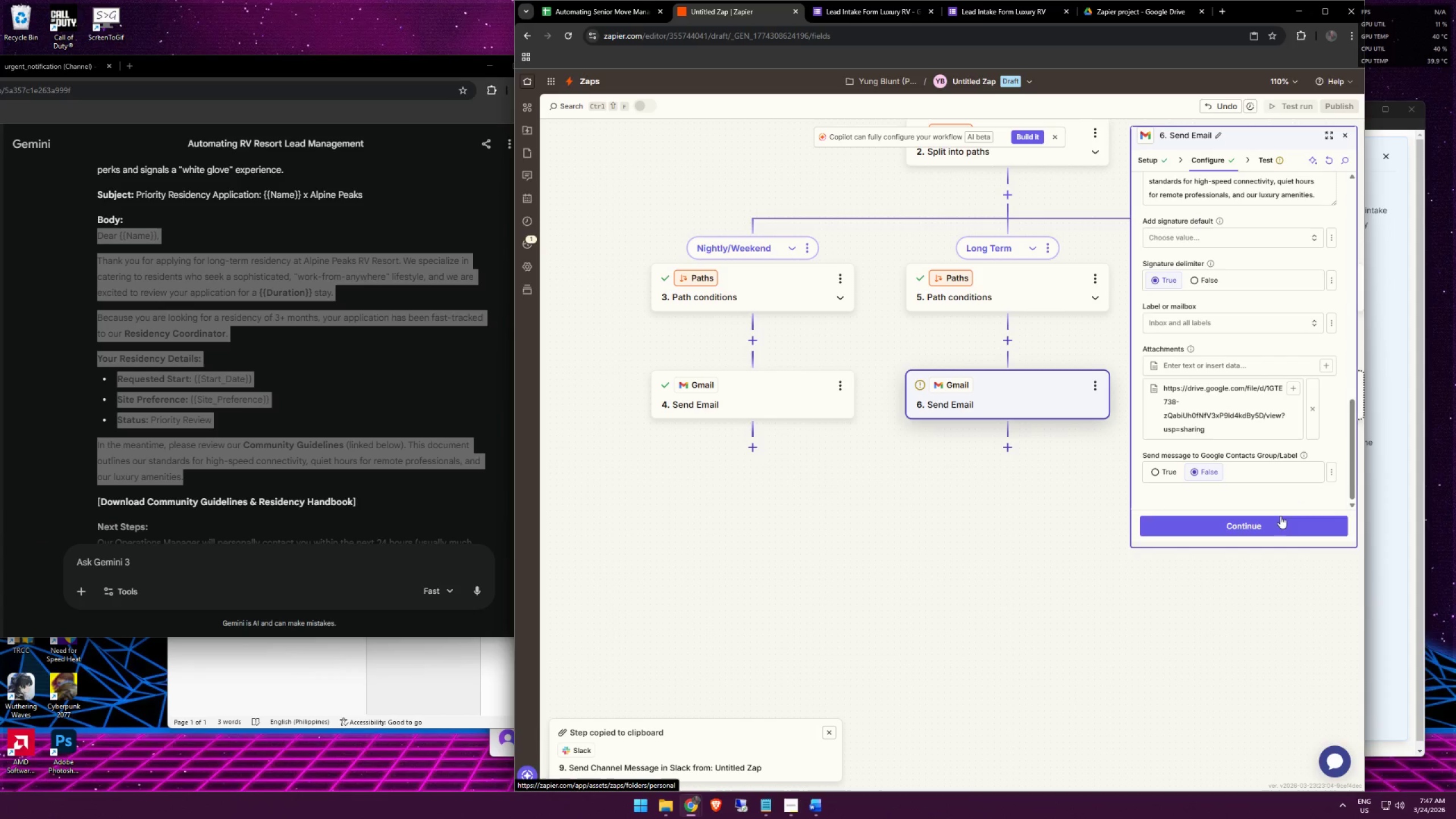 
left_click([1273, 522])
 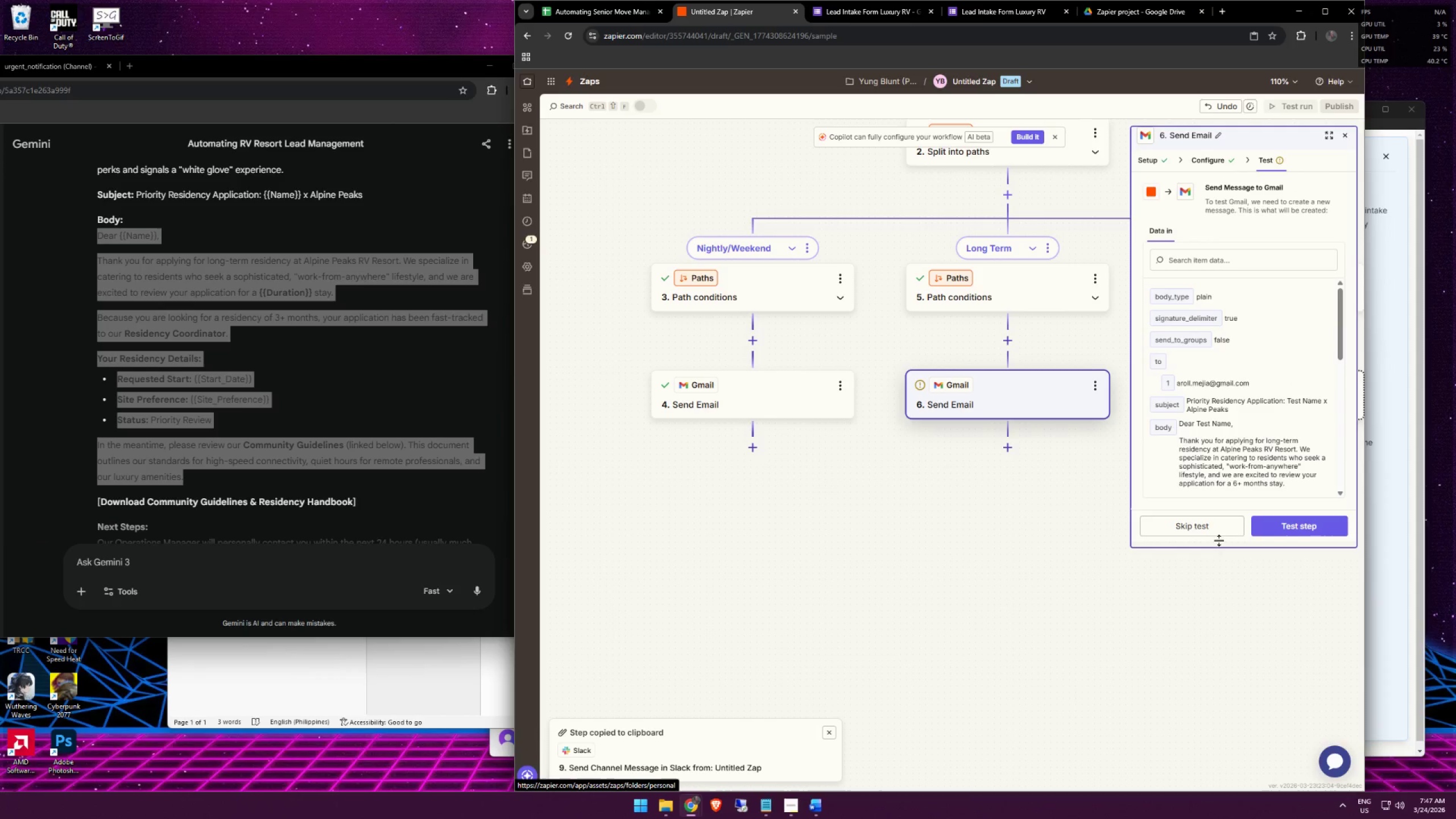 
left_click([1302, 530])
 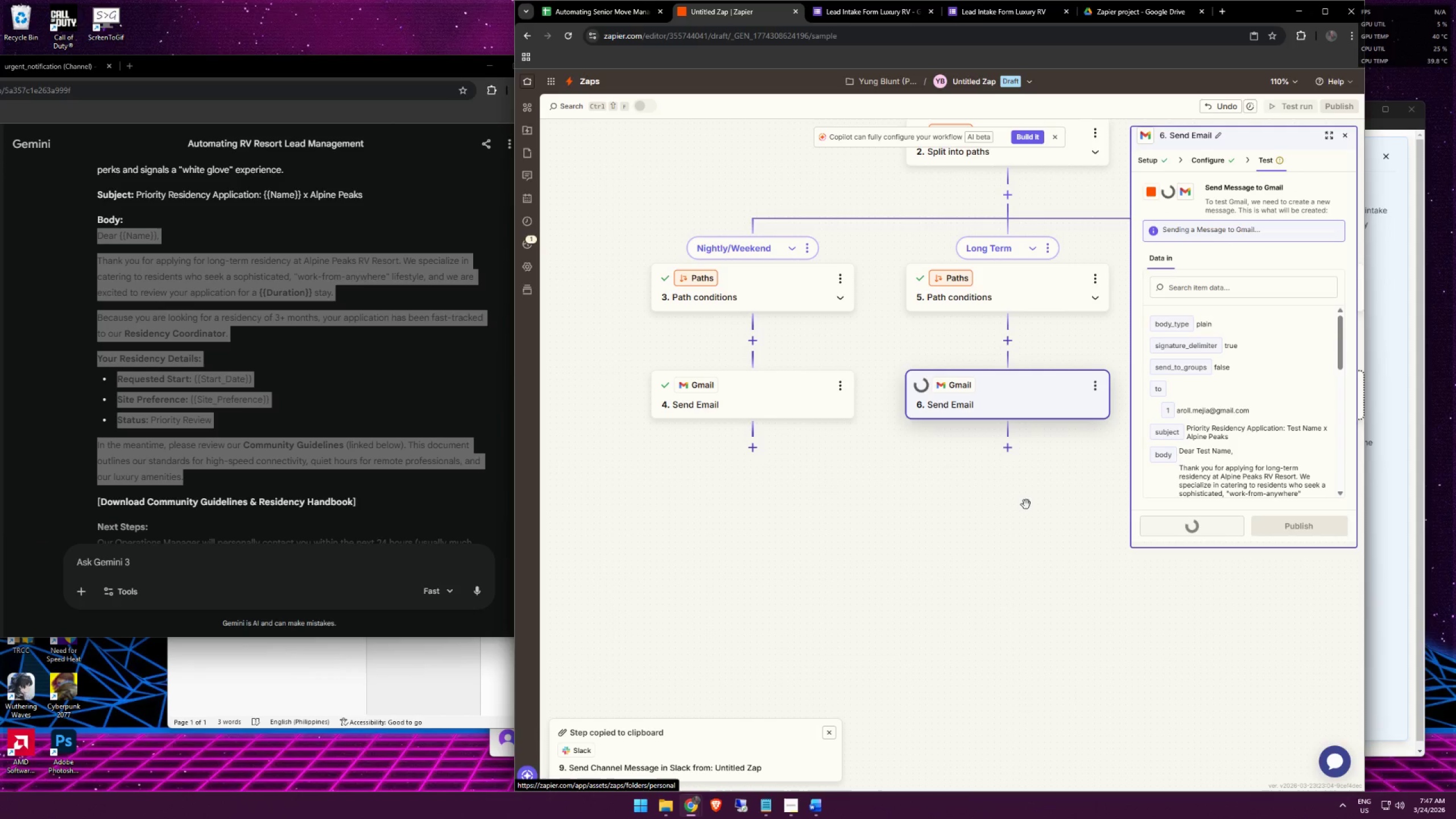 
left_click_drag(start_coordinate=[1048, 500], to_coordinate=[950, 507])
 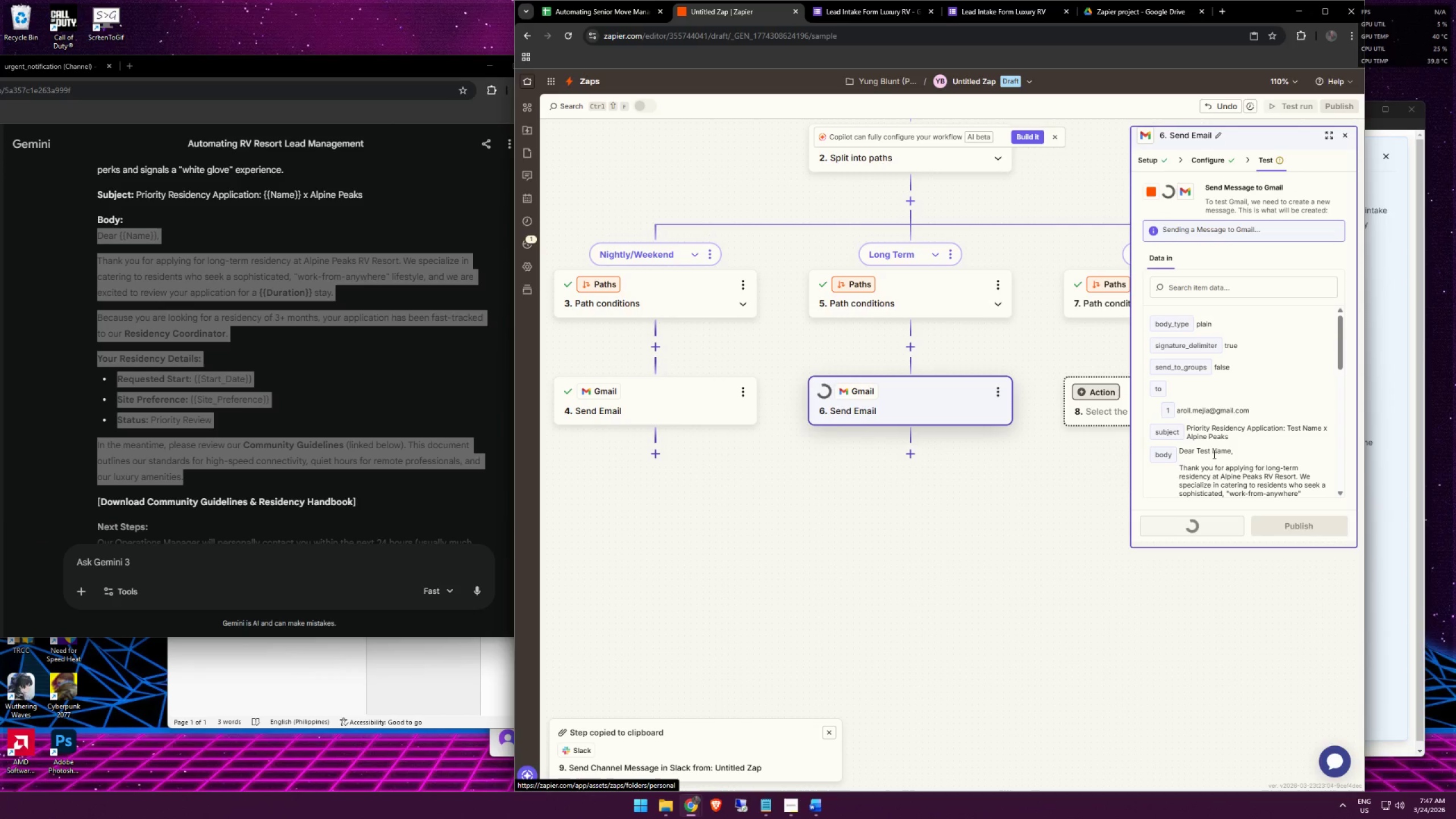 
scroll: coordinate [1245, 462], scroll_direction: down, amount: 4.0
 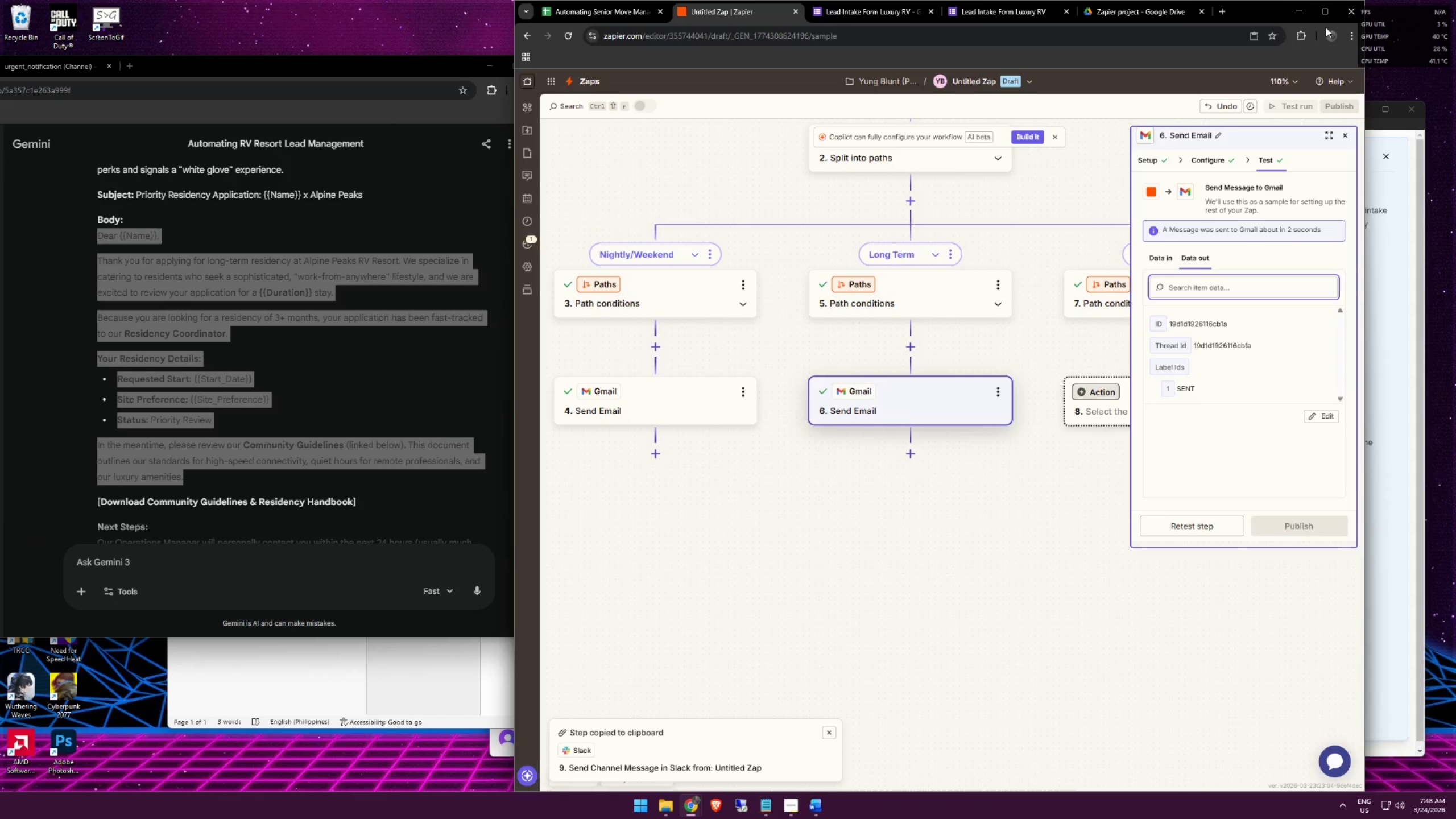 
left_click([1333, 40])
 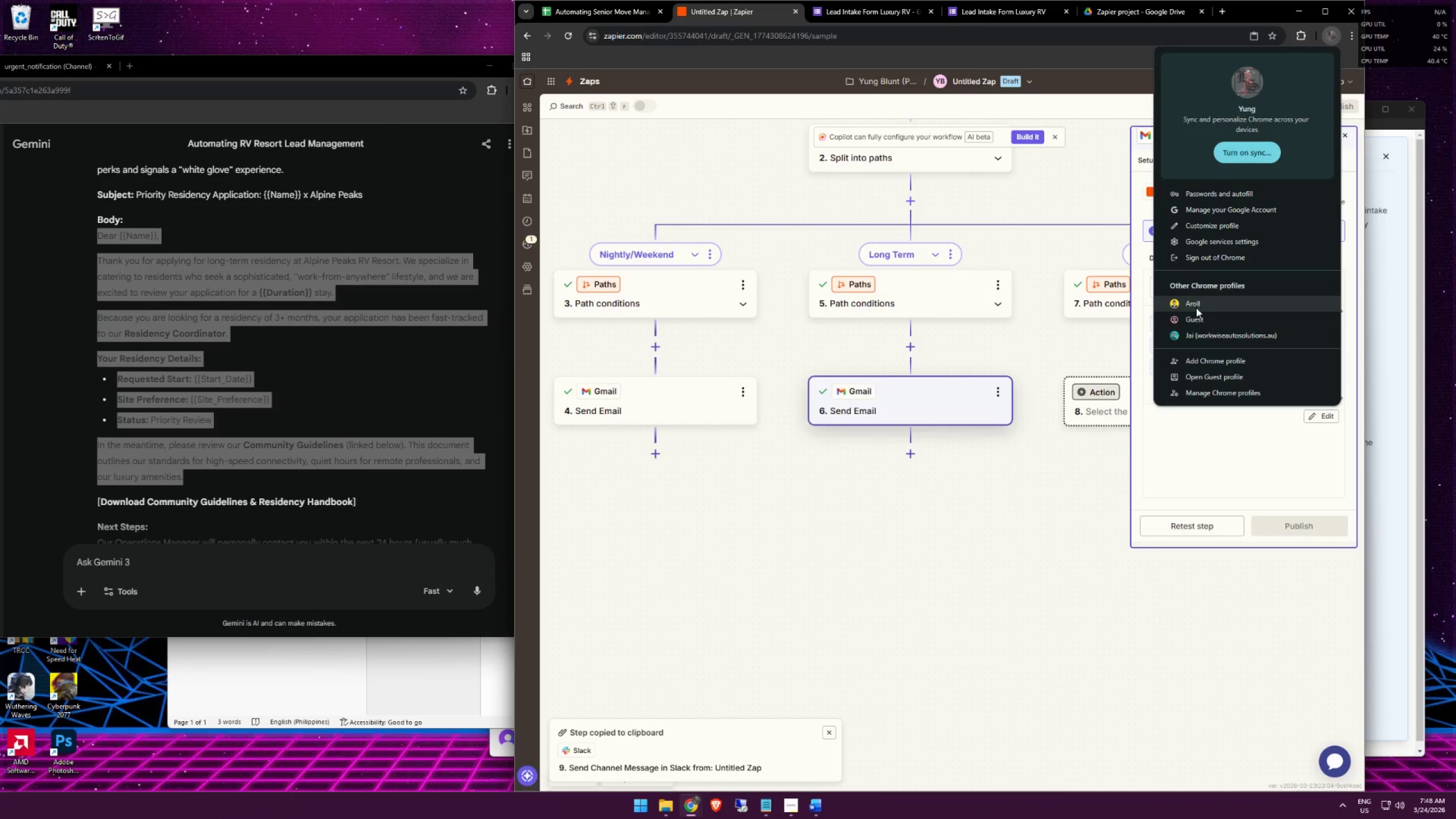 
left_click([1198, 302])
 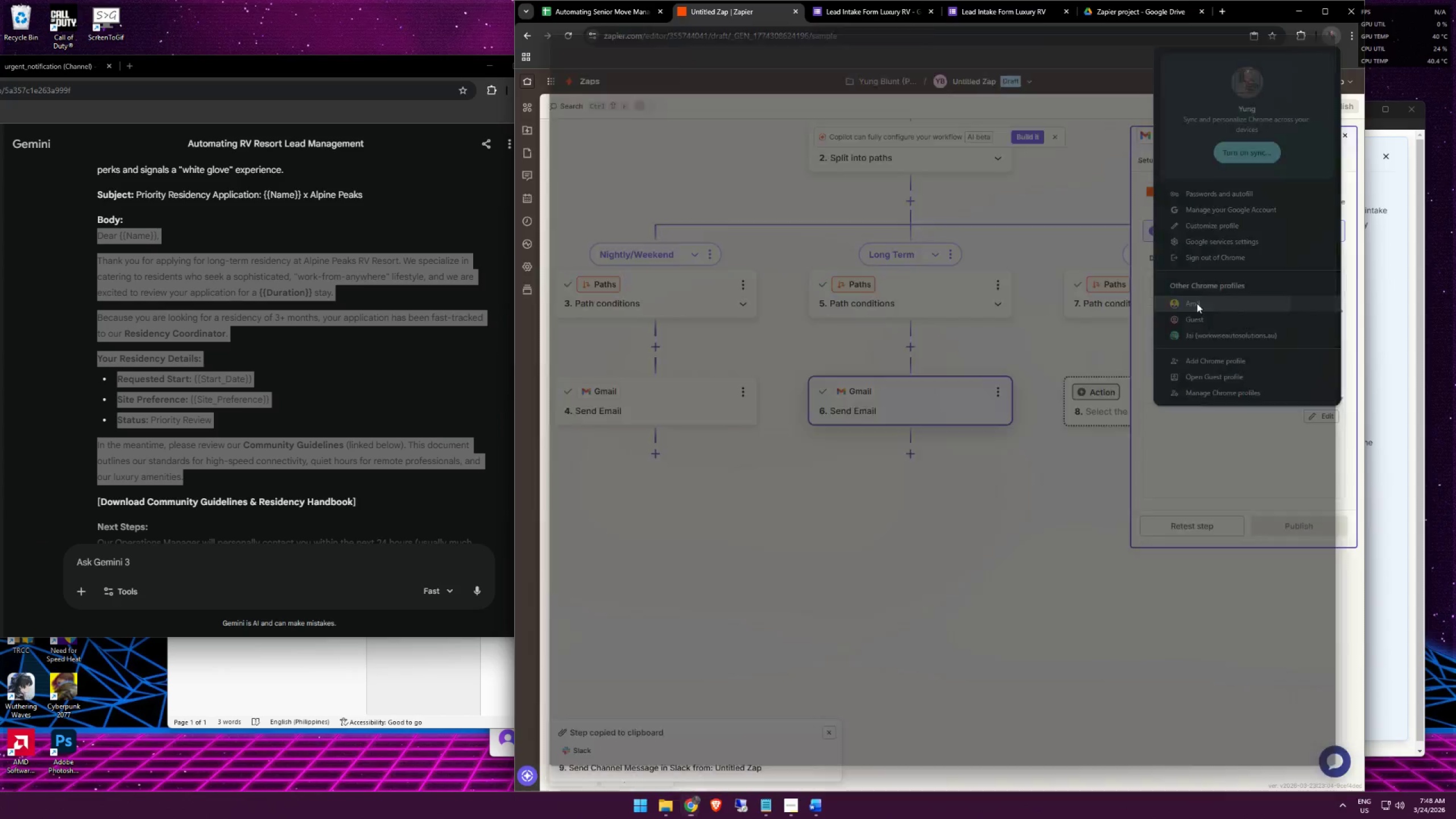 
type(gma)
 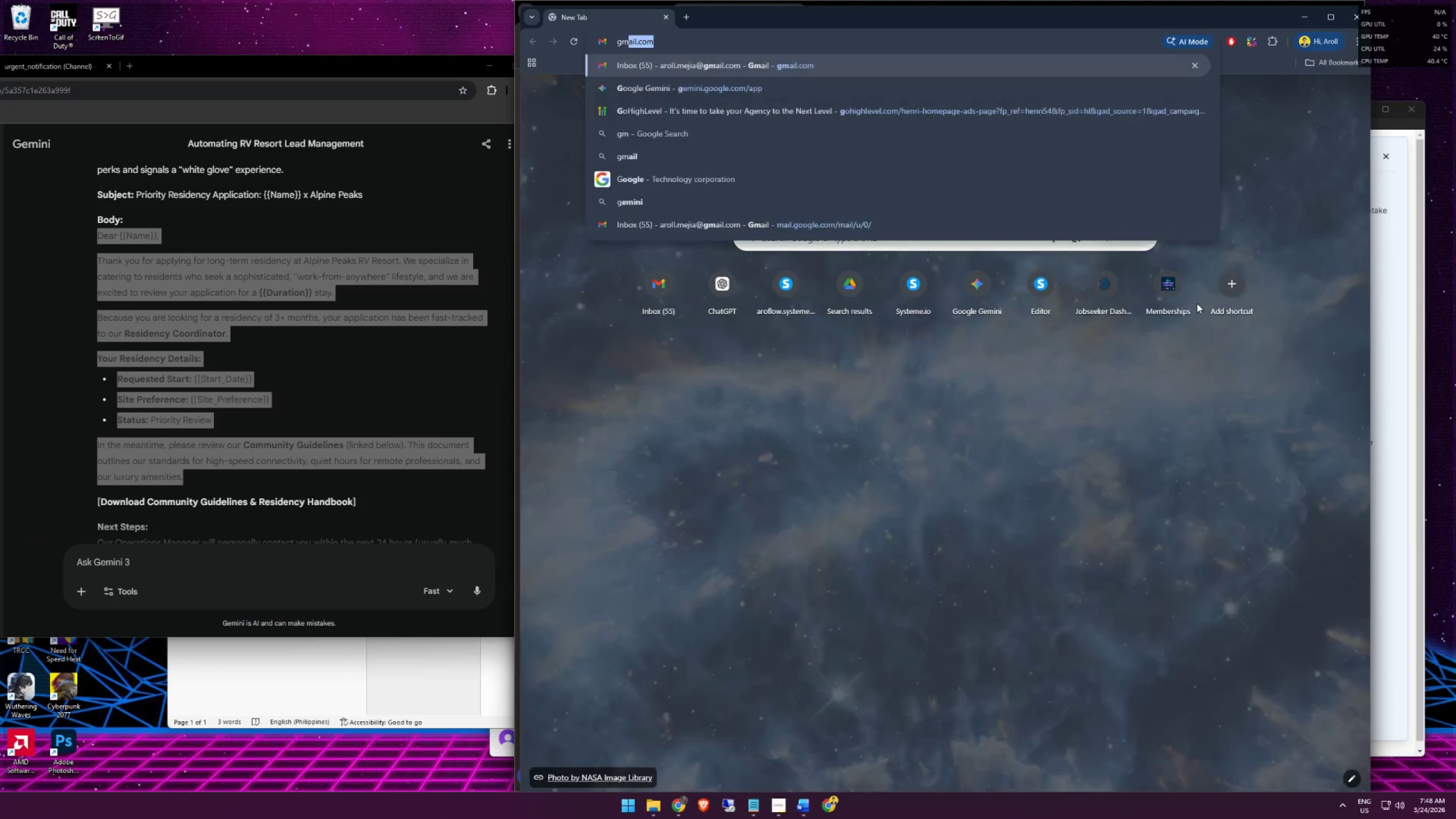 
key(Enter)
 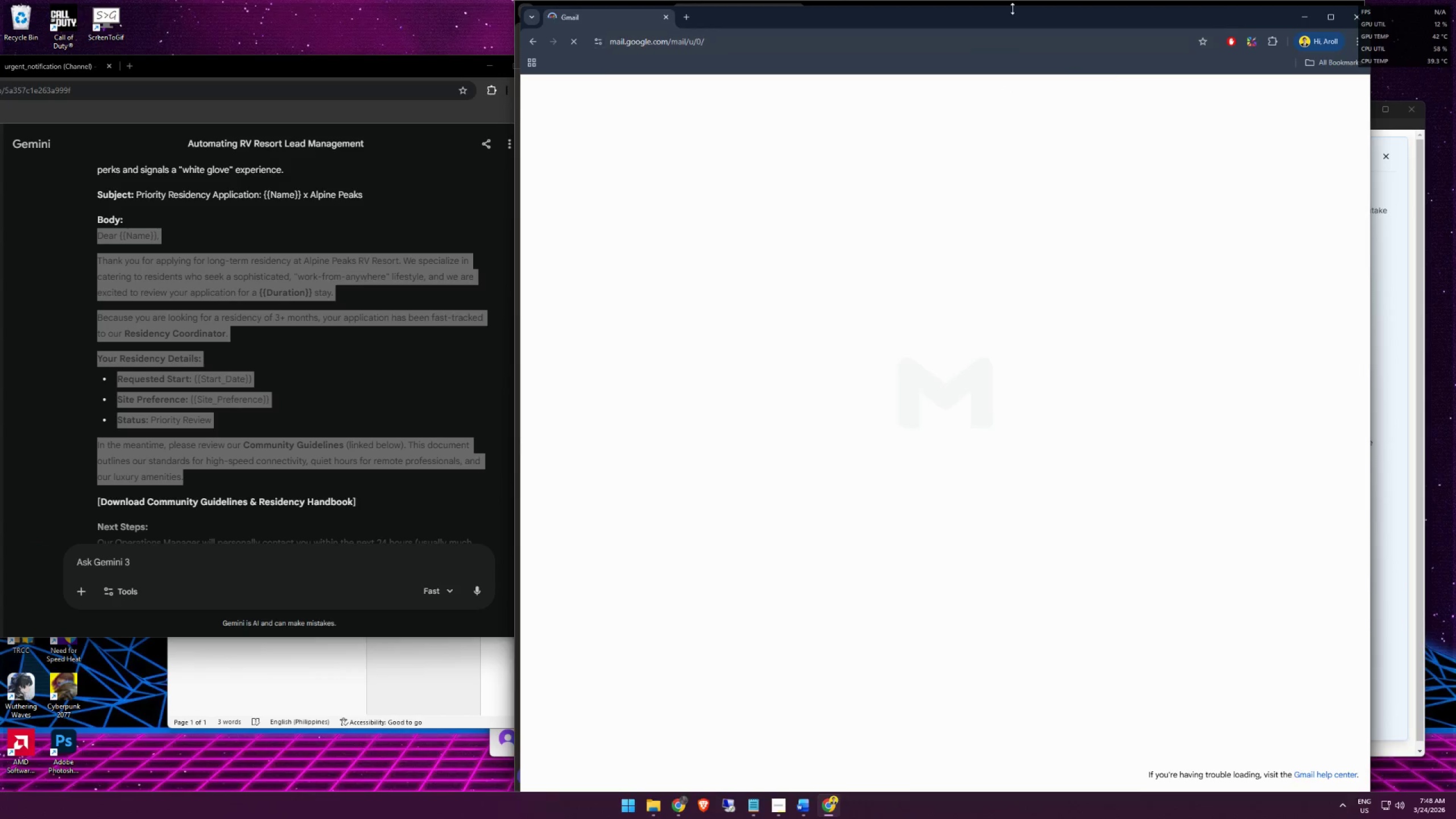 
left_click_drag(start_coordinate=[1015, 25], to_coordinate=[842, 177])
 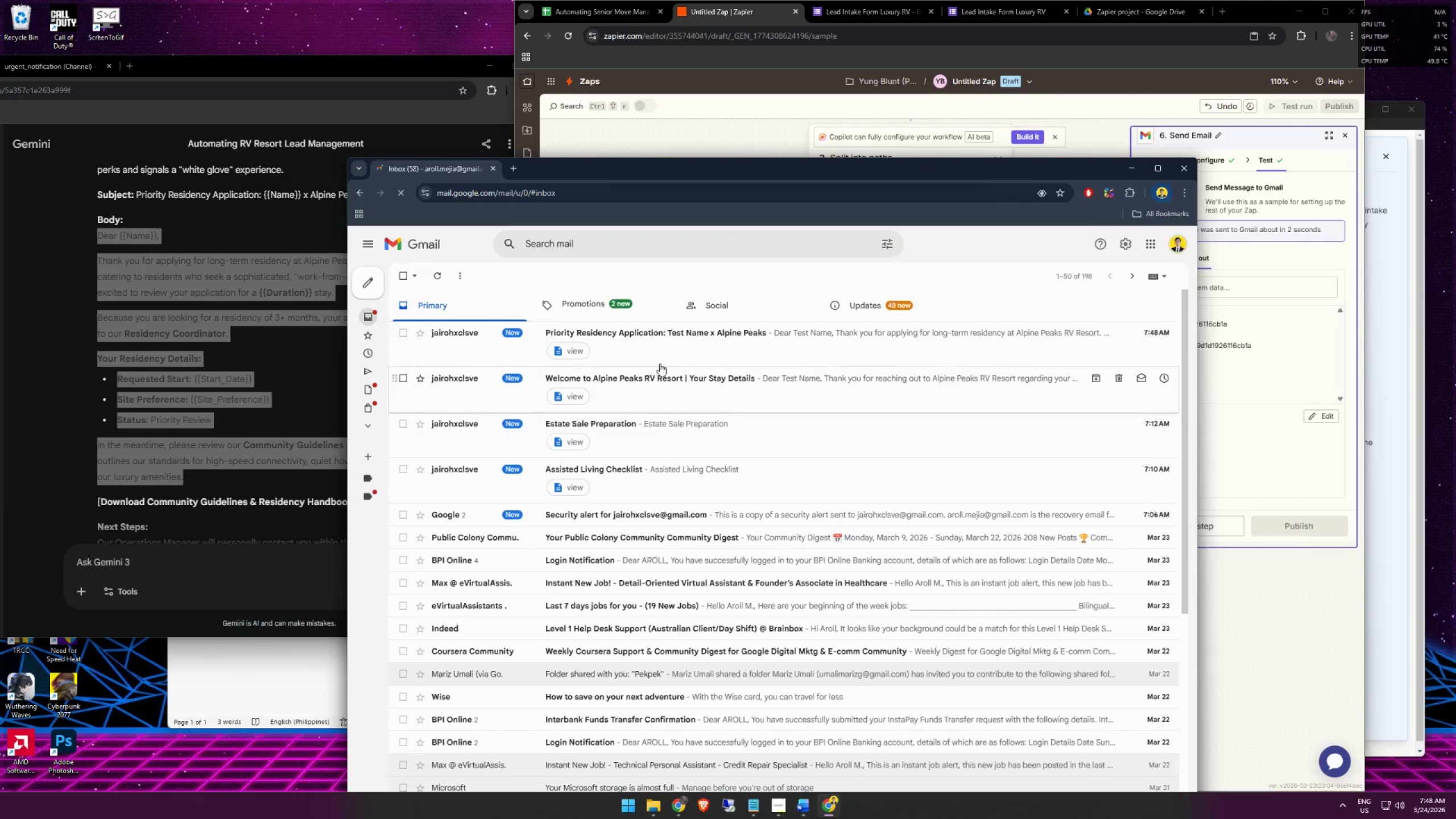 
left_click([673, 337])
 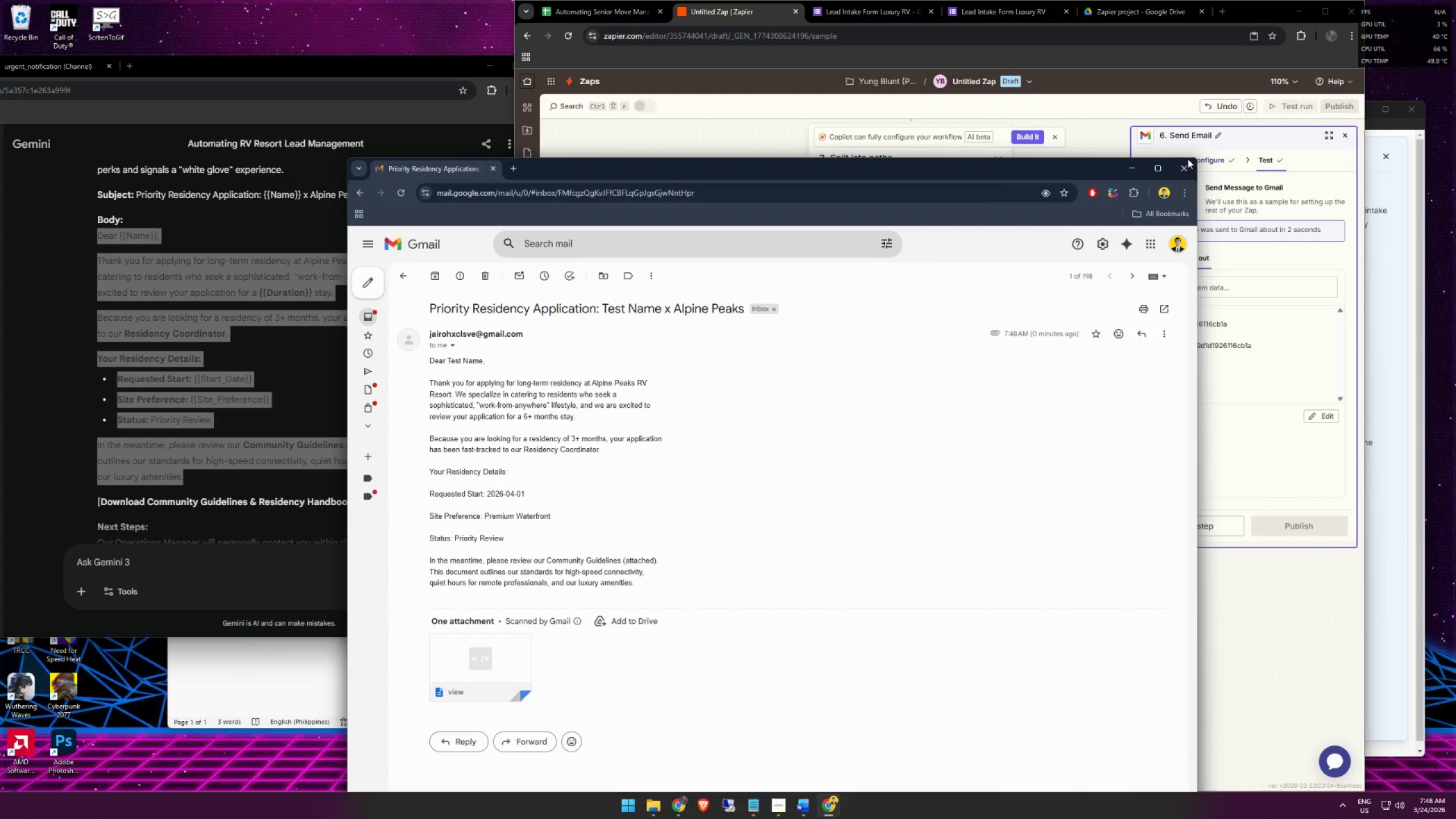 
left_click([482, 276])
 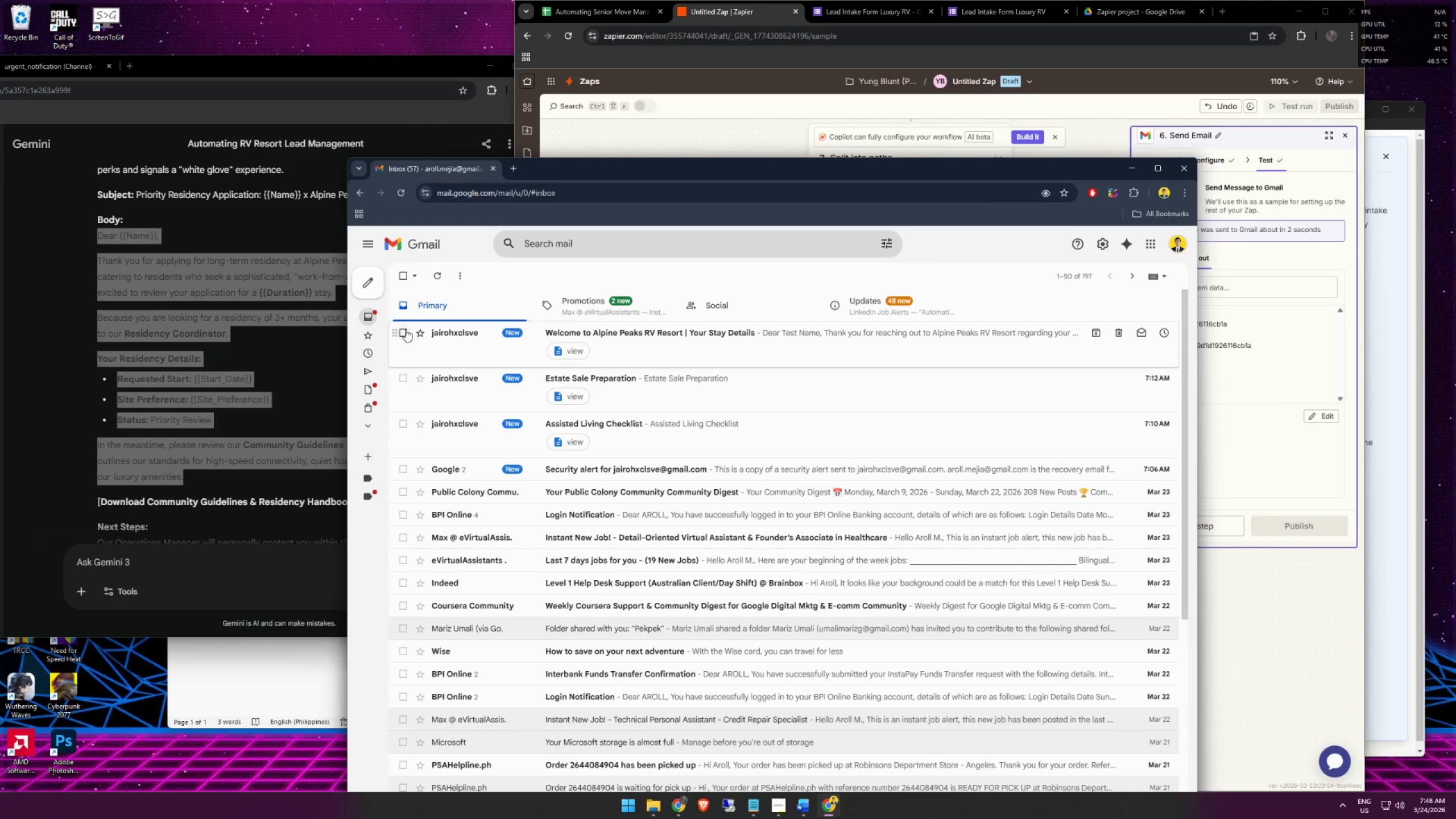 
left_click([404, 329])
 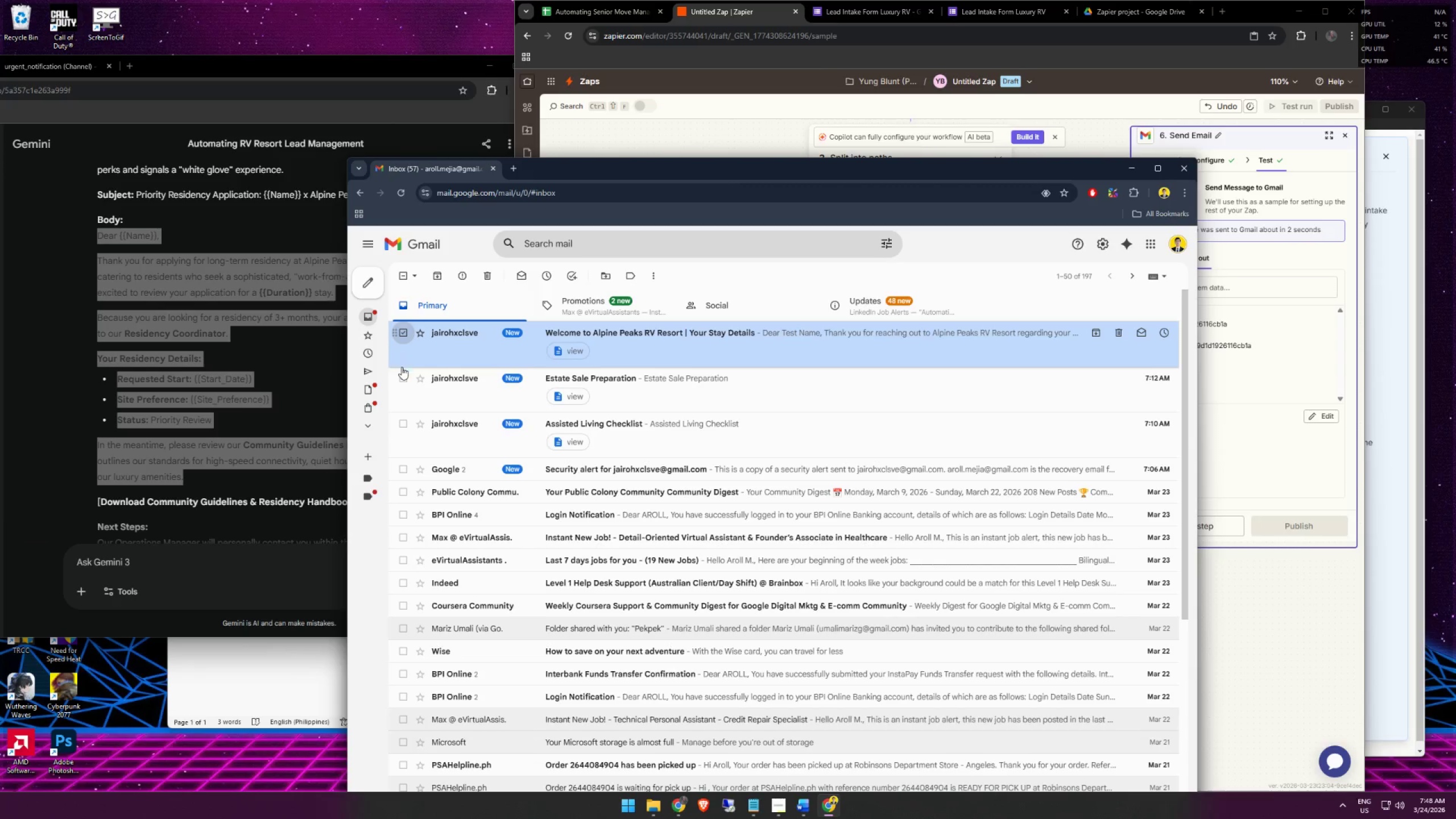 
left_click([402, 376])
 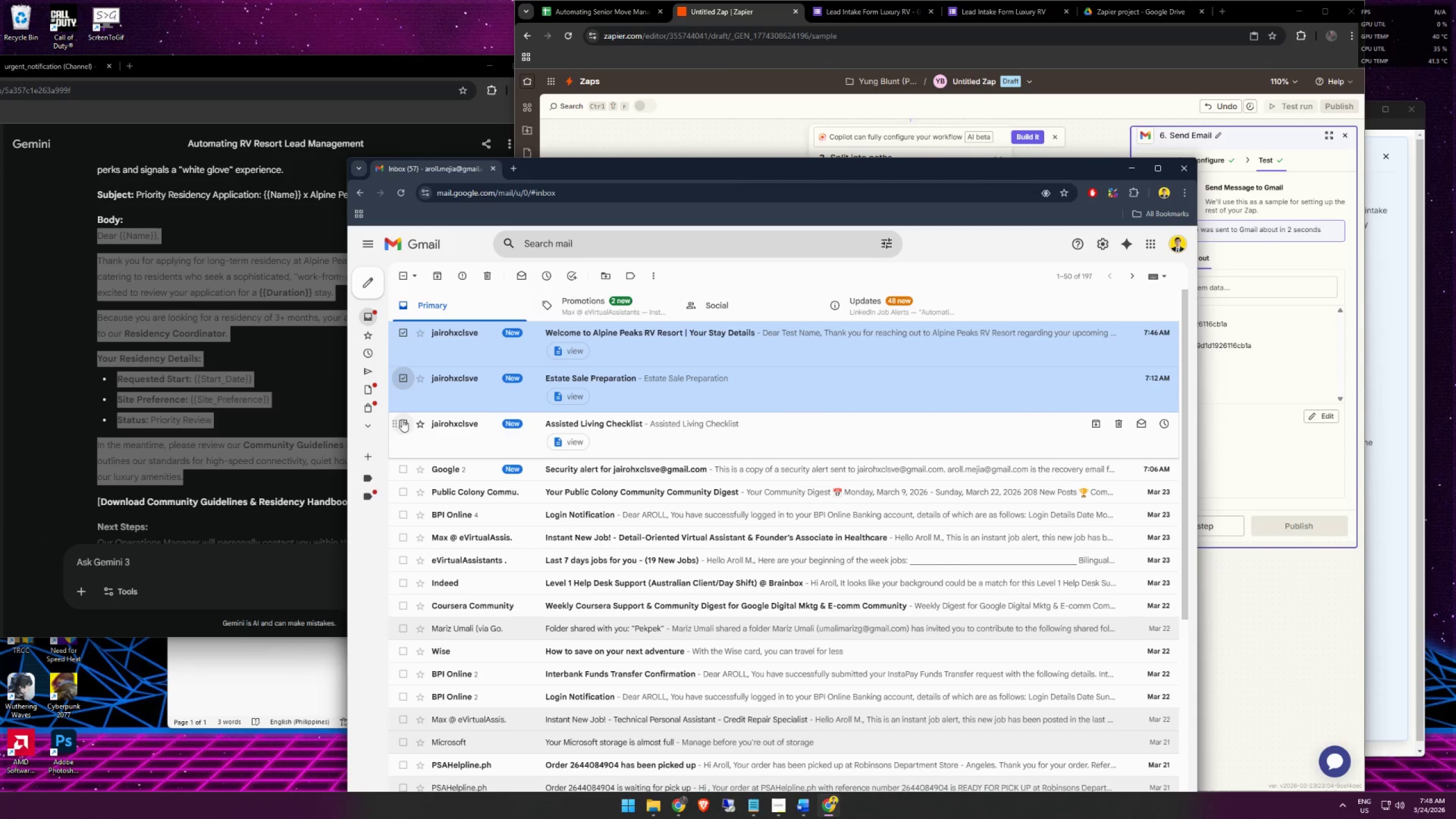 
left_click([403, 421])
 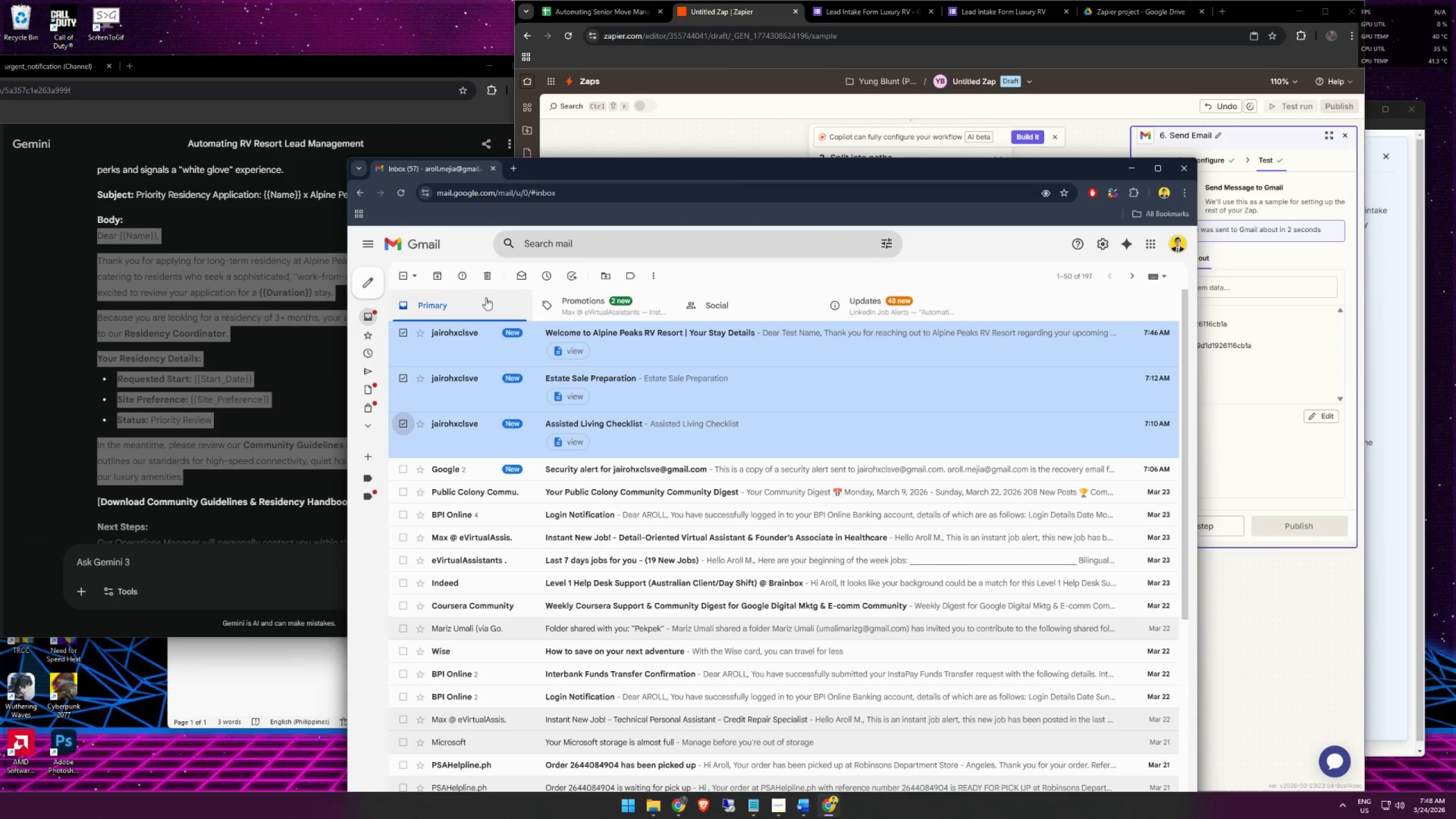 
left_click([491, 276])
 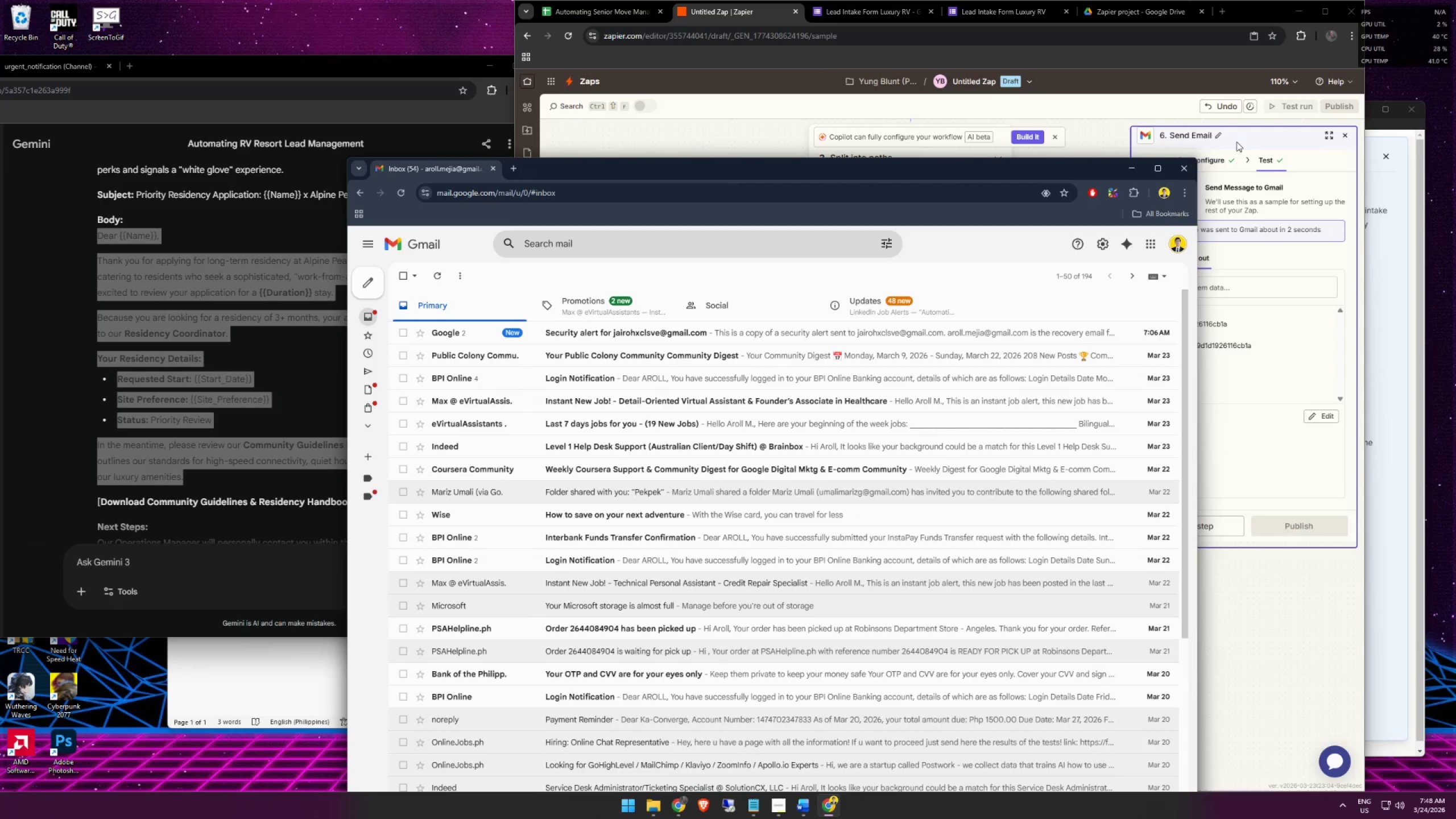 
left_click([1186, 169])
 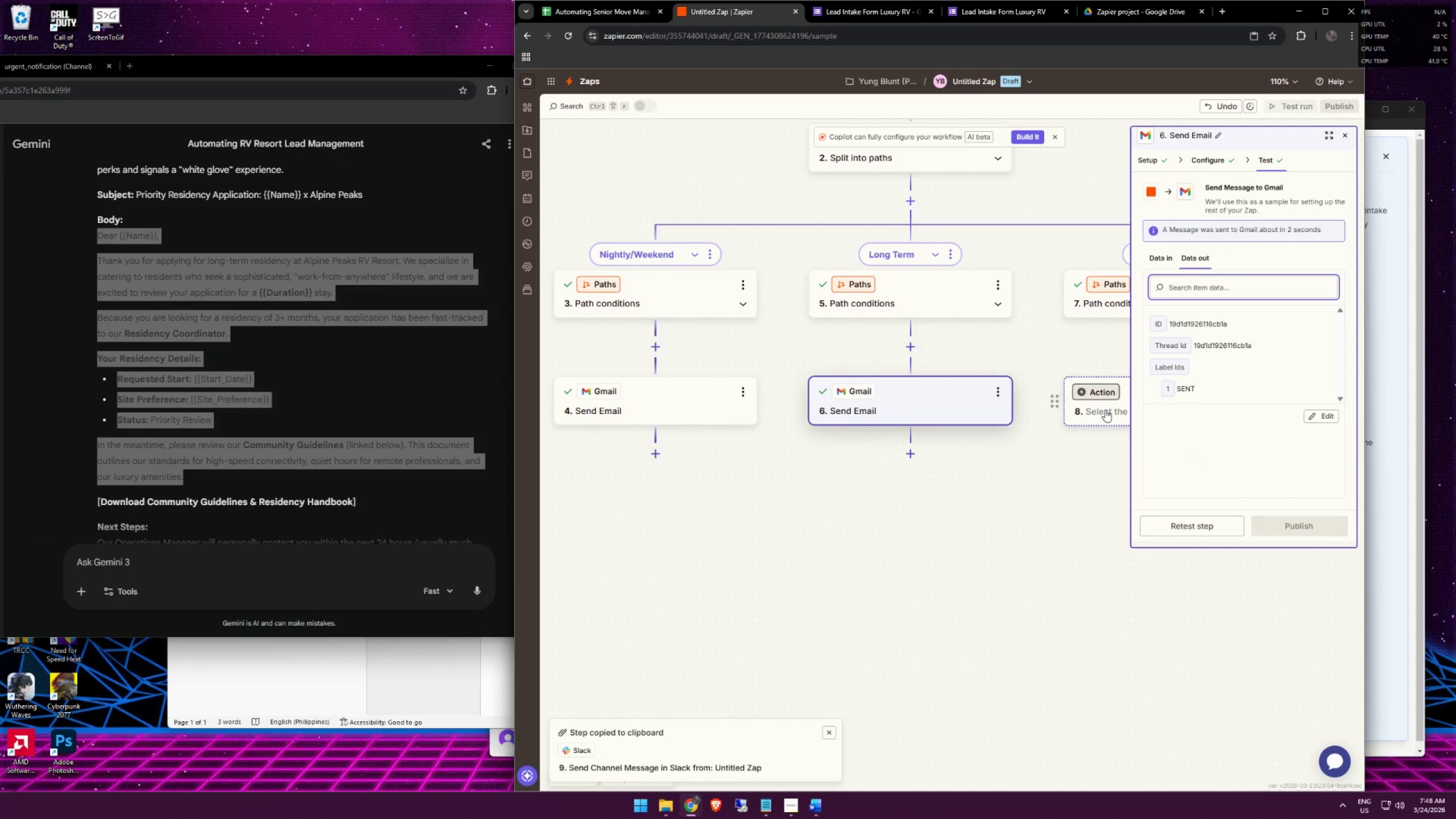 
left_click_drag(start_coordinate=[1060, 489], to_coordinate=[900, 504])
 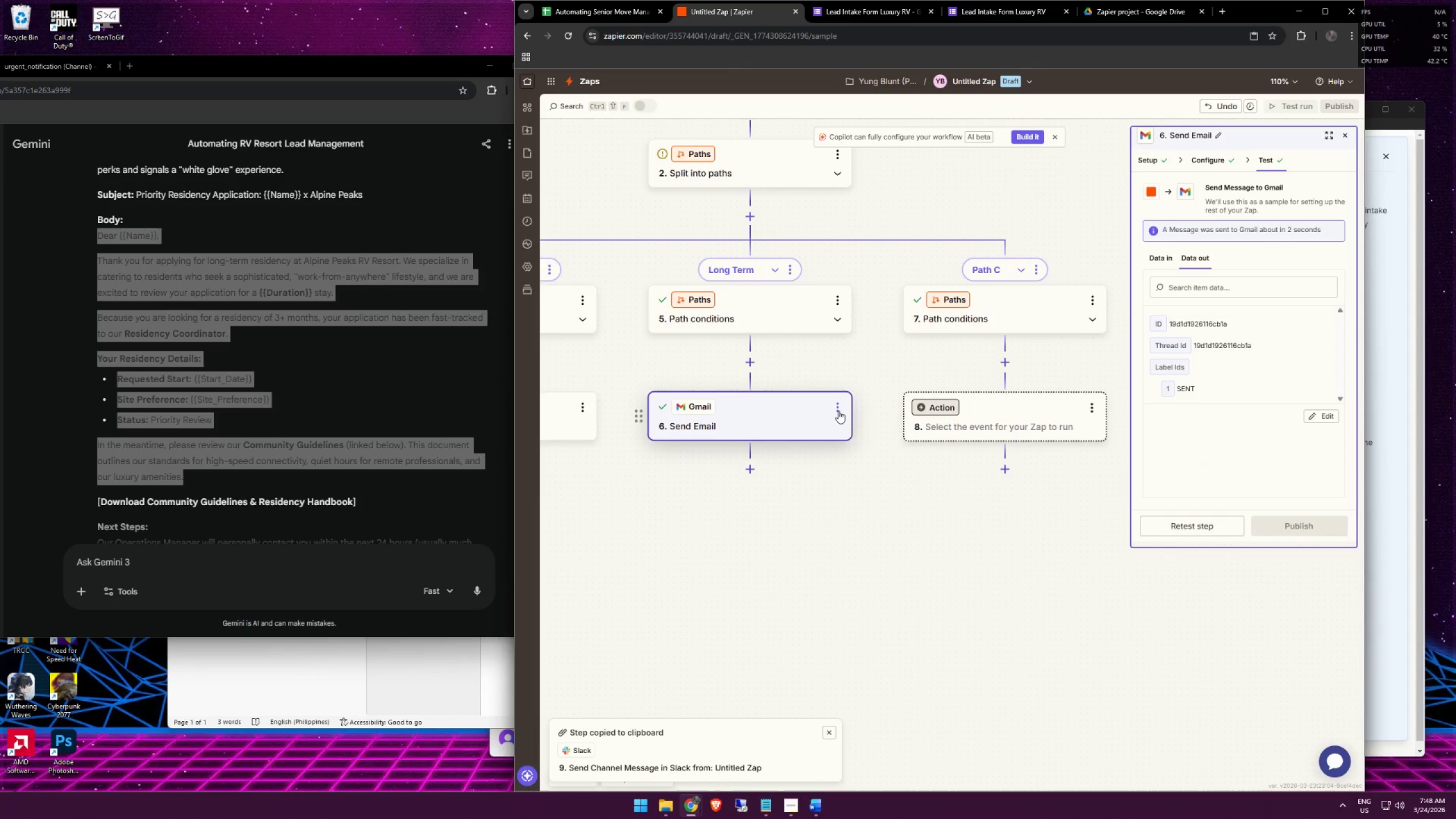 
left_click([842, 408])
 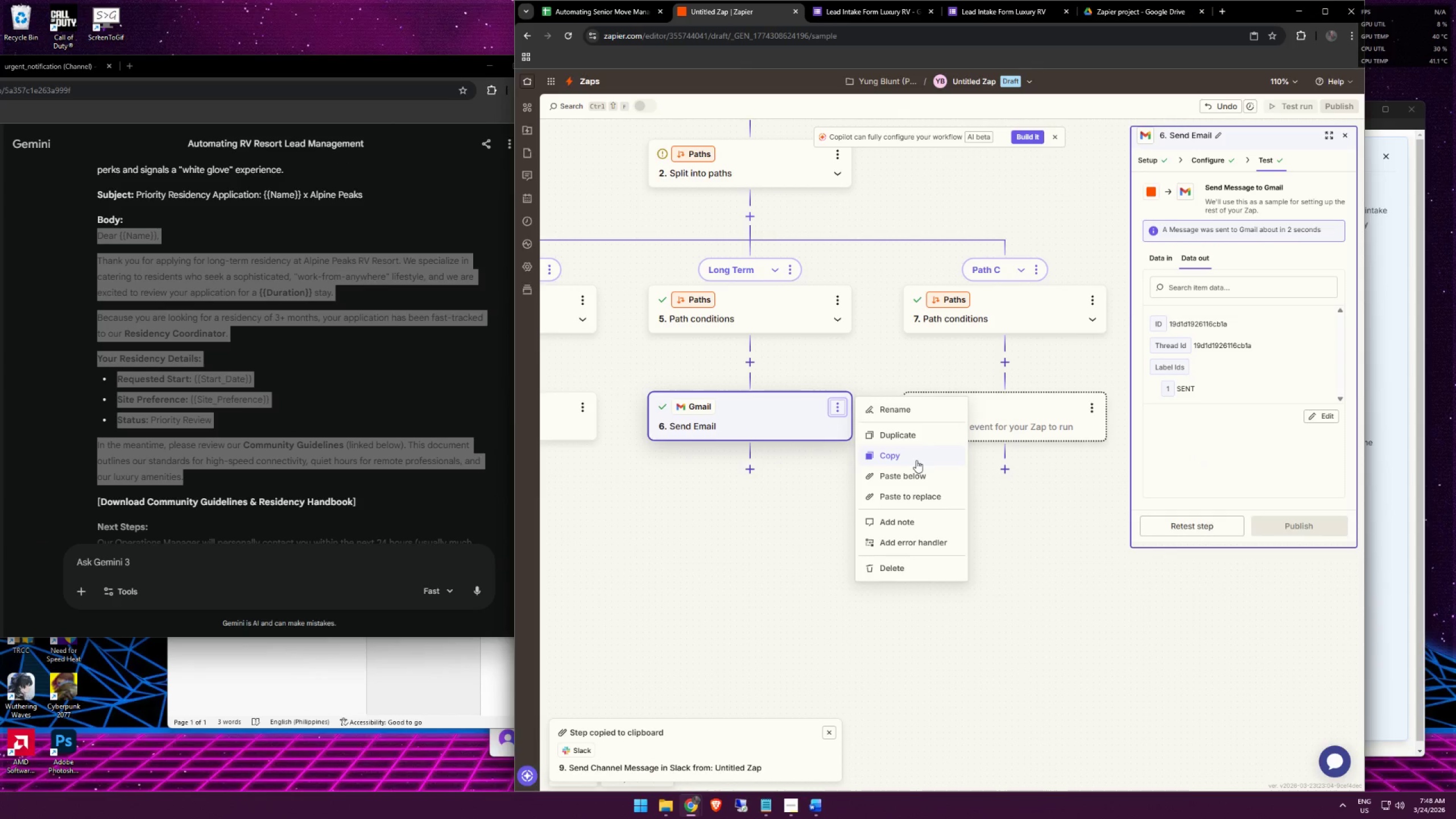 
left_click([901, 454])